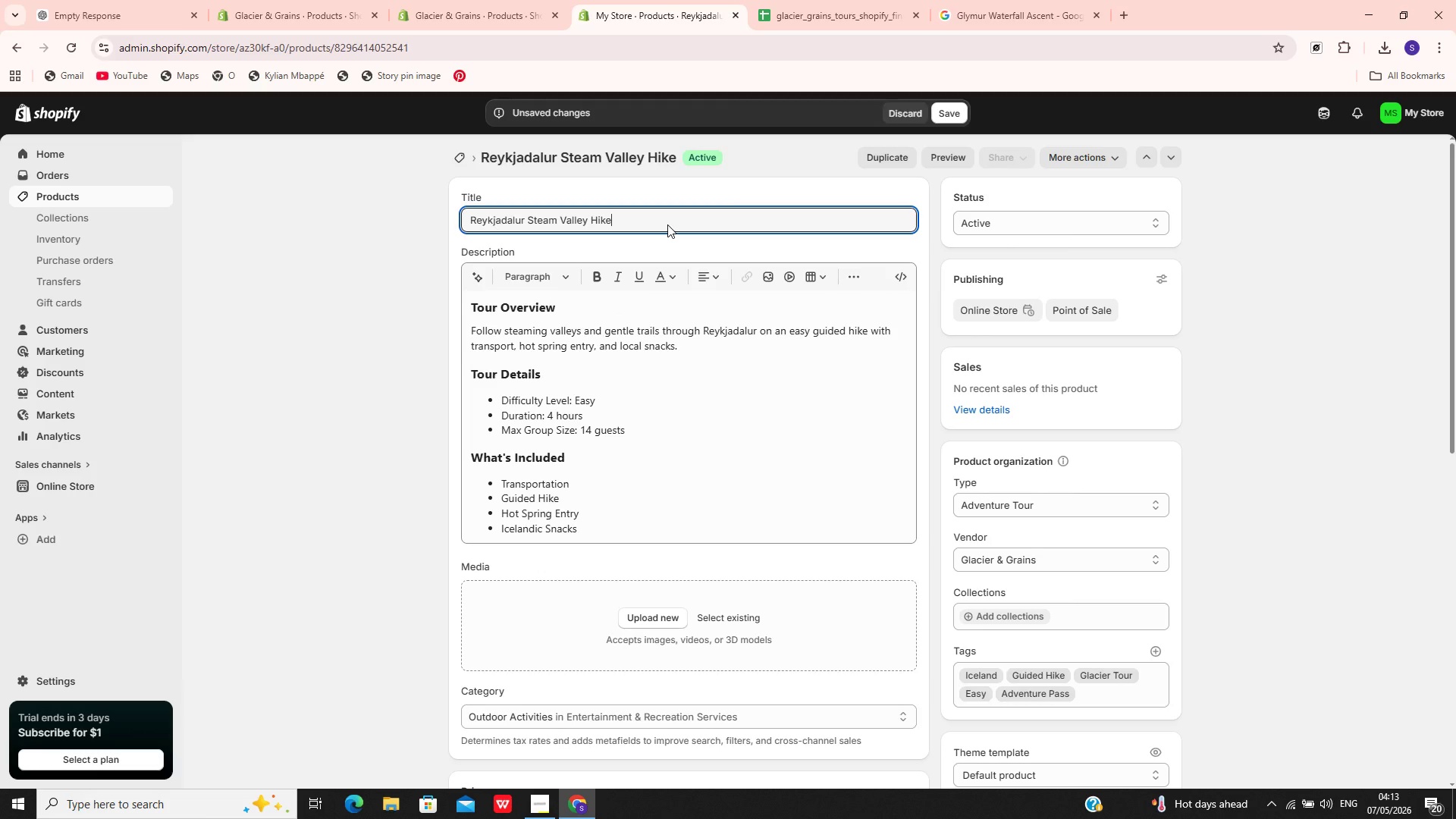 
key(Control+A)
 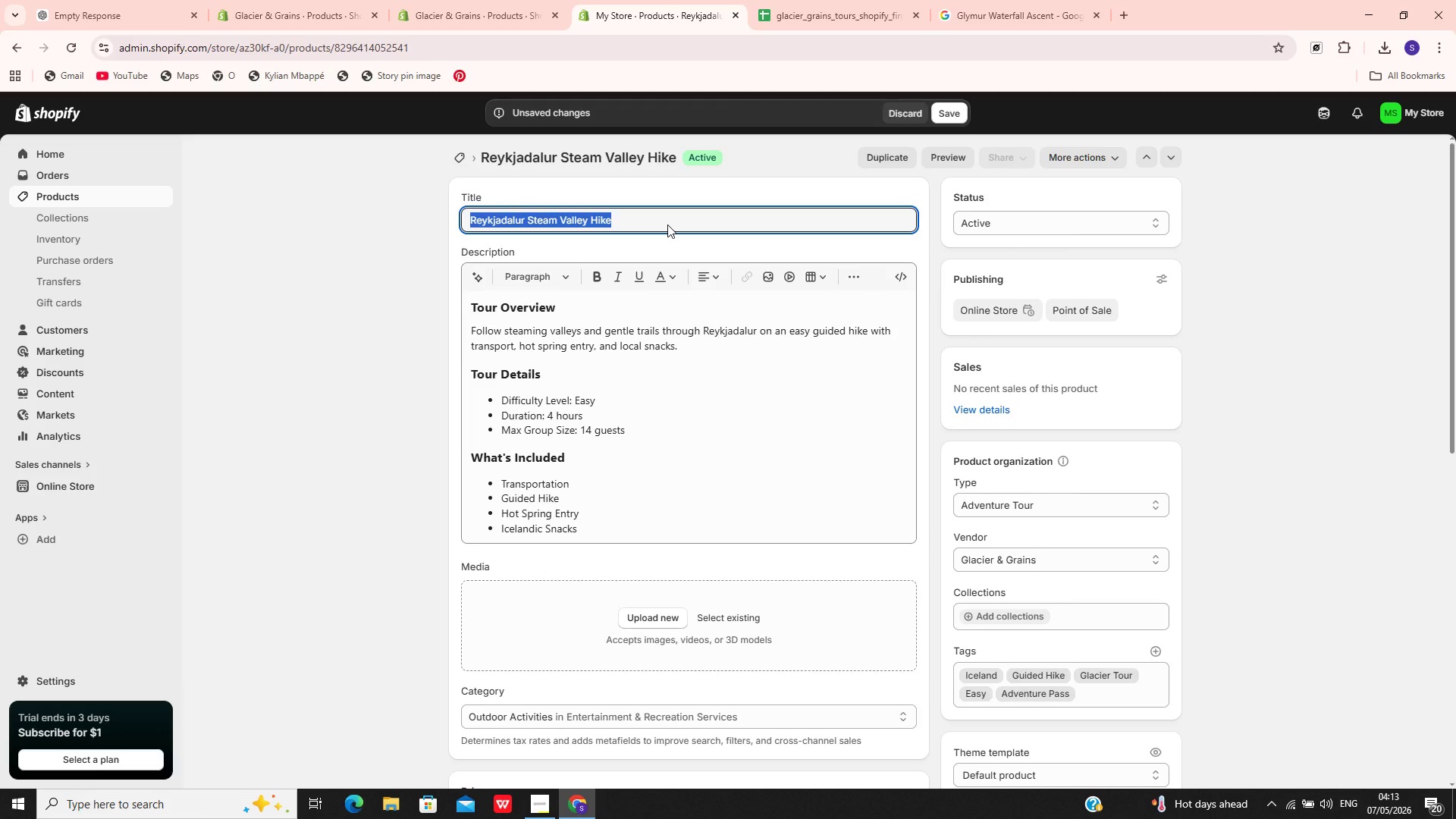 
key(Control+C)
 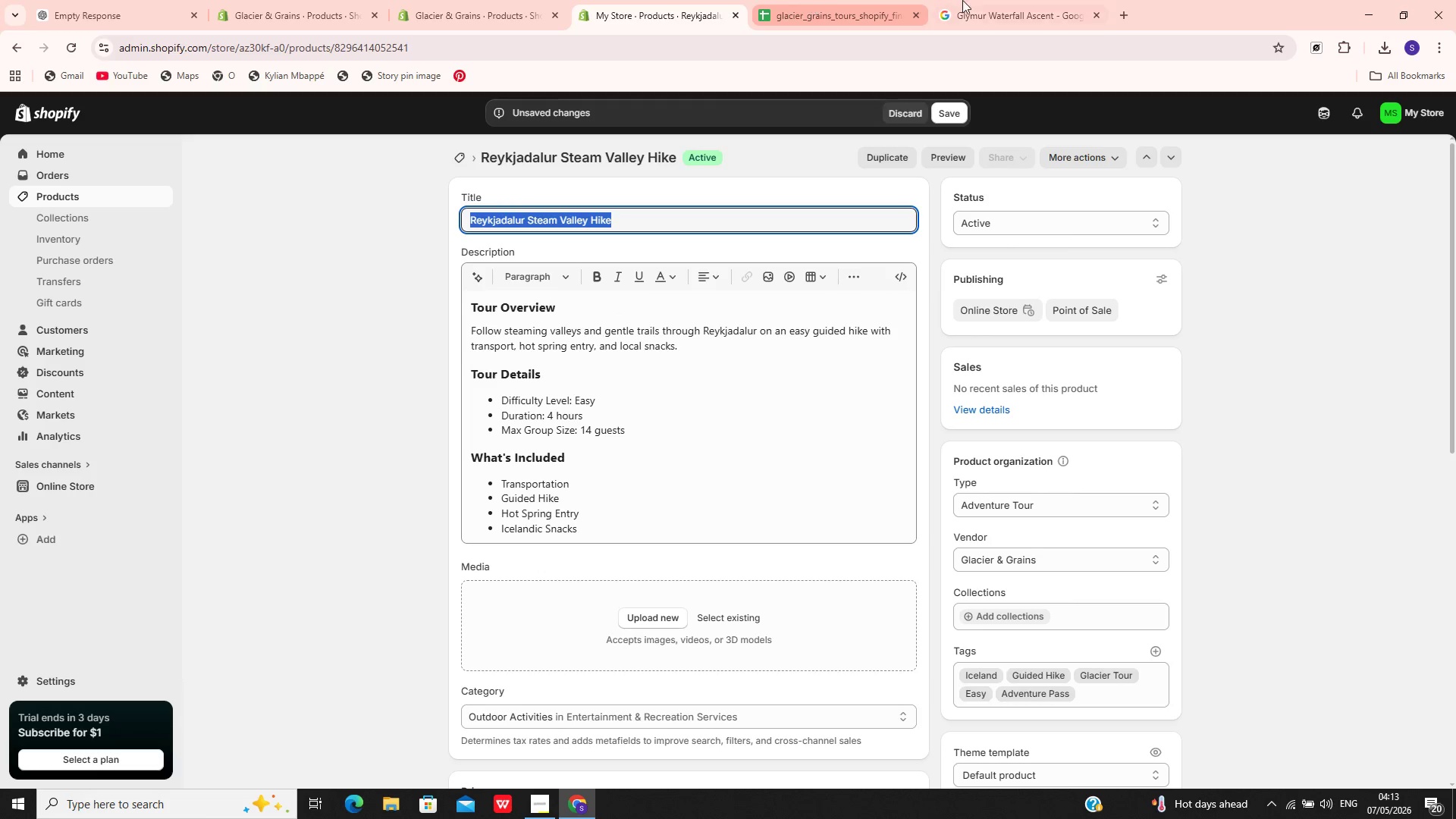 
left_click([971, 0])
 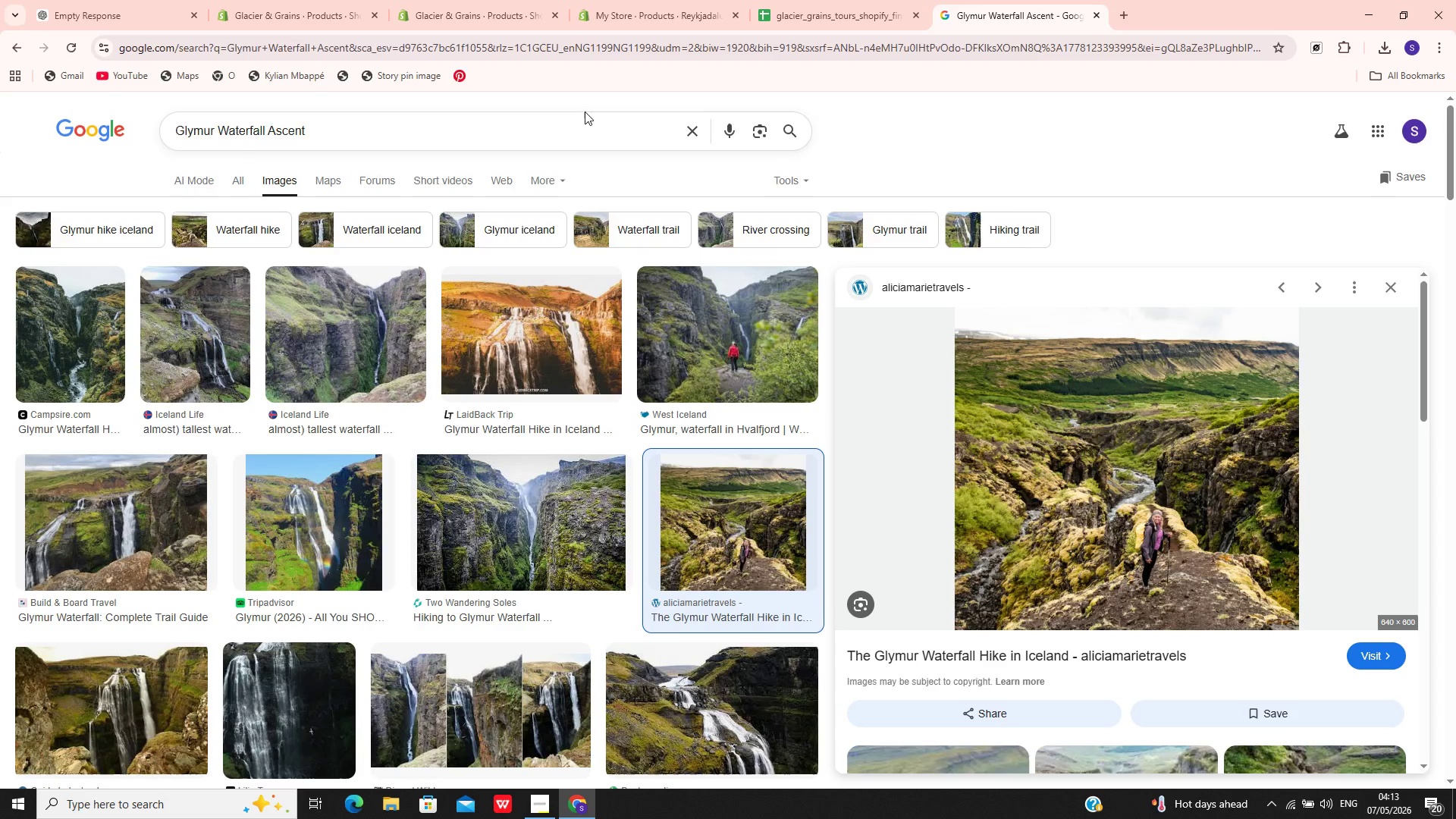 
left_click([582, 118])
 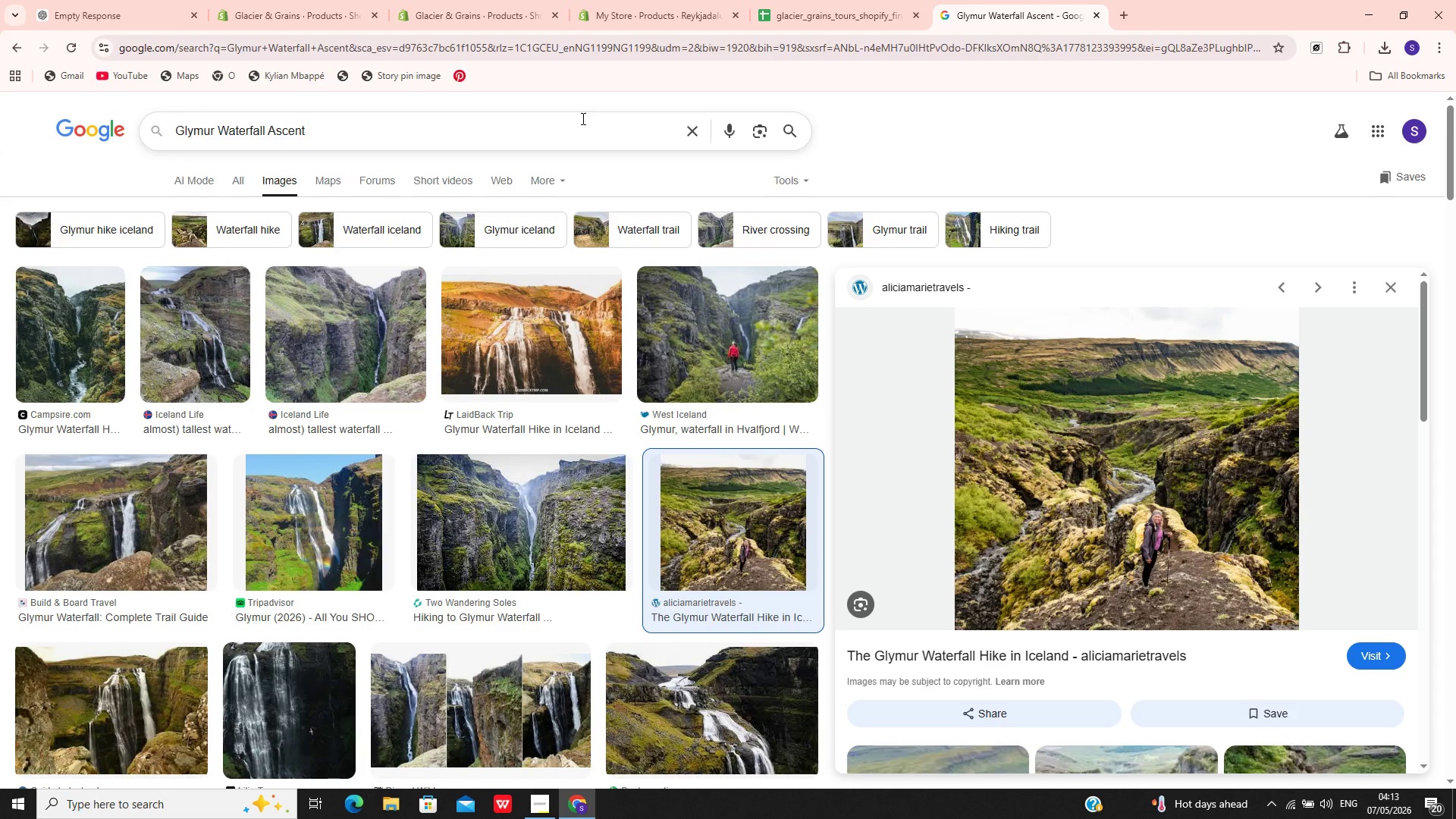 
key(Control+A)
 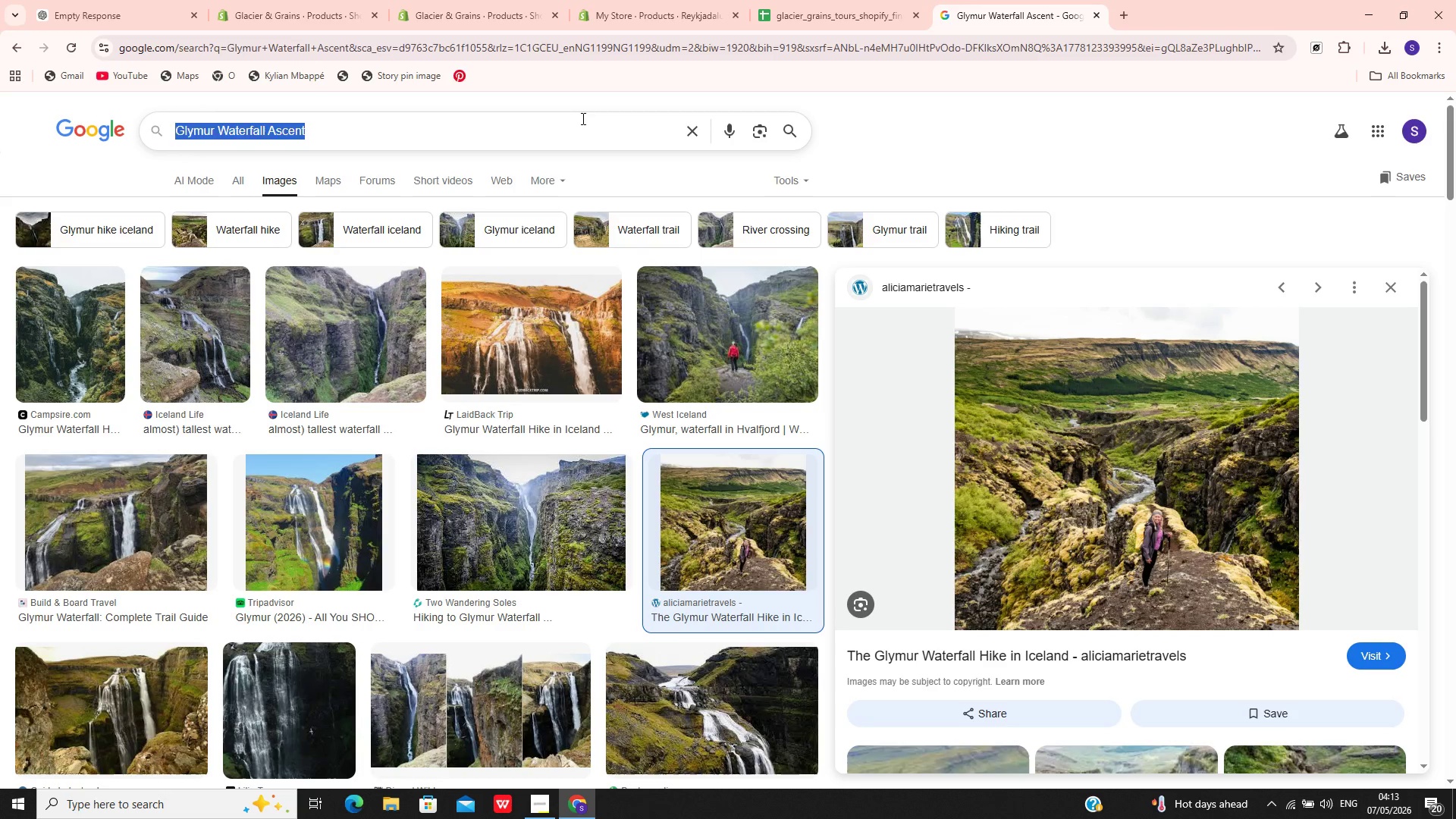 
key(Control+V)
 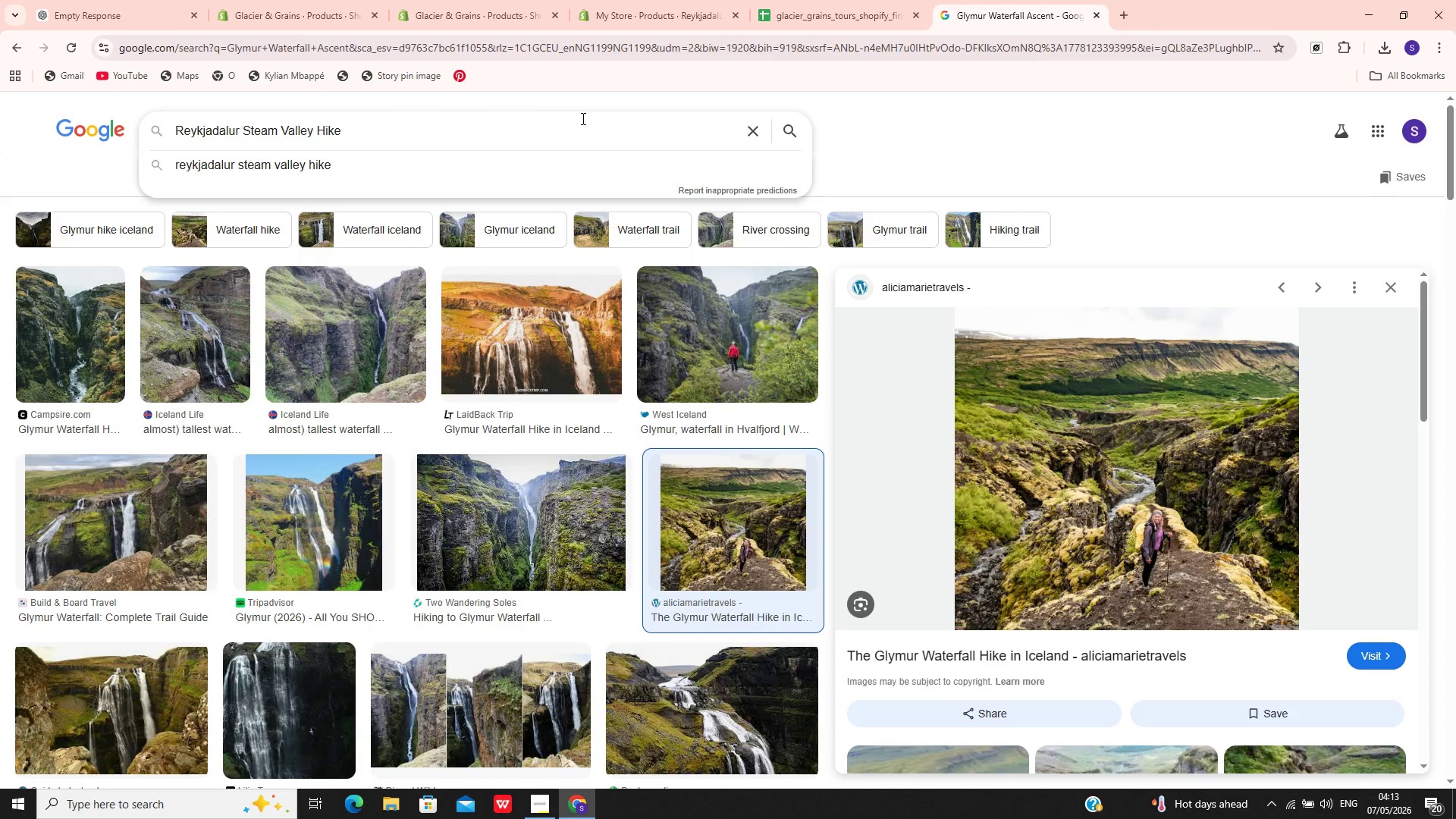 
key(Enter)
 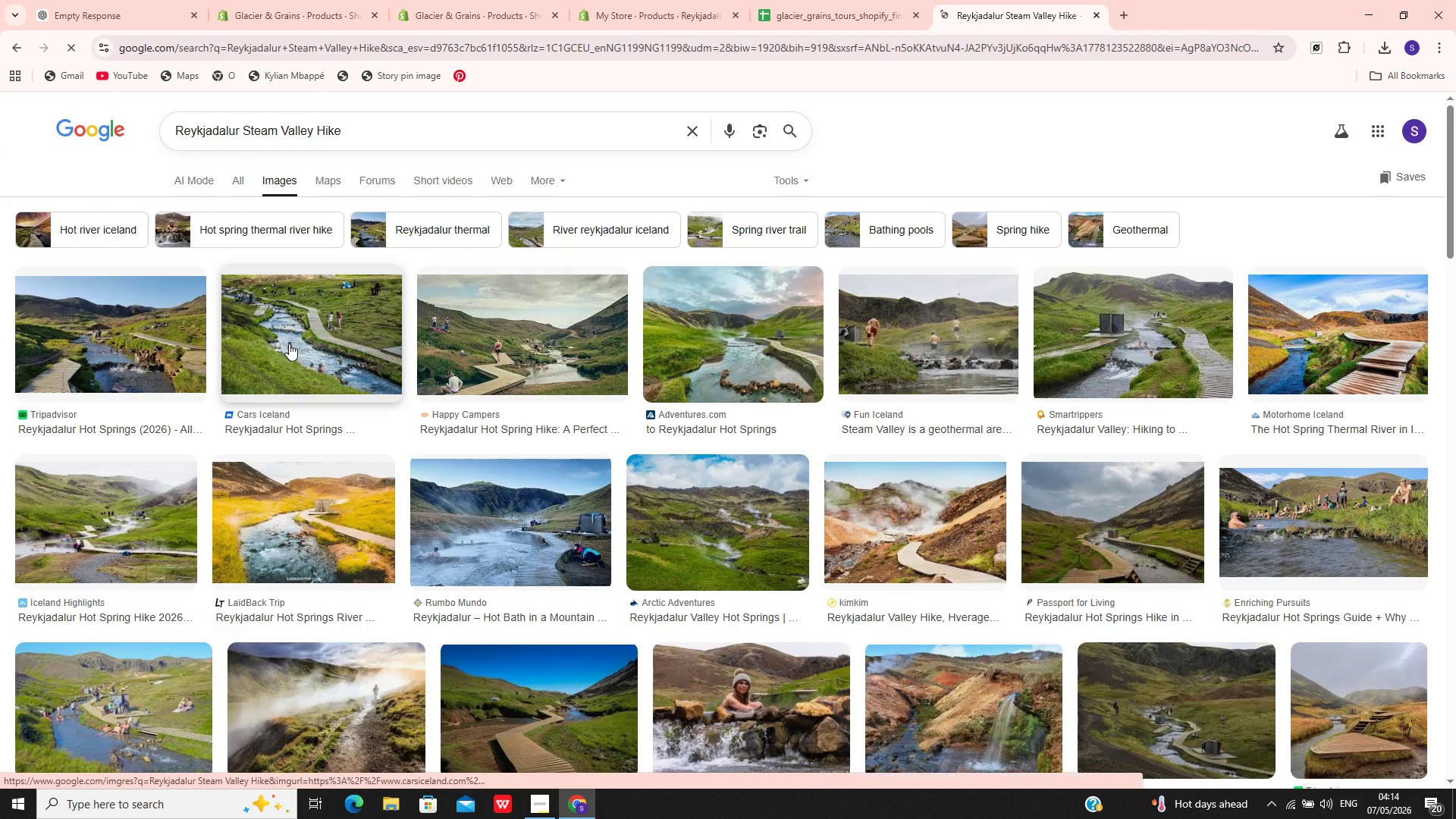 
wait(5.66)
 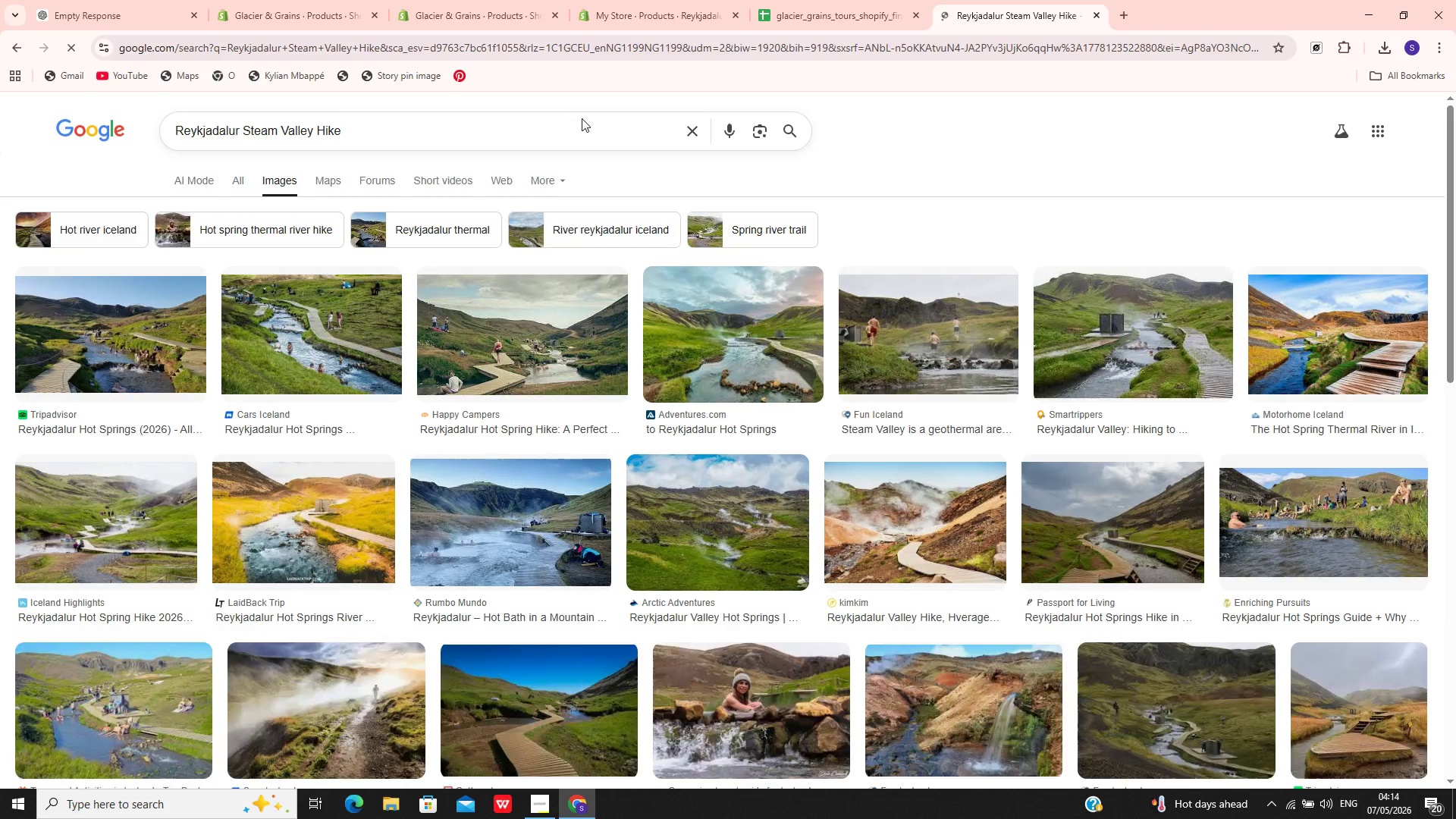 
left_click([186, 332])
 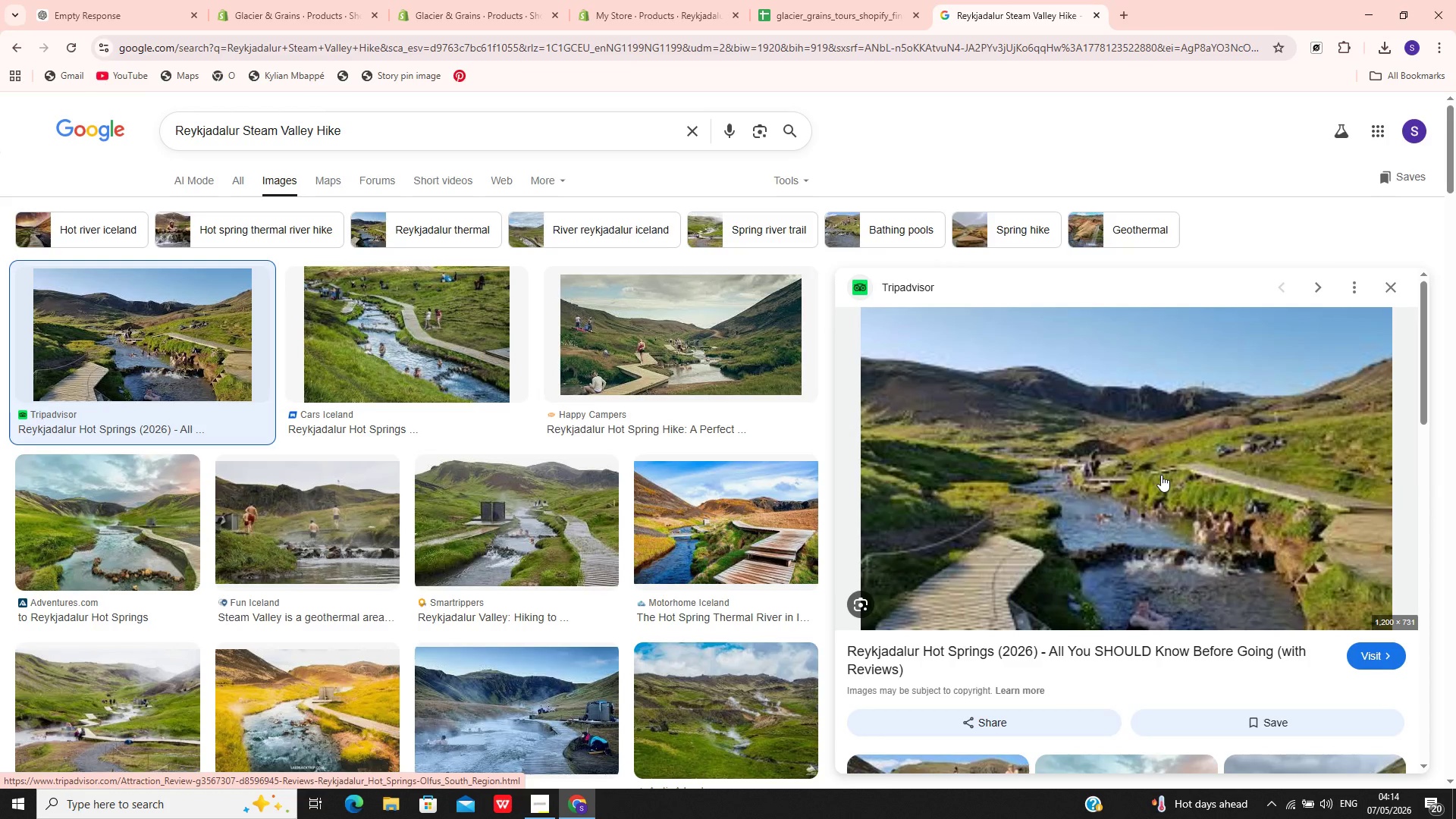 
wait(7.69)
 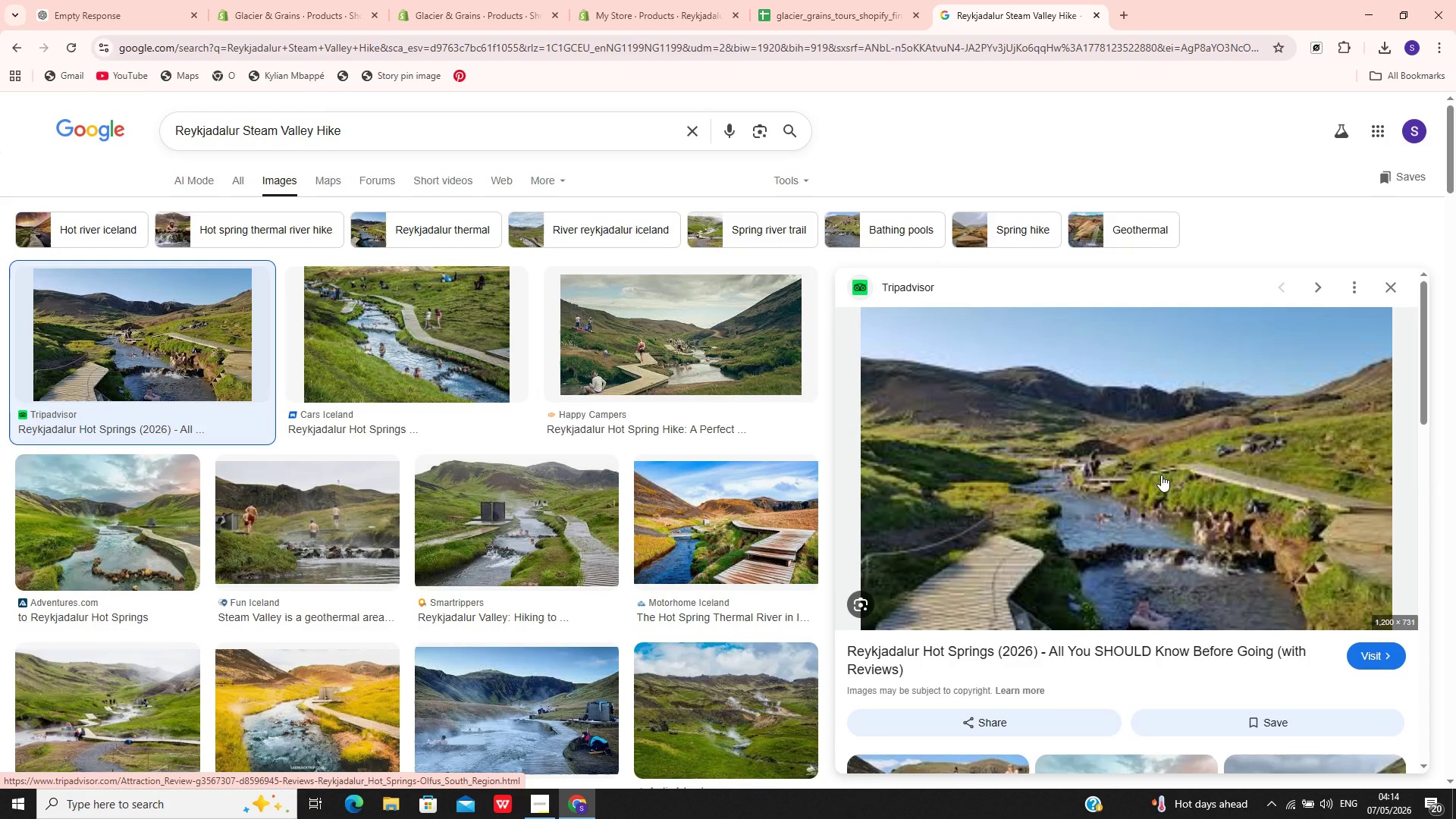 
left_click([655, 353])
 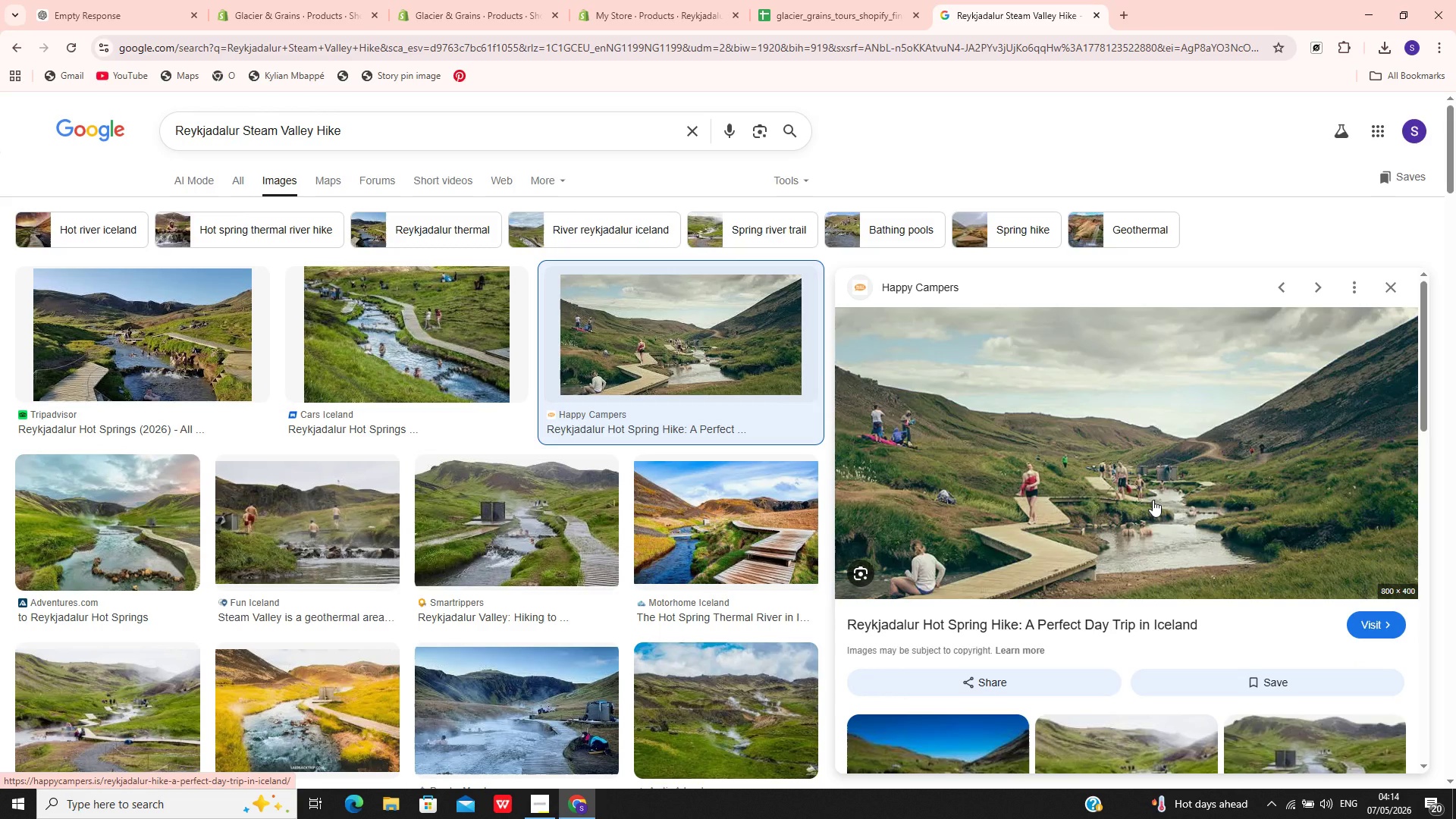 
right_click([1153, 500])
 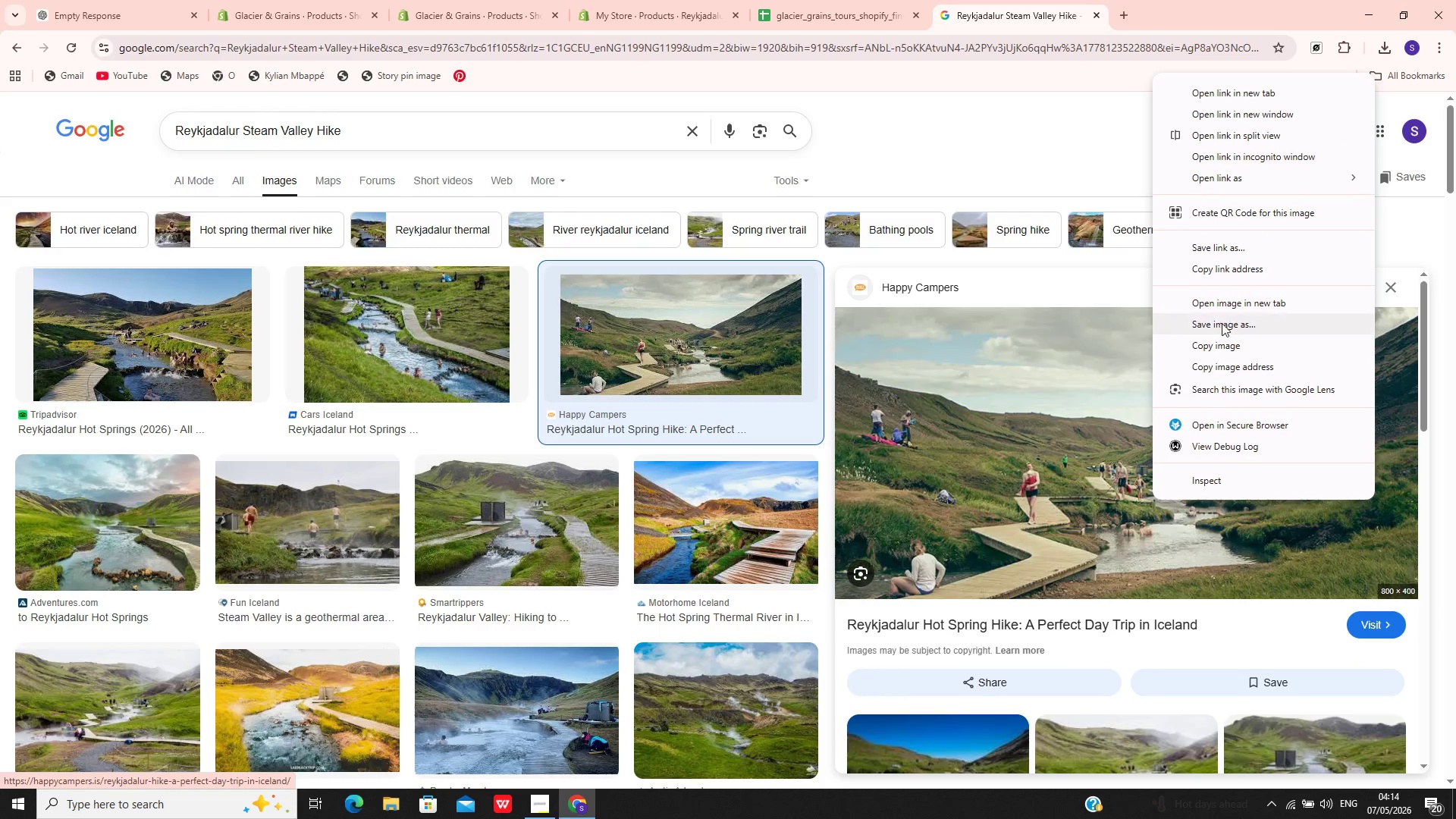 
left_click([1222, 318])
 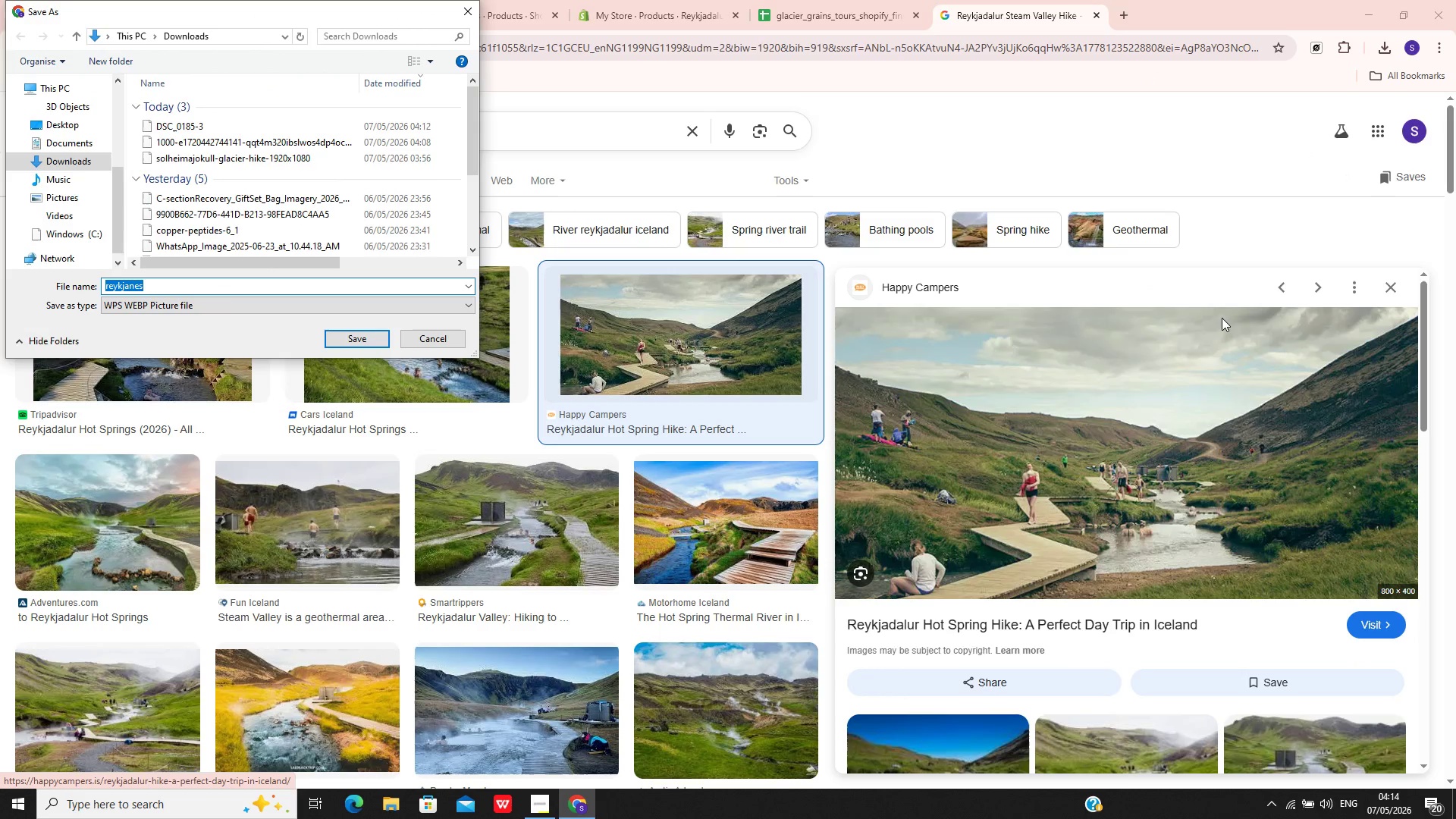 
key(Enter)
 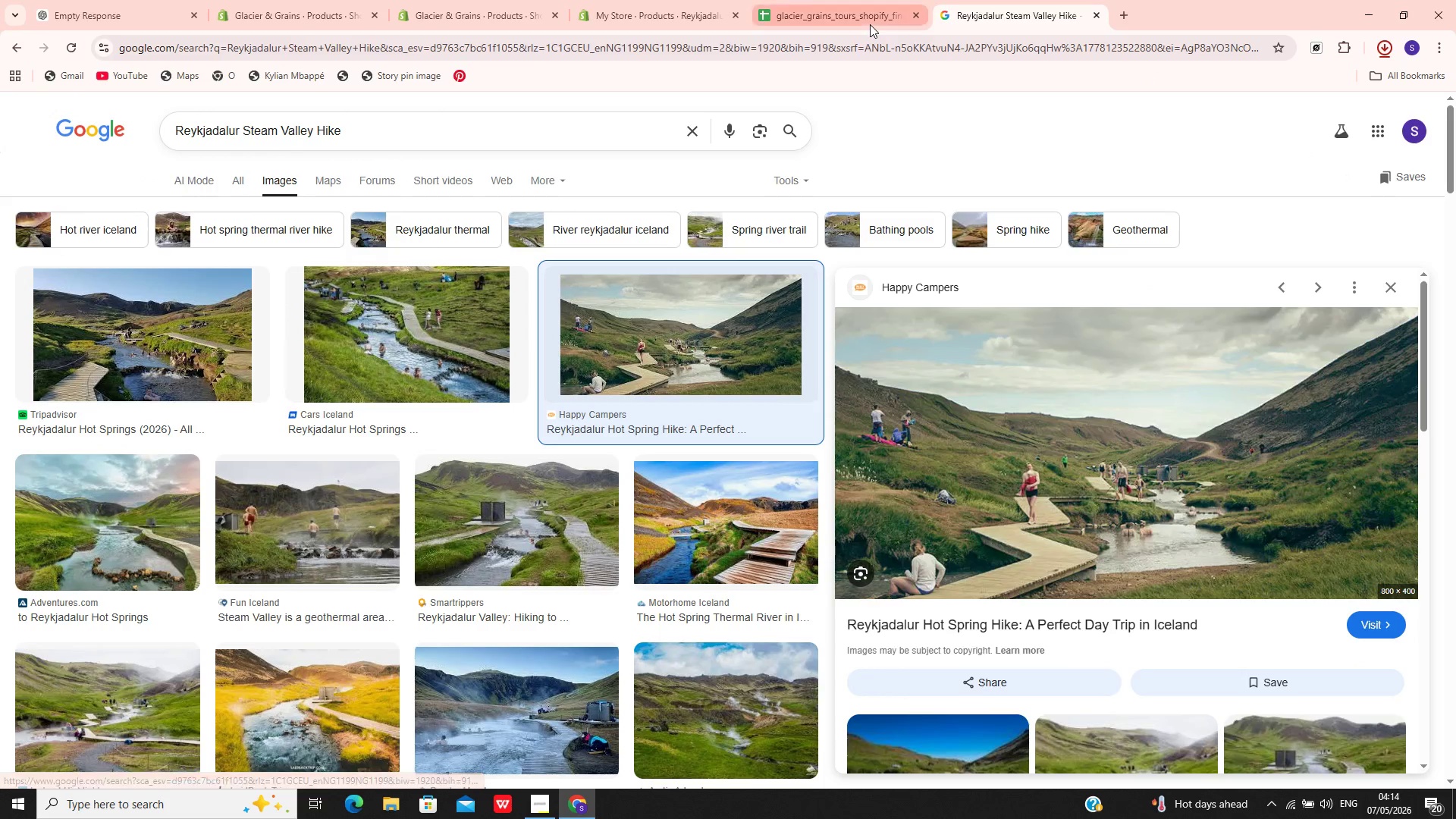 
left_click([809, 0])
 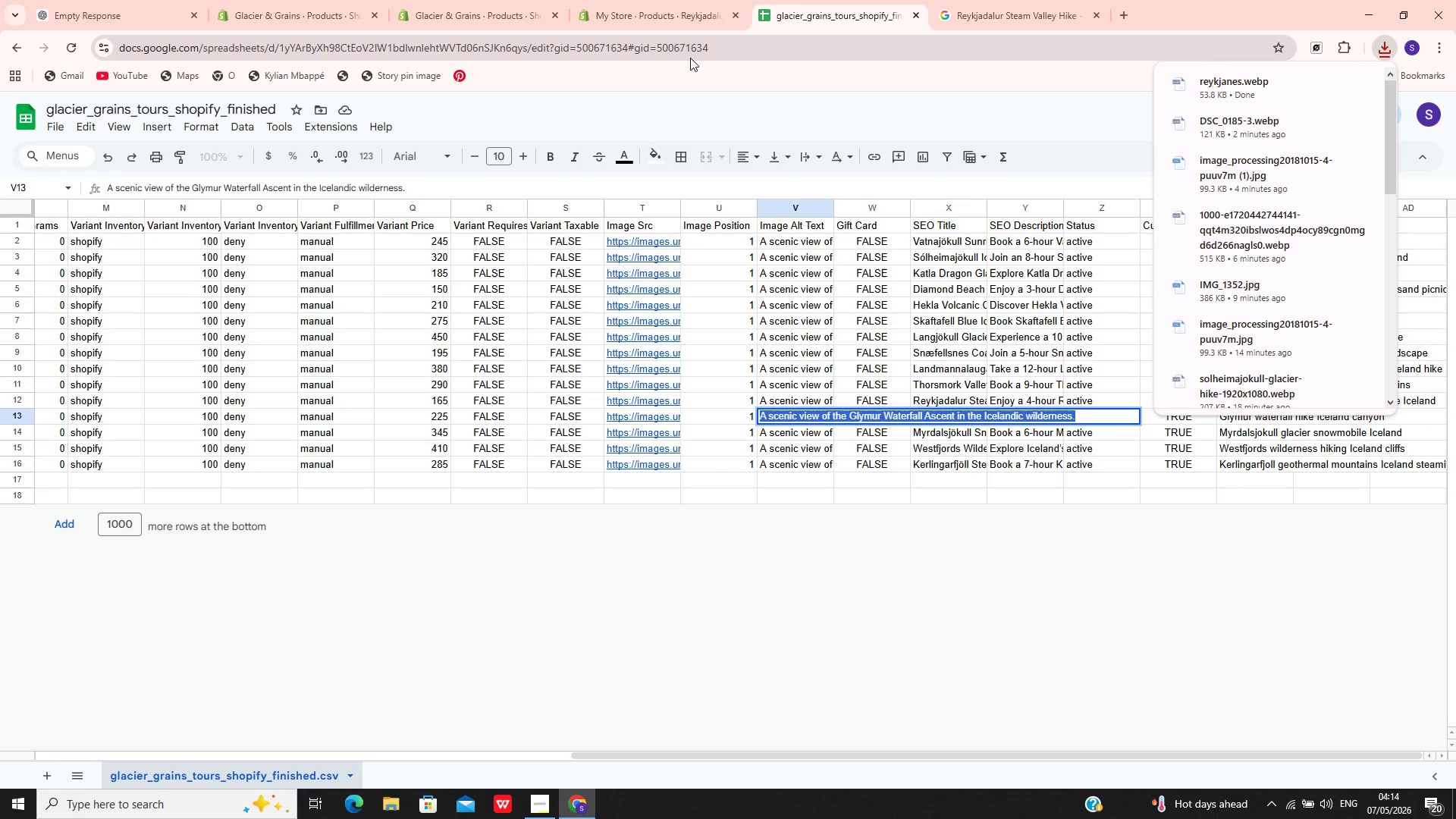 
left_click([652, 0])
 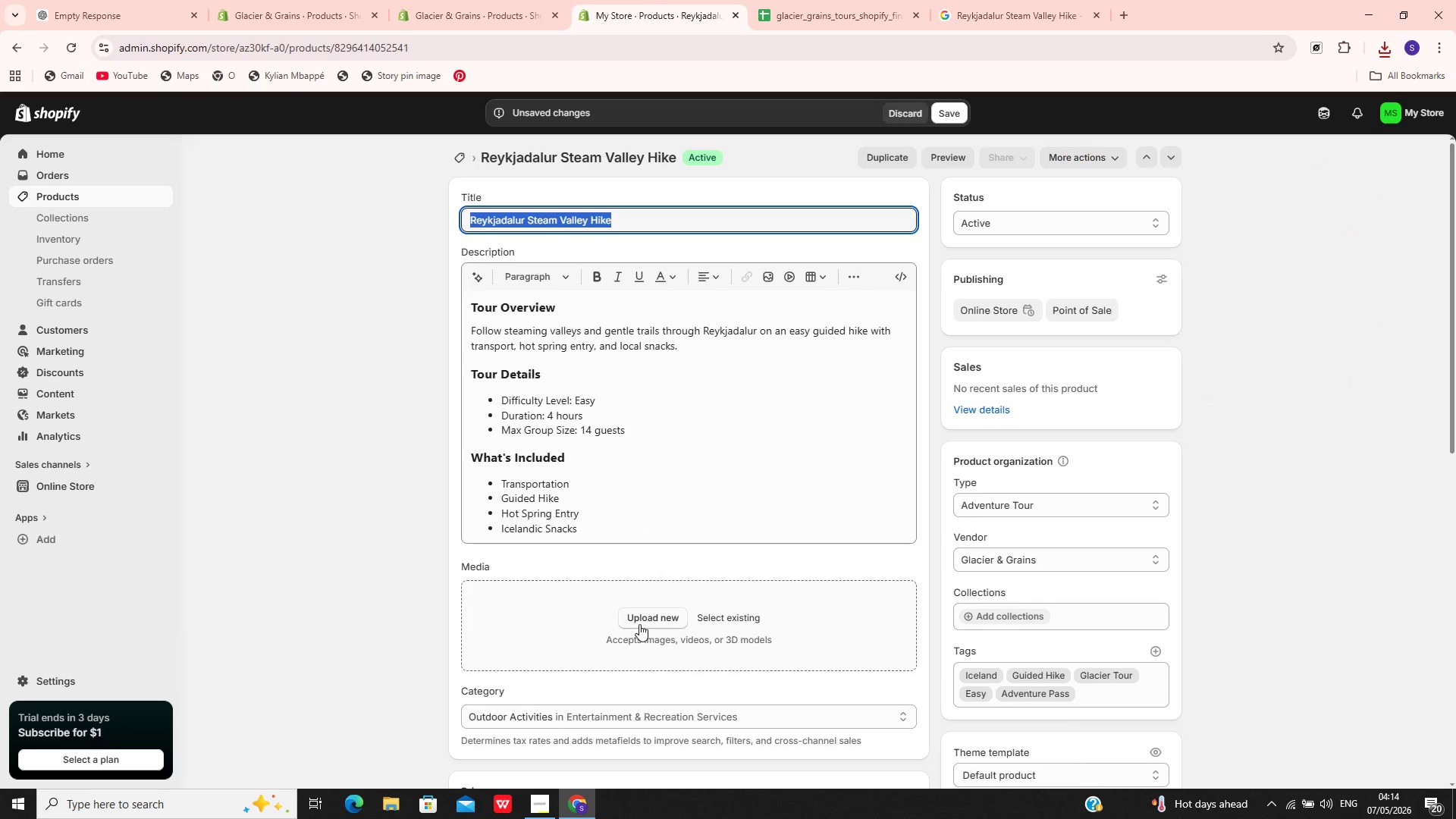 
left_click([639, 626])
 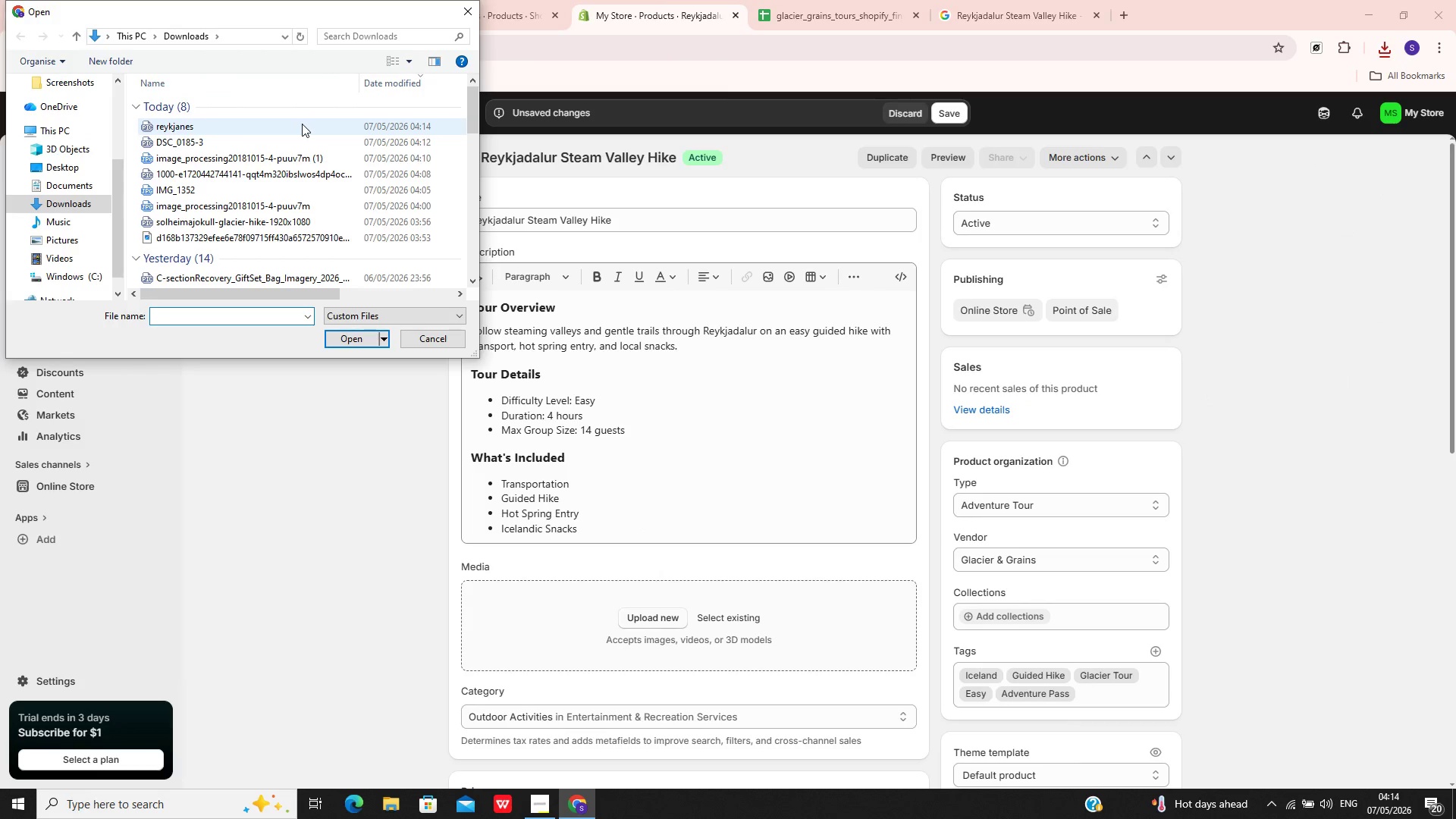 
left_click([302, 124])
 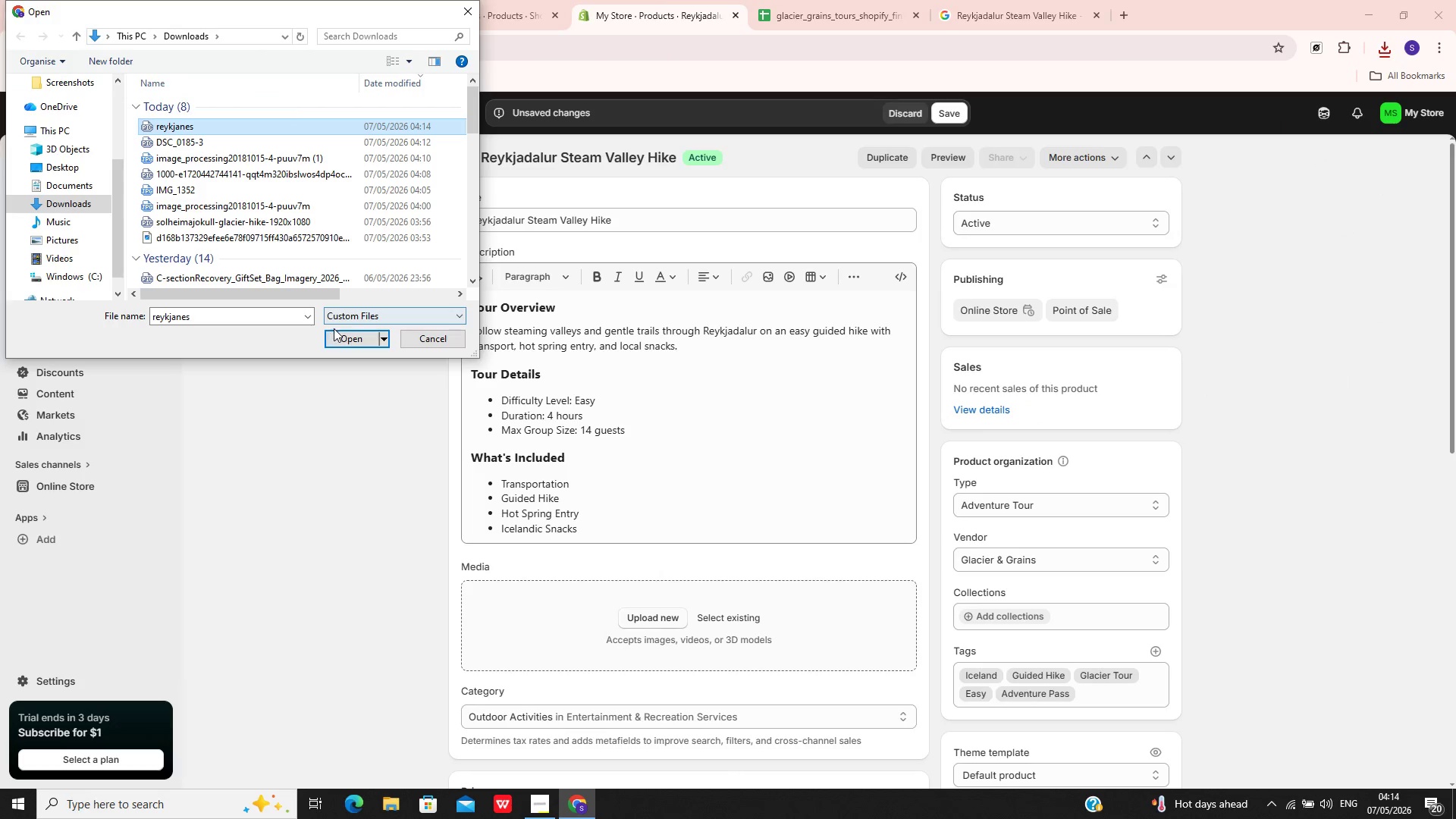 
left_click([340, 333])
 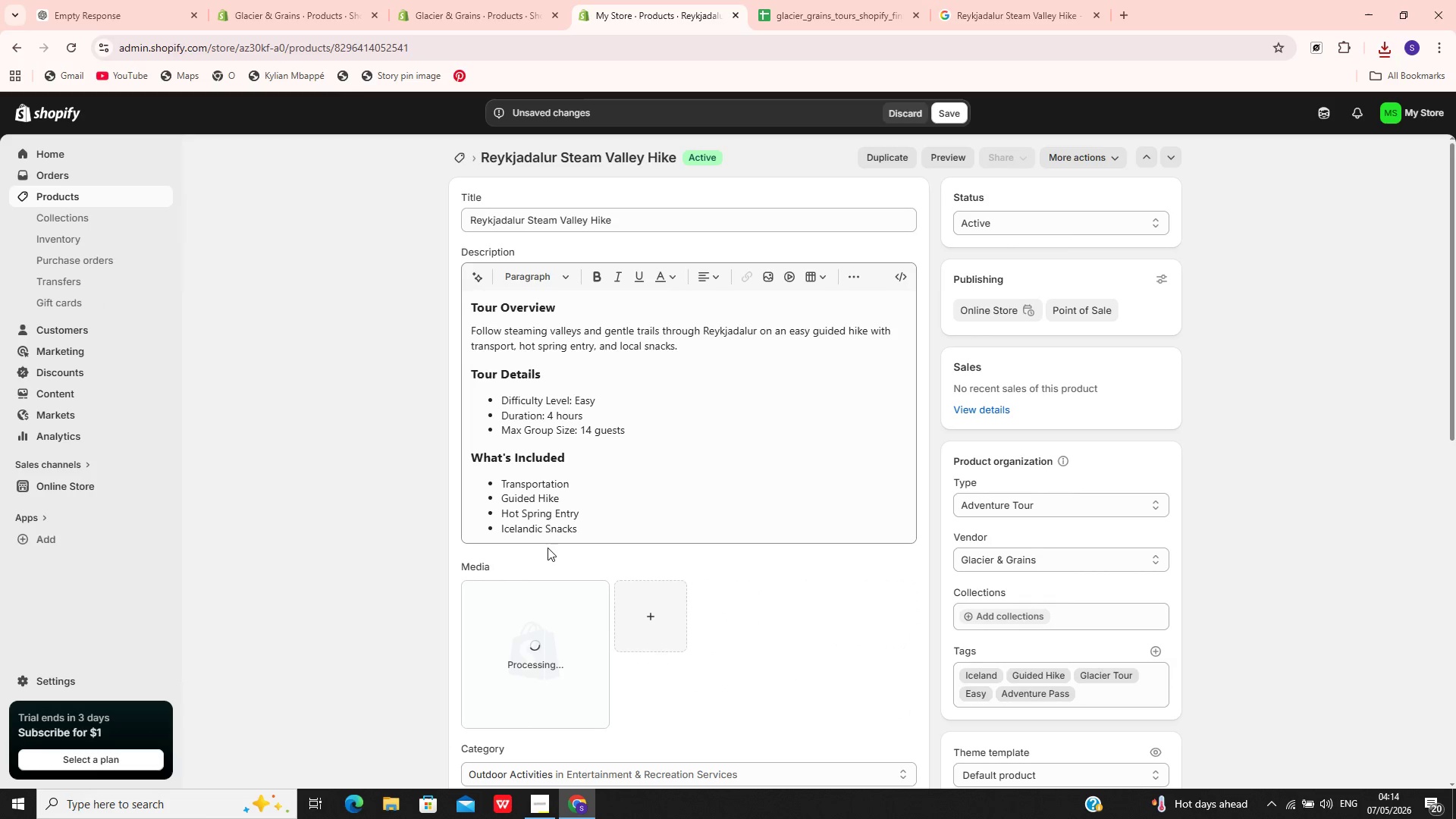 
wait(8.97)
 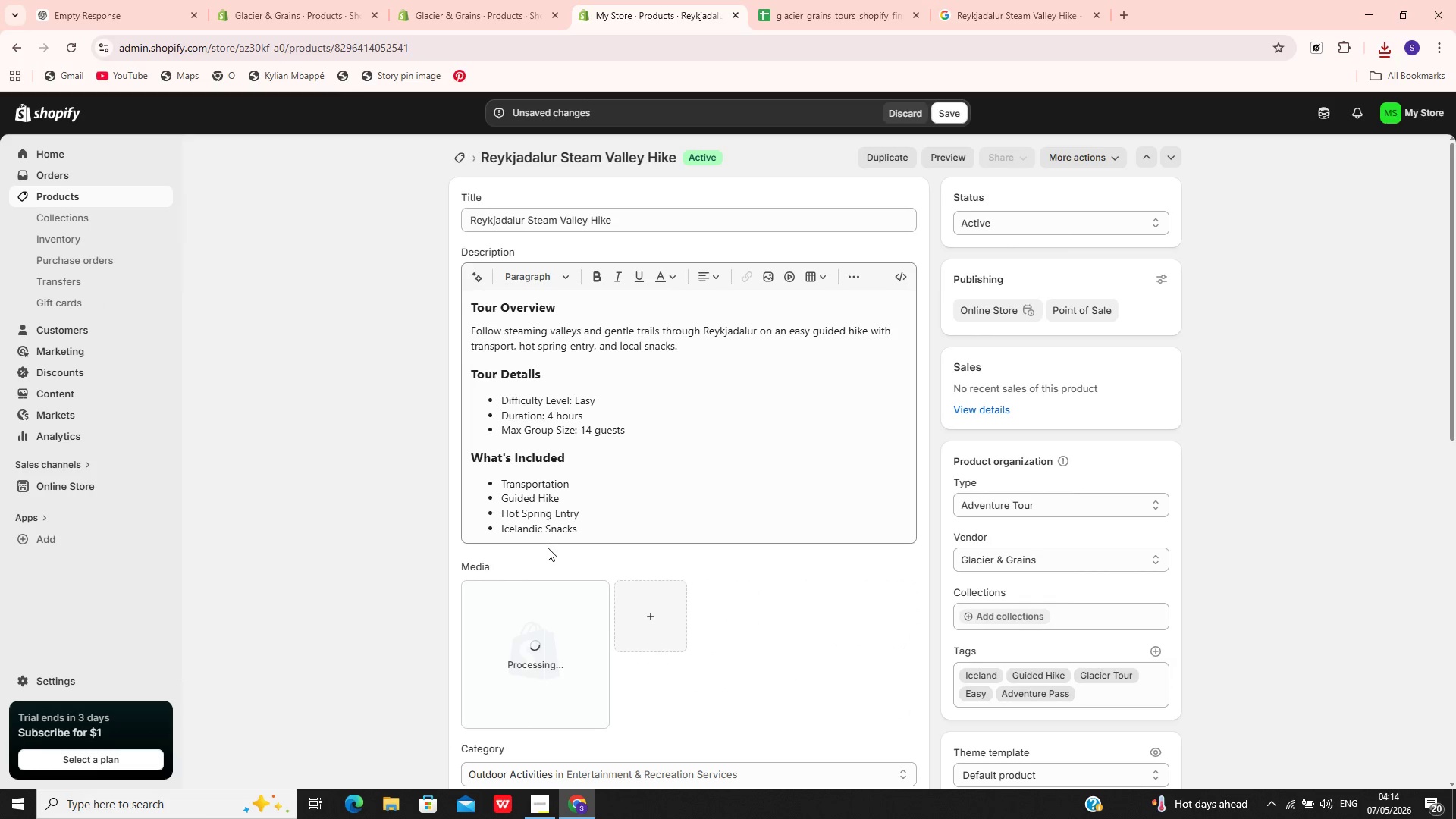 
left_click([531, 551])
 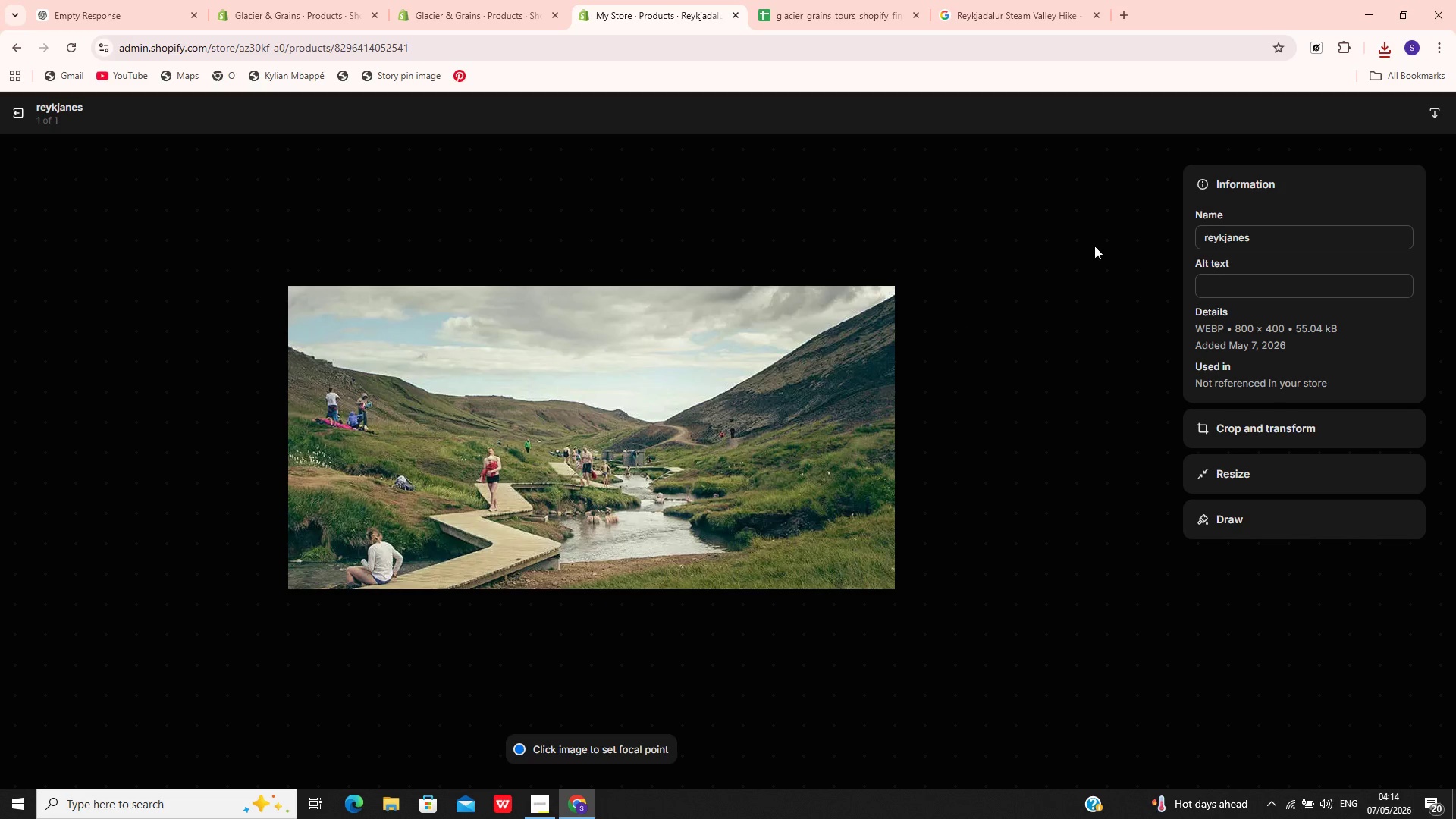 
left_click([1253, 238])
 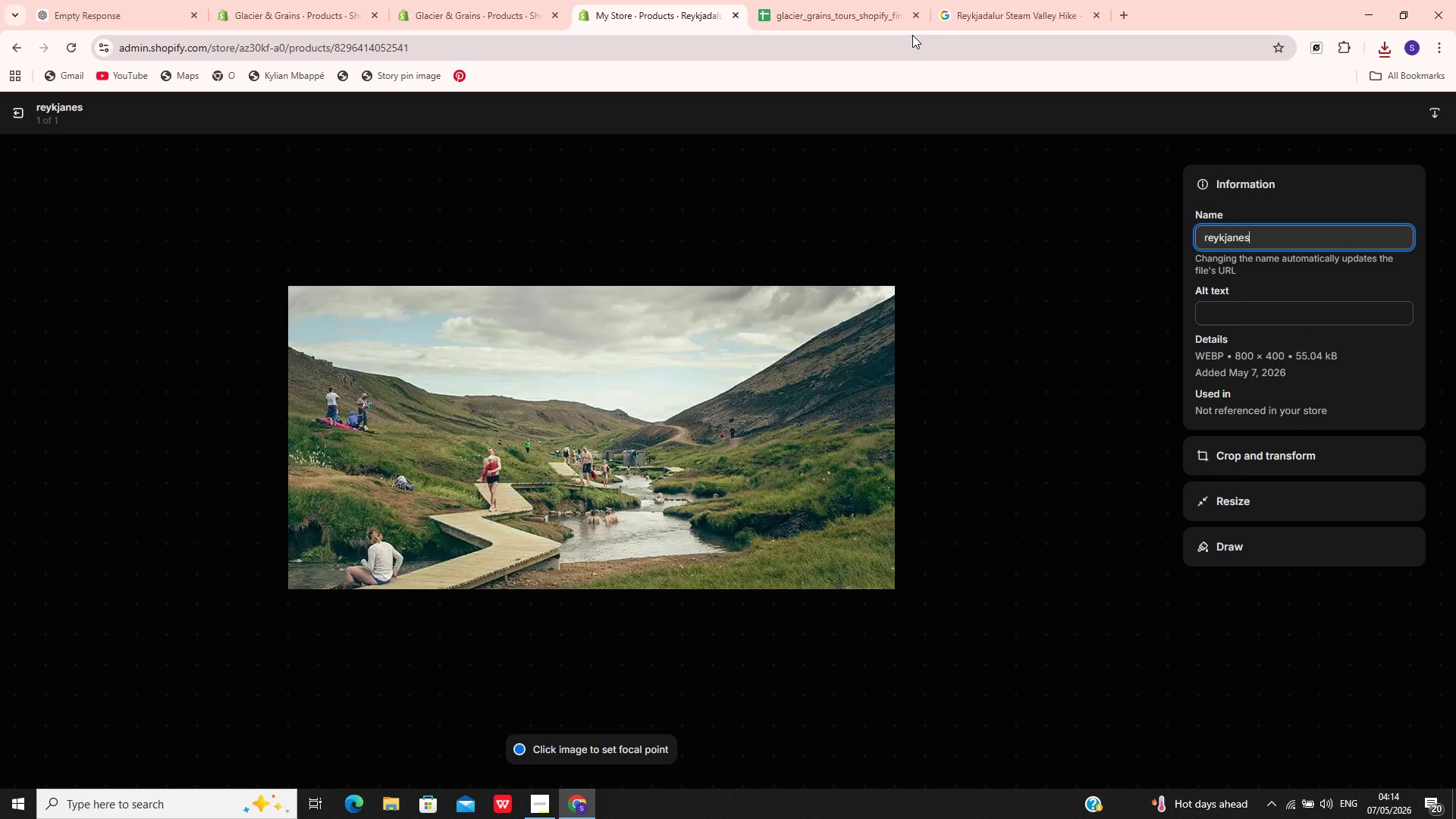 
key(Control+A)
 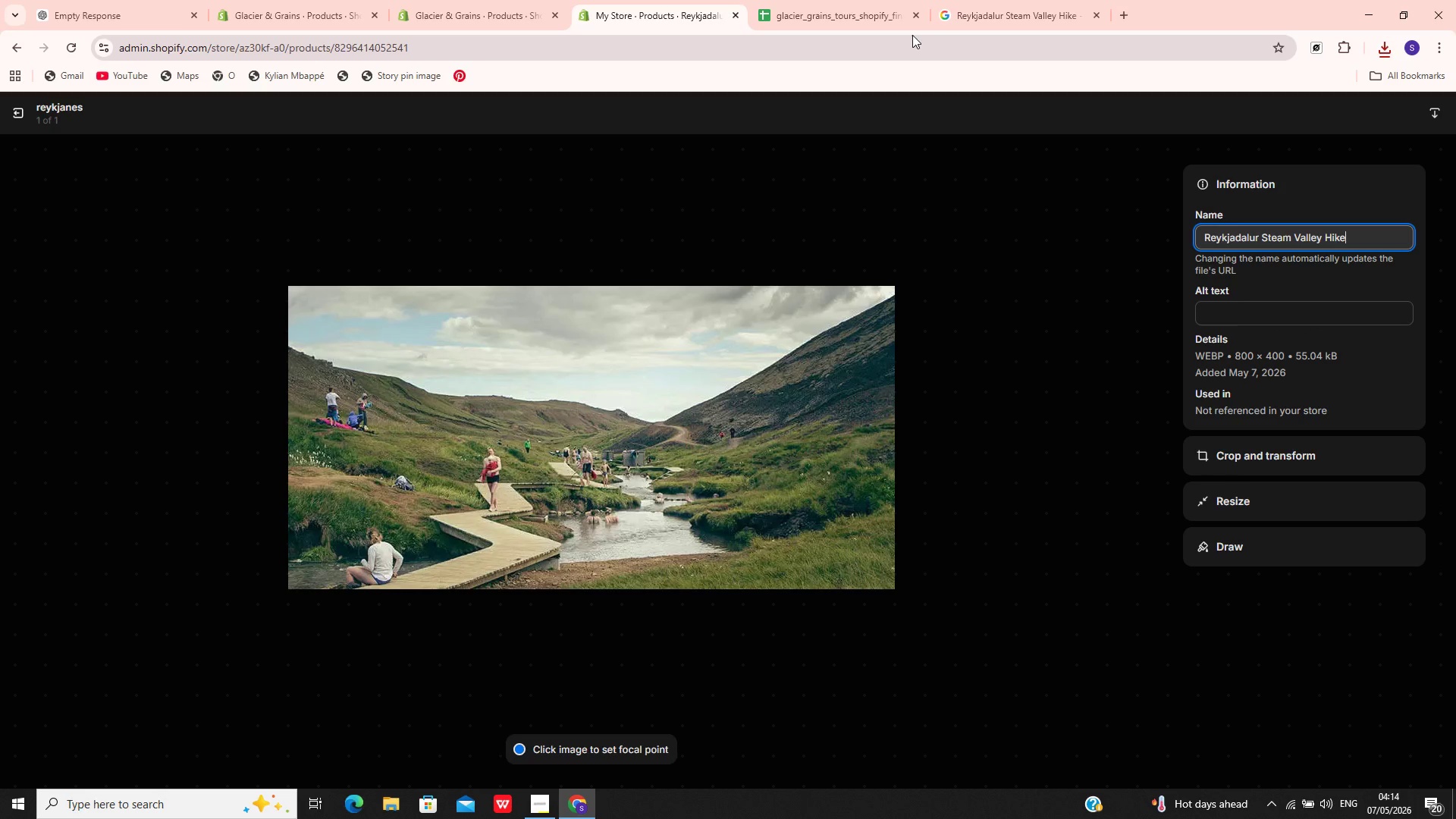 
key(Control+V)
 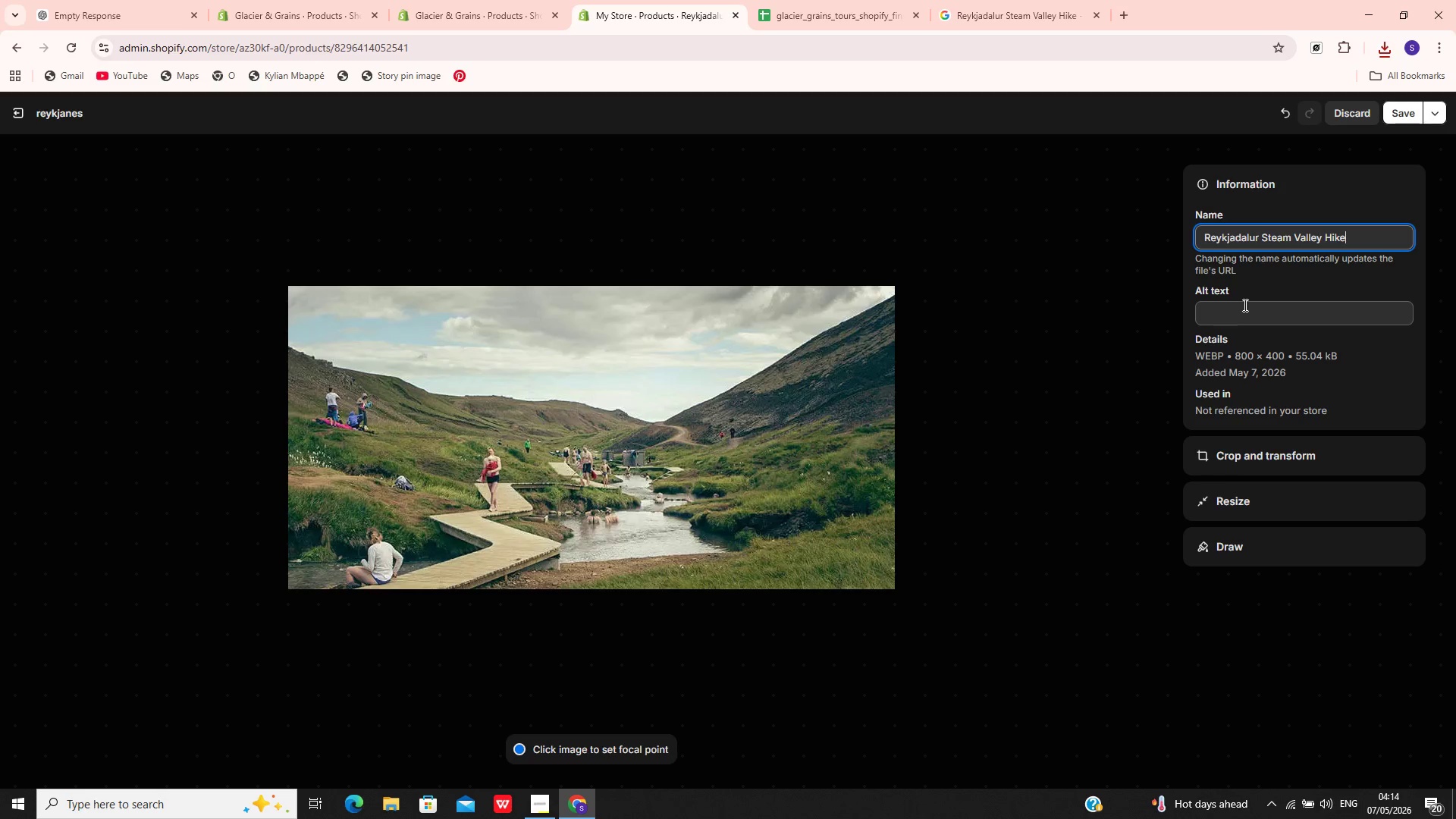 
left_click([1244, 312])
 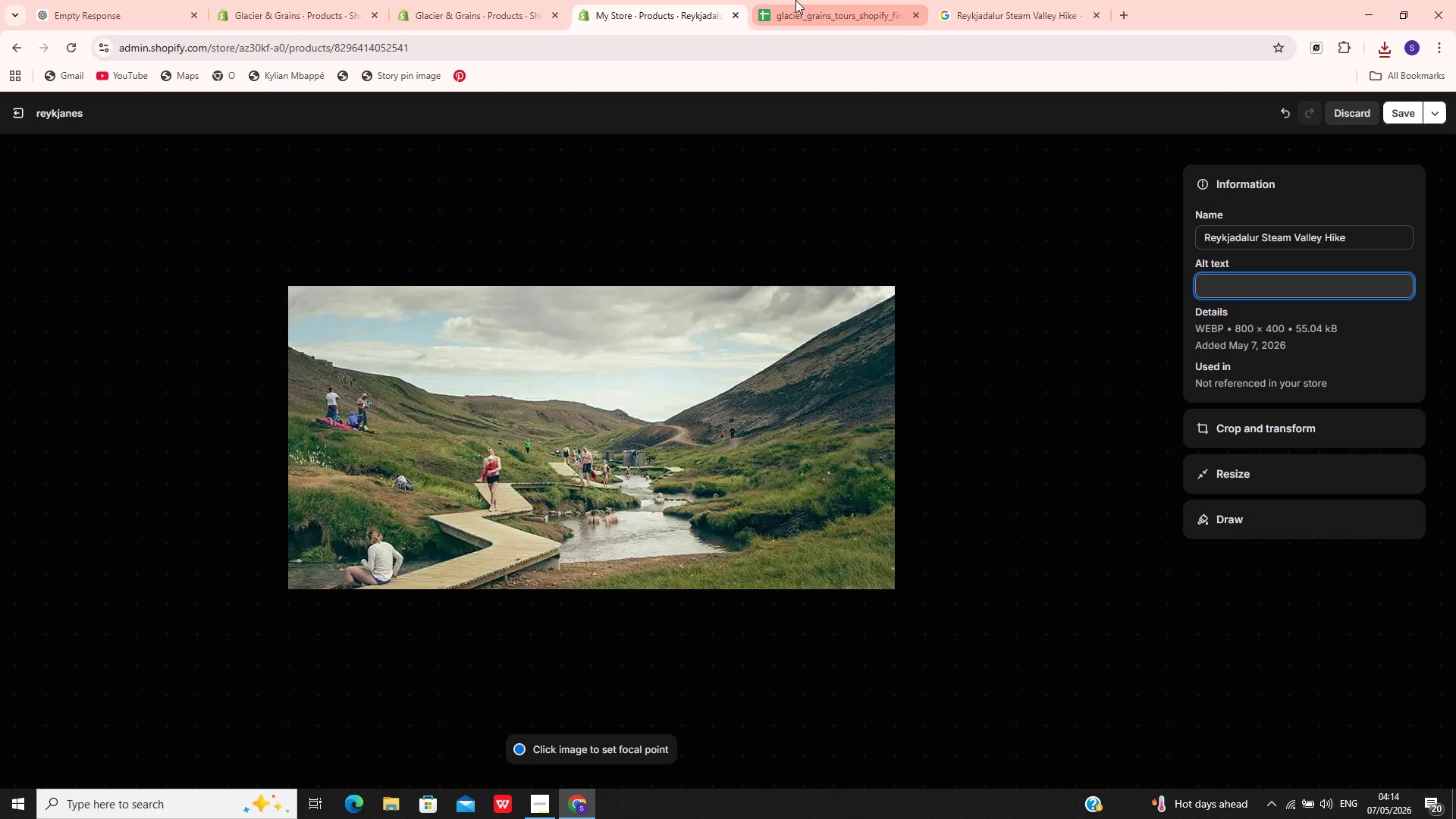 
left_click([805, 0])
 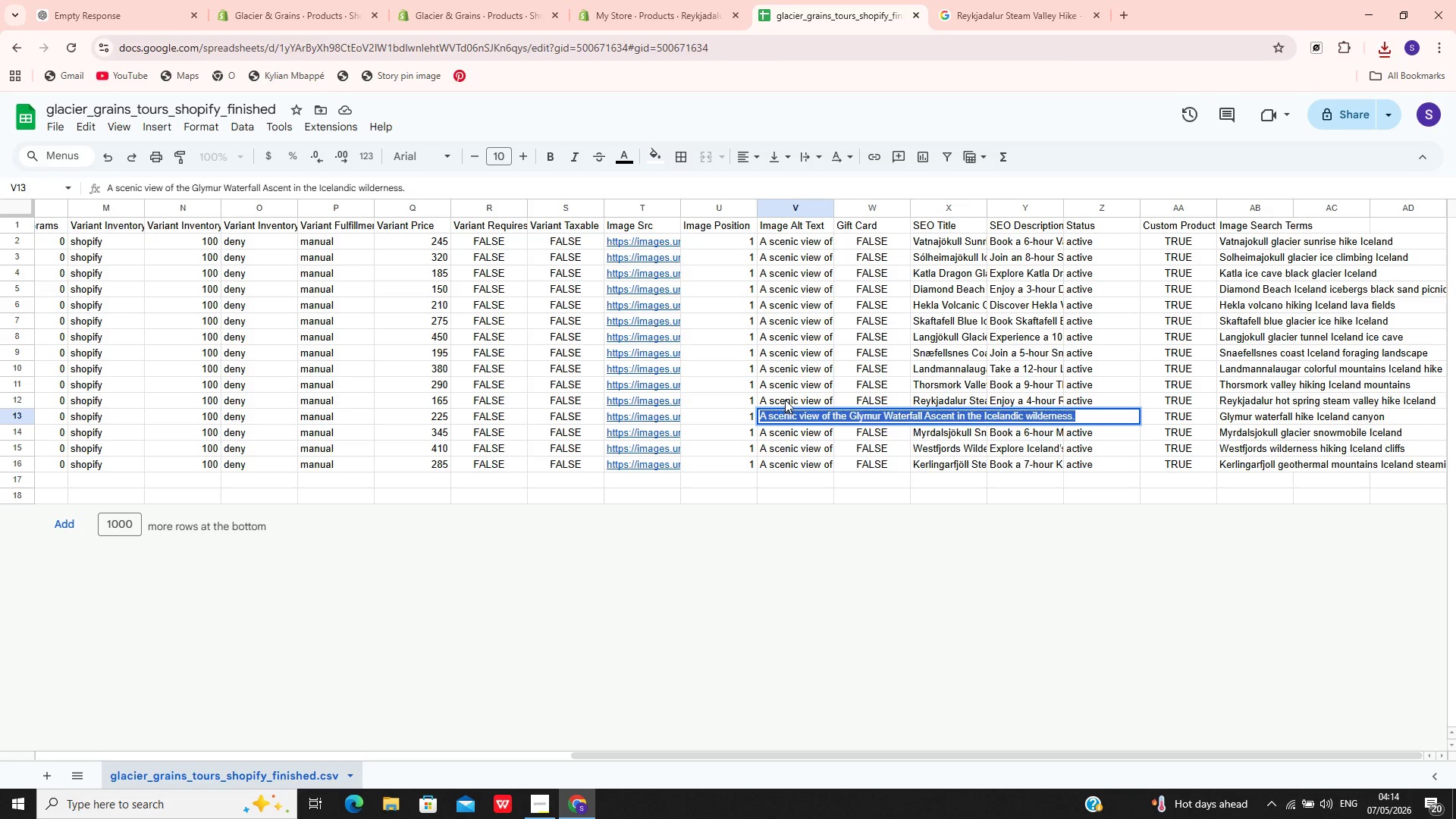 
left_click([785, 399])
 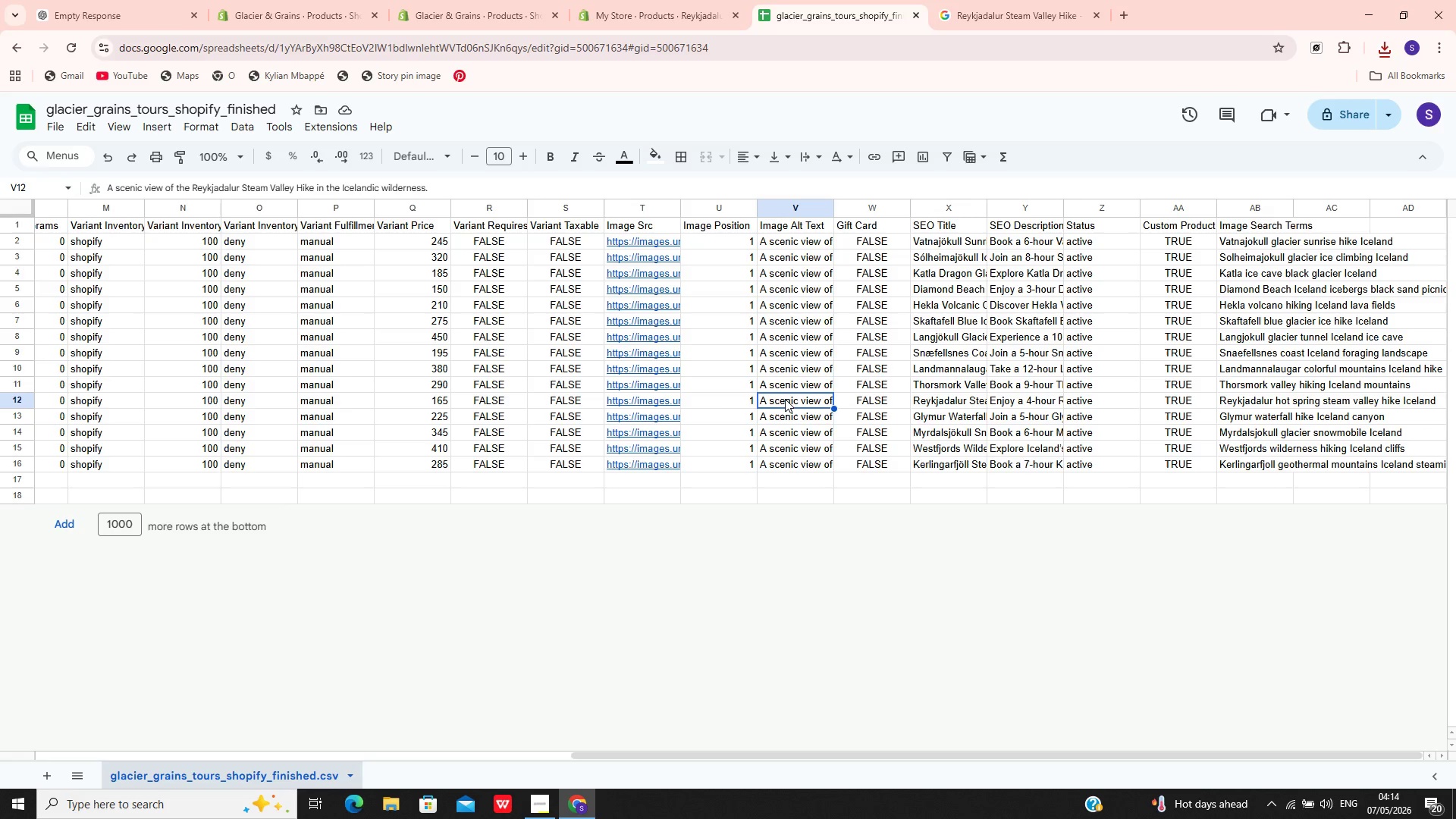 
double_click([785, 399])
 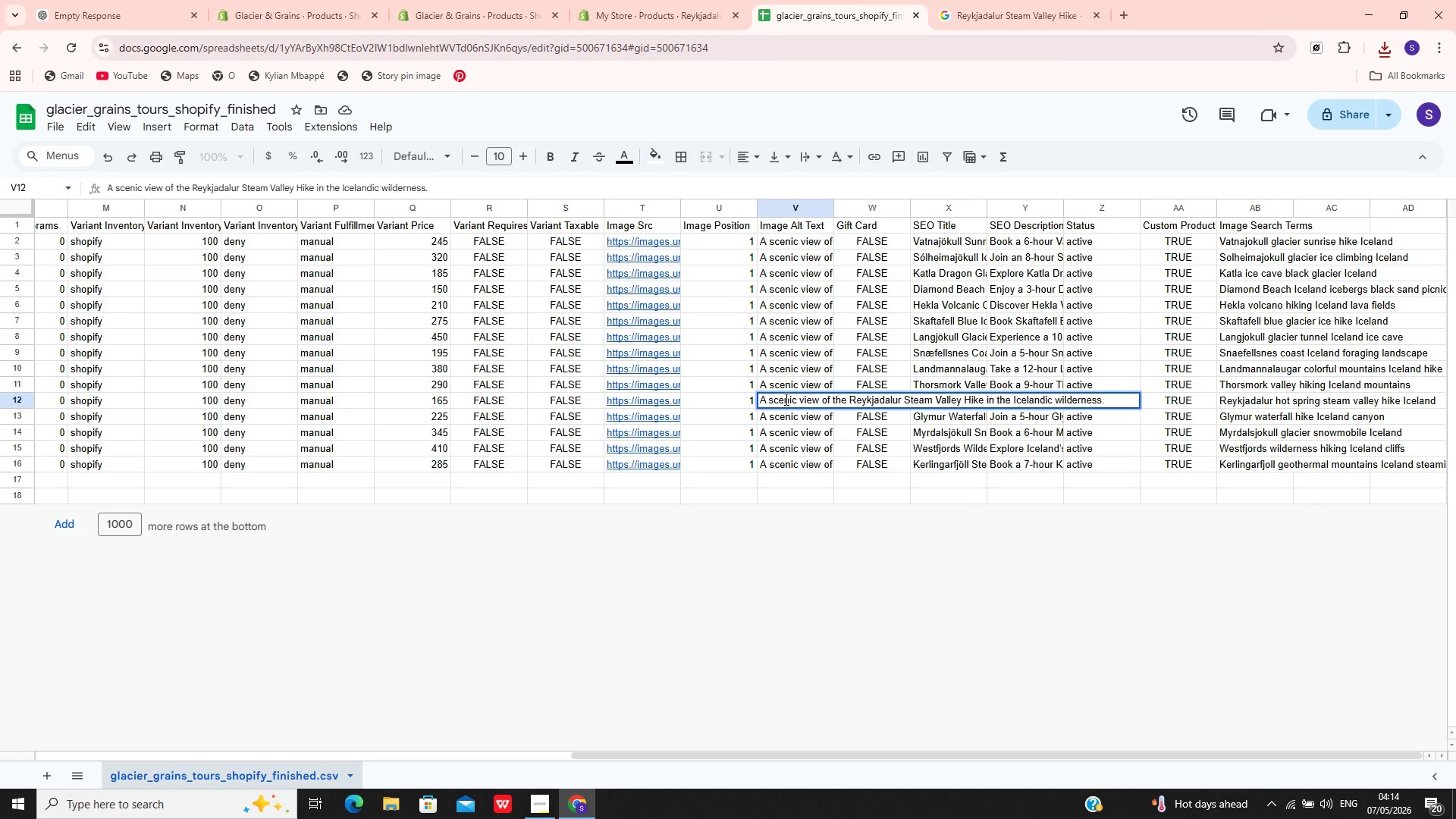 
key(Control+A)
 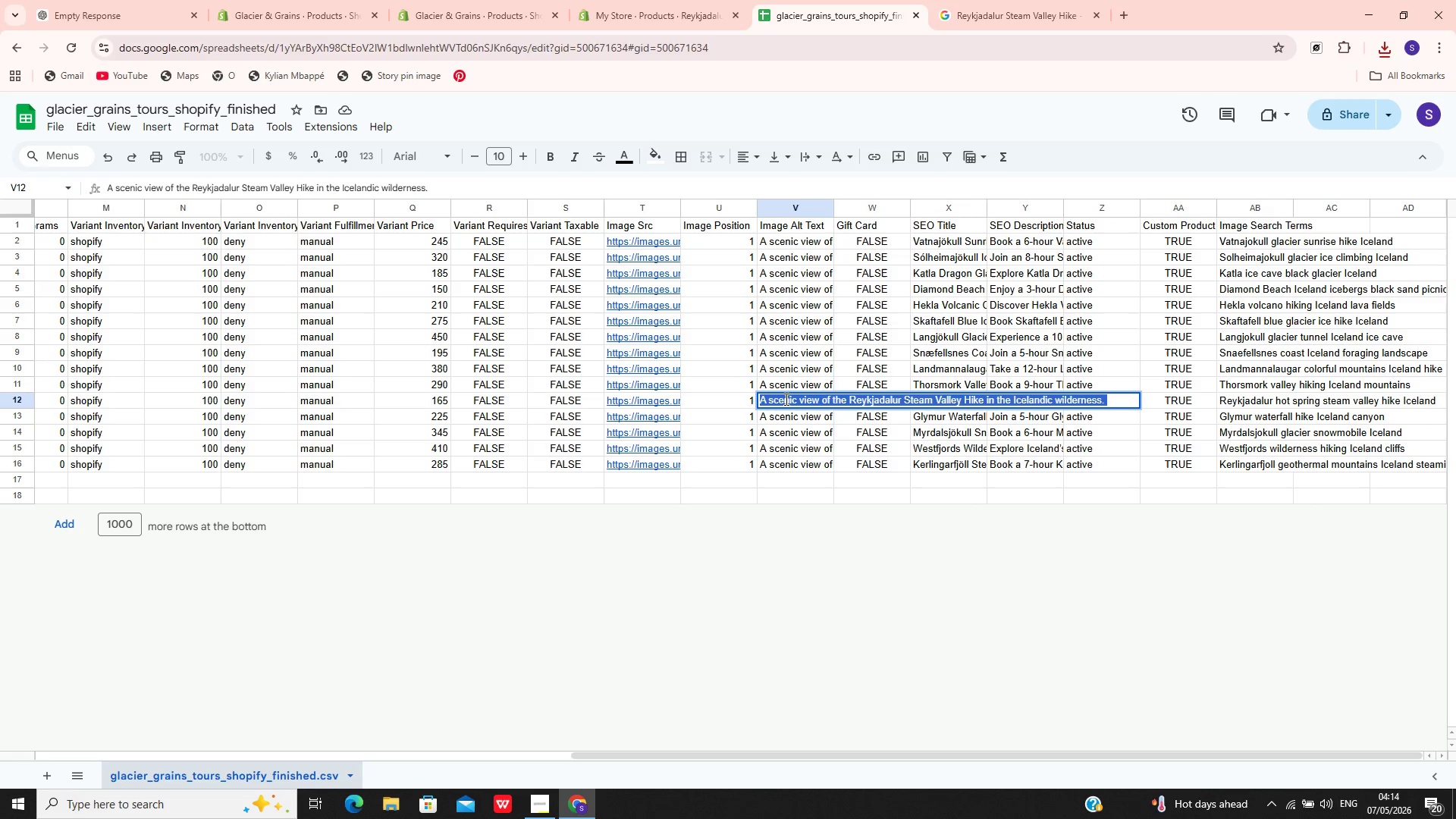 
hold_key(key=C, duration=0.31)
 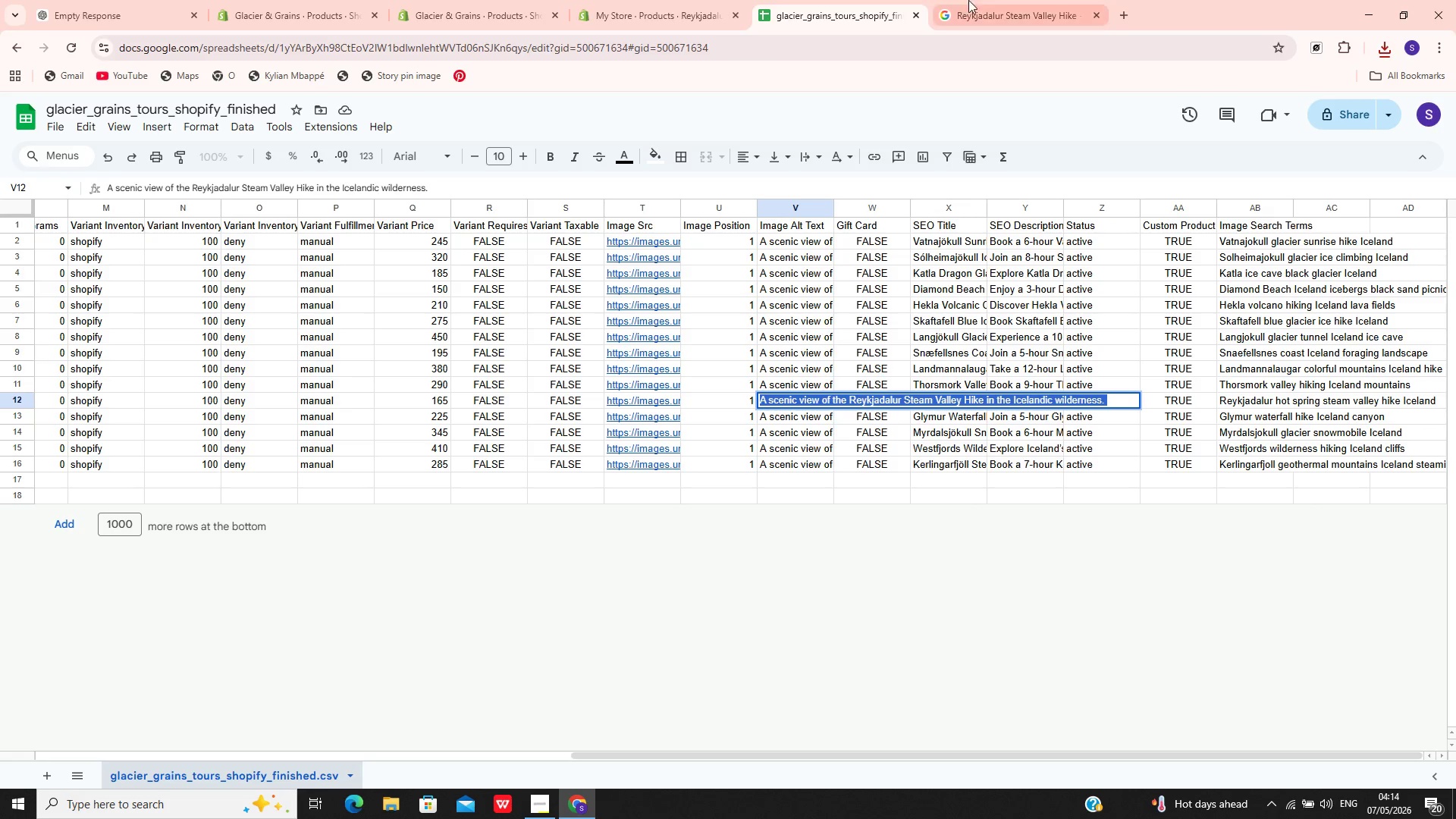 
left_click([973, 0])
 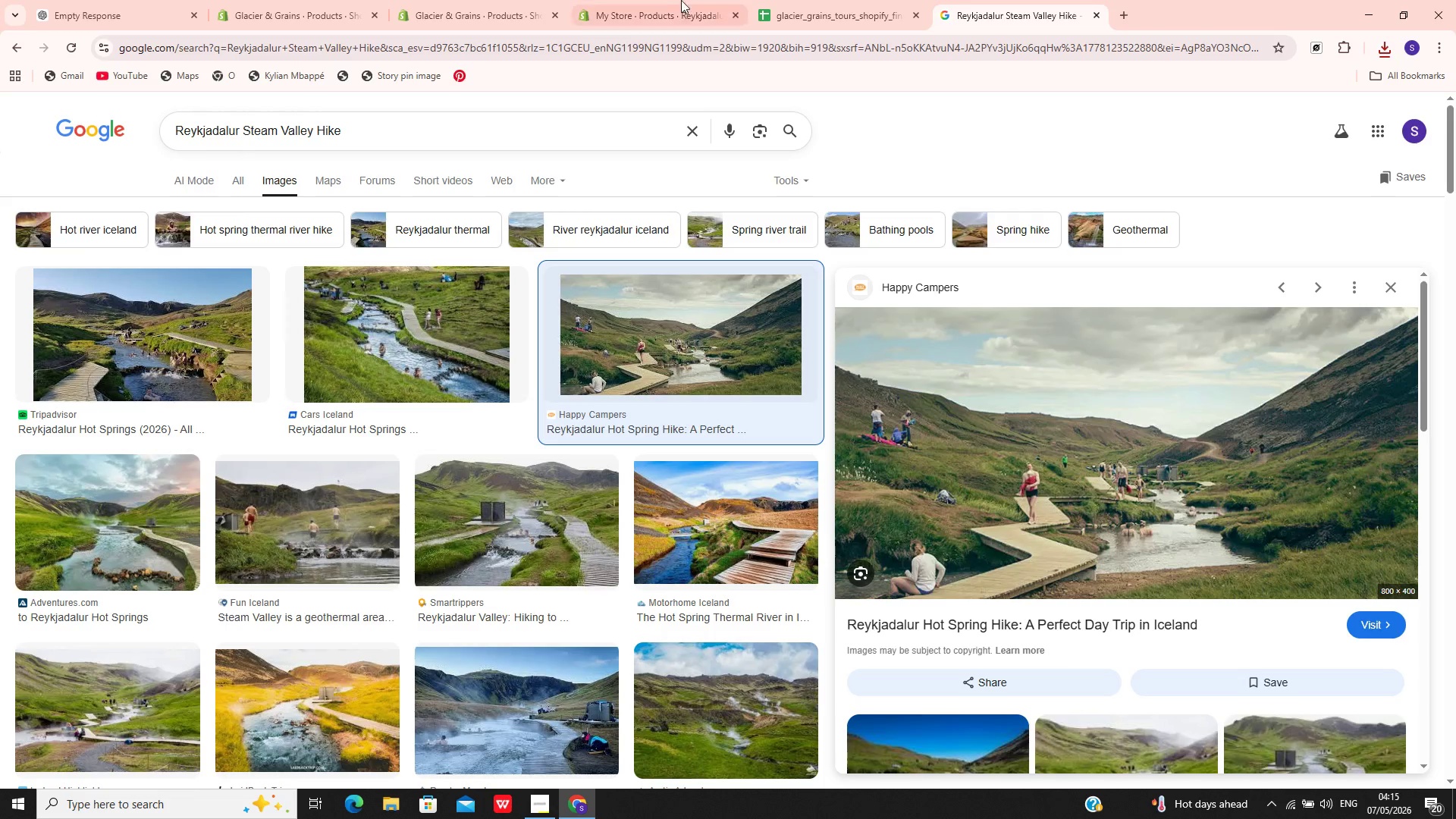 
left_click([681, 0])
 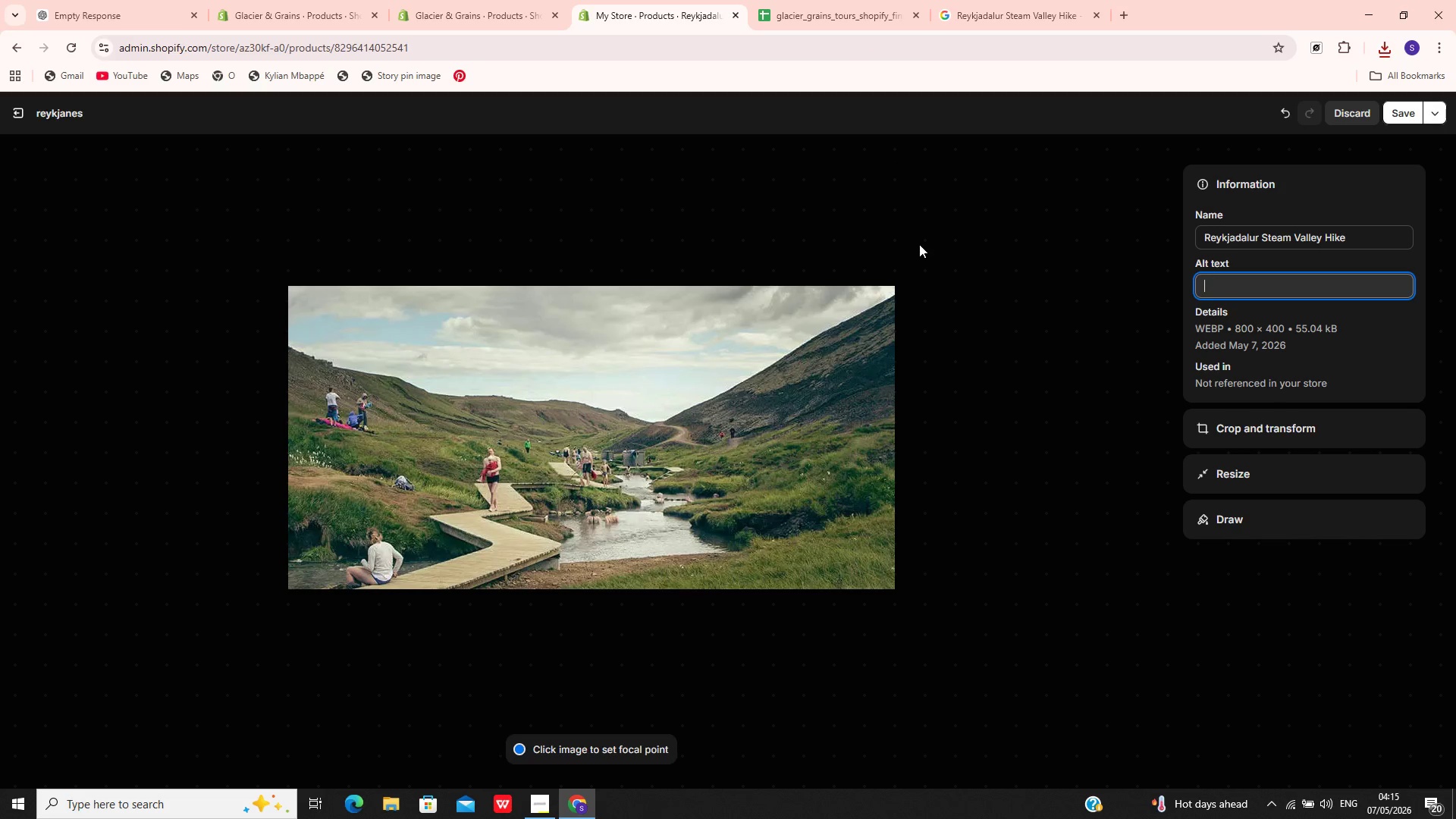 
key(Control+V)
 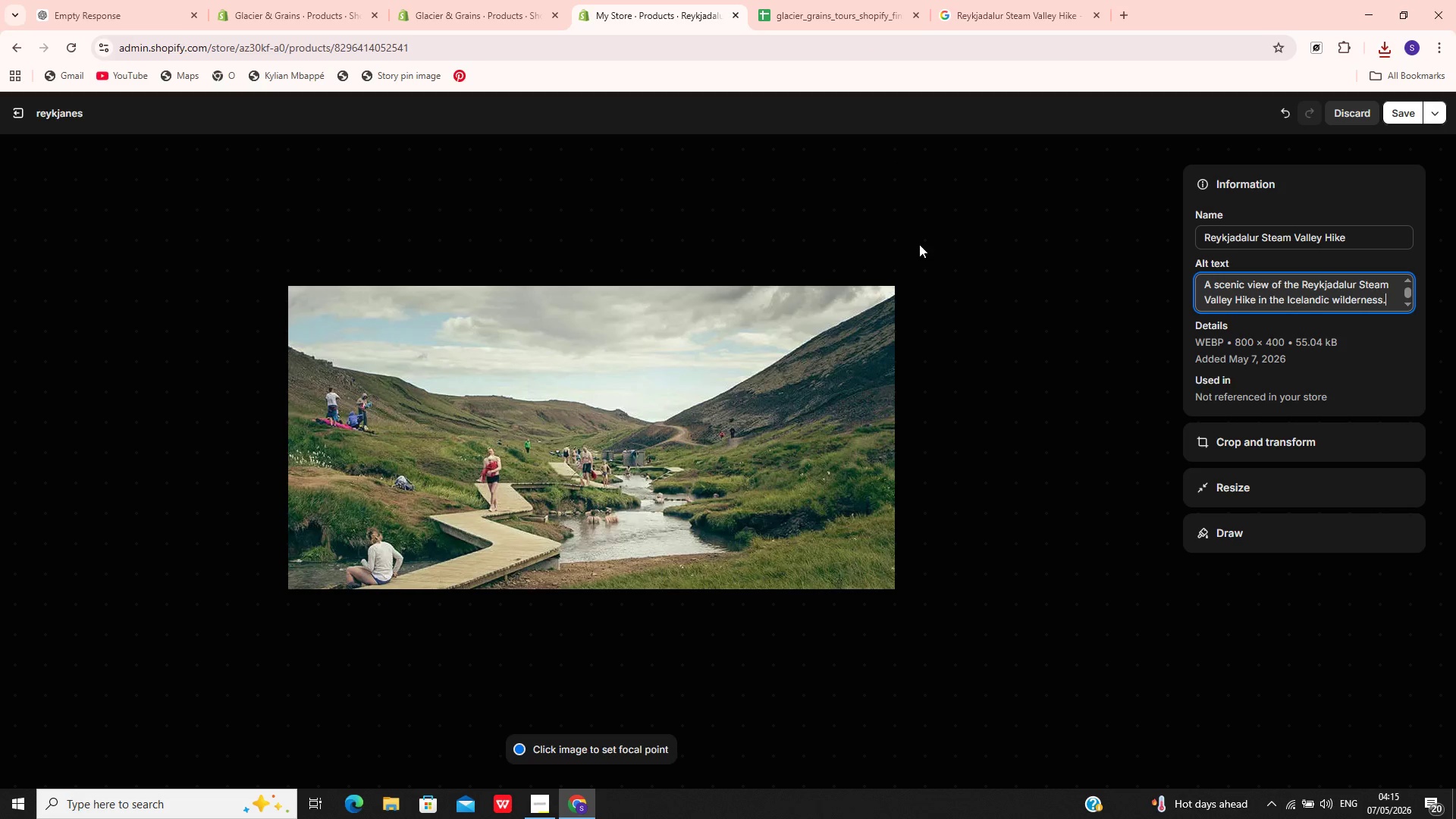 
left_click_drag(start_coordinate=[919, 244], to_coordinate=[1393, 103])
 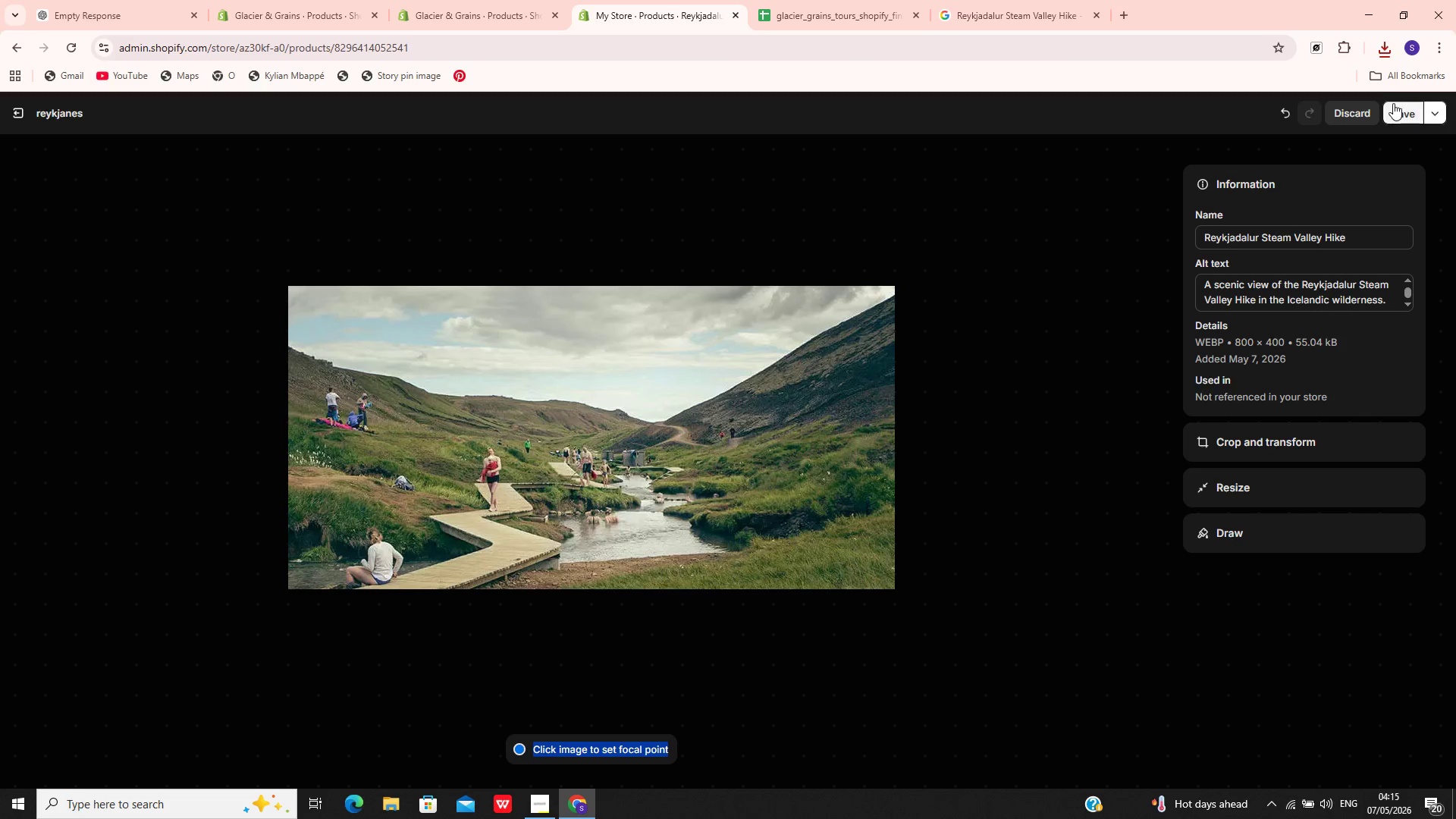 
left_click([1393, 103])
 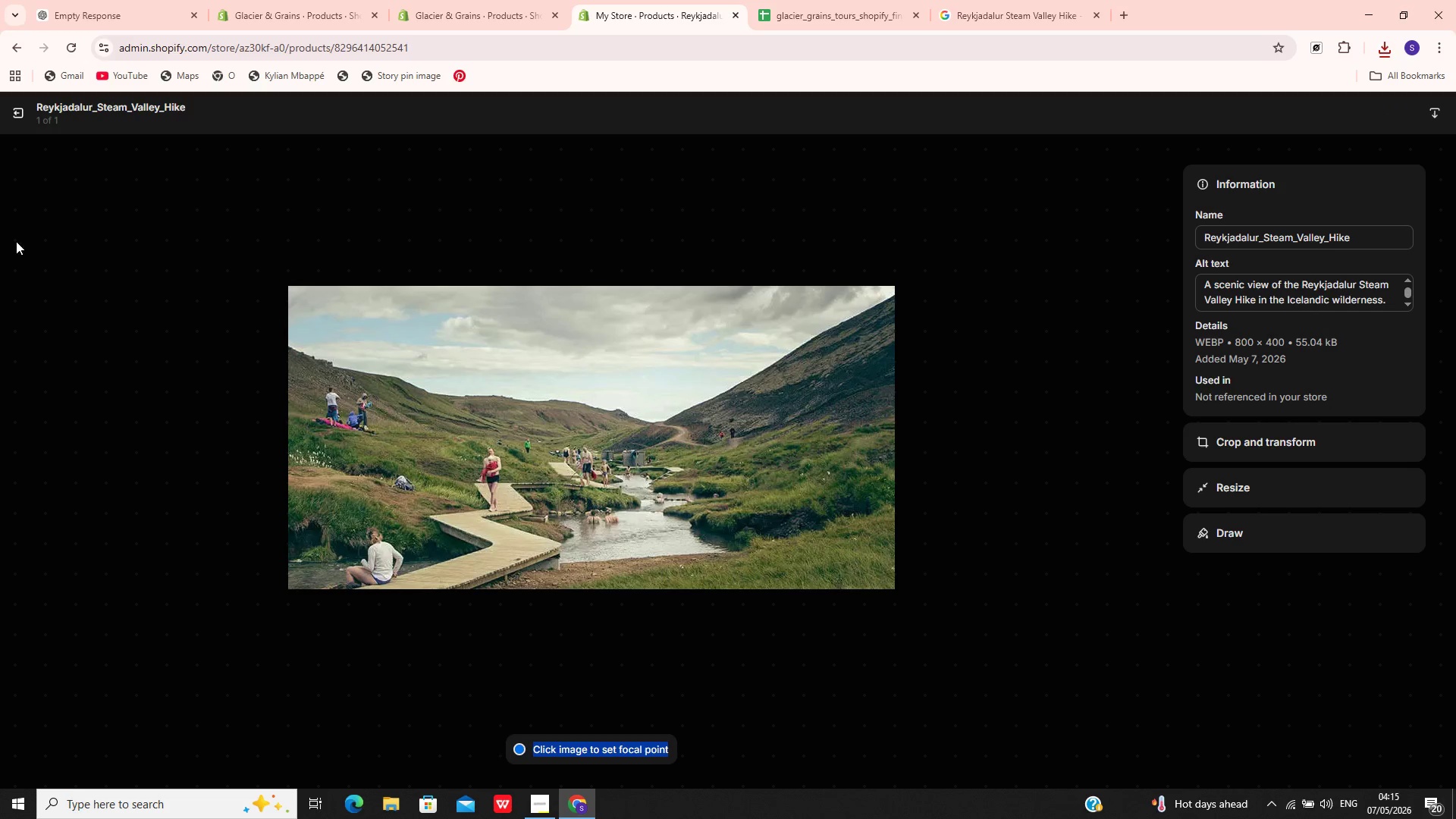 
wait(5.09)
 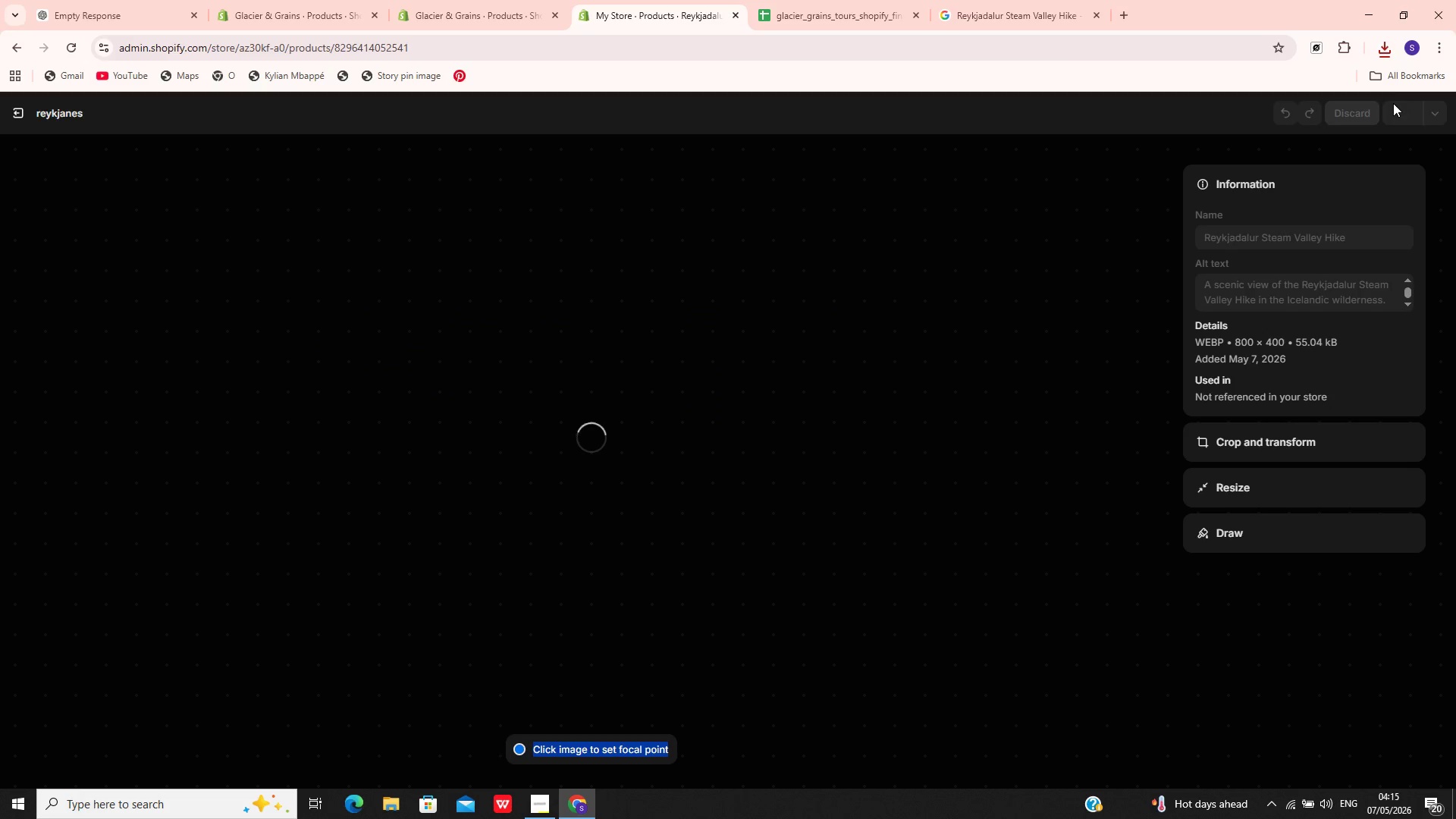 
left_click([20, 124])
 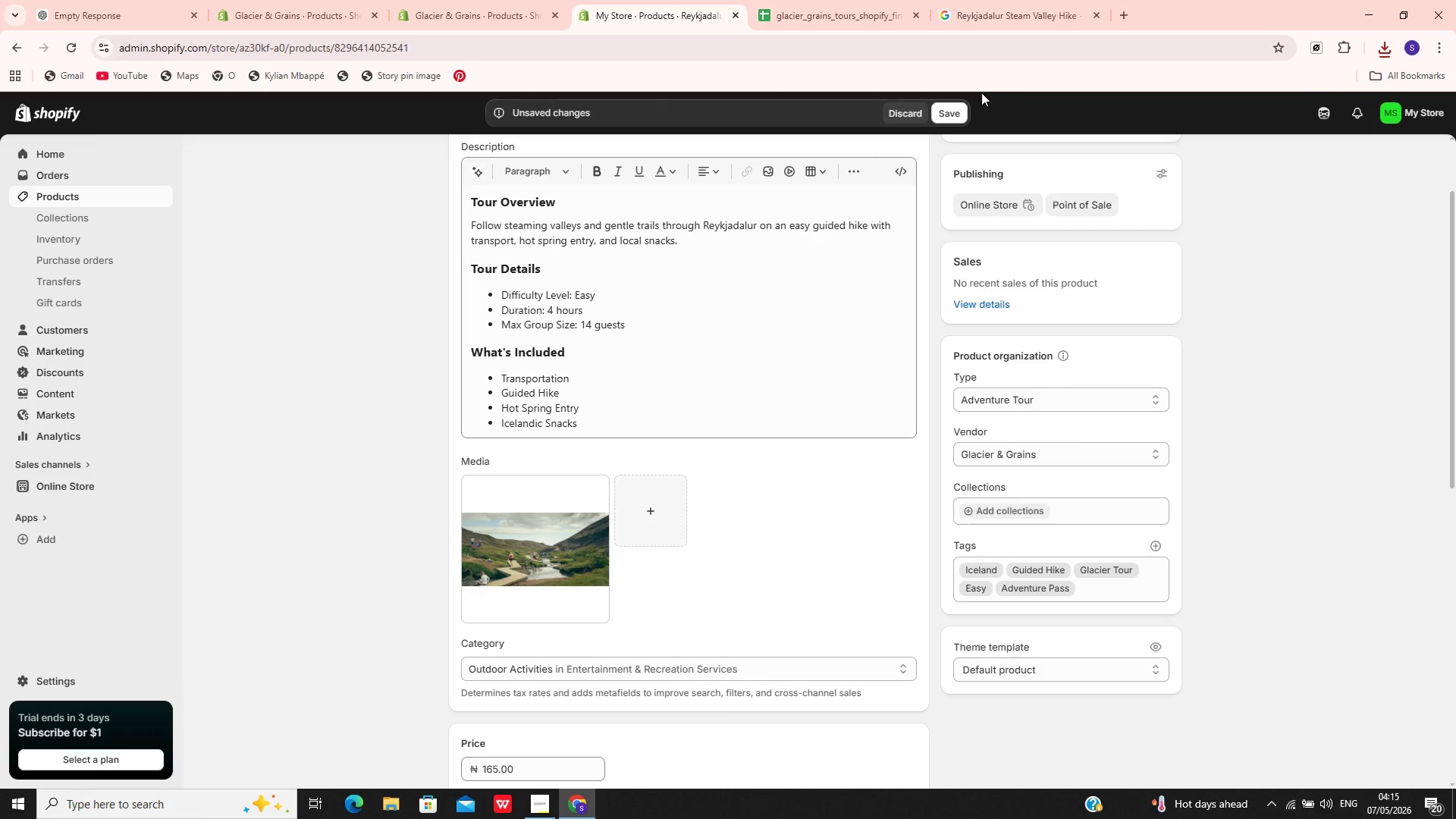 
left_click([955, 113])
 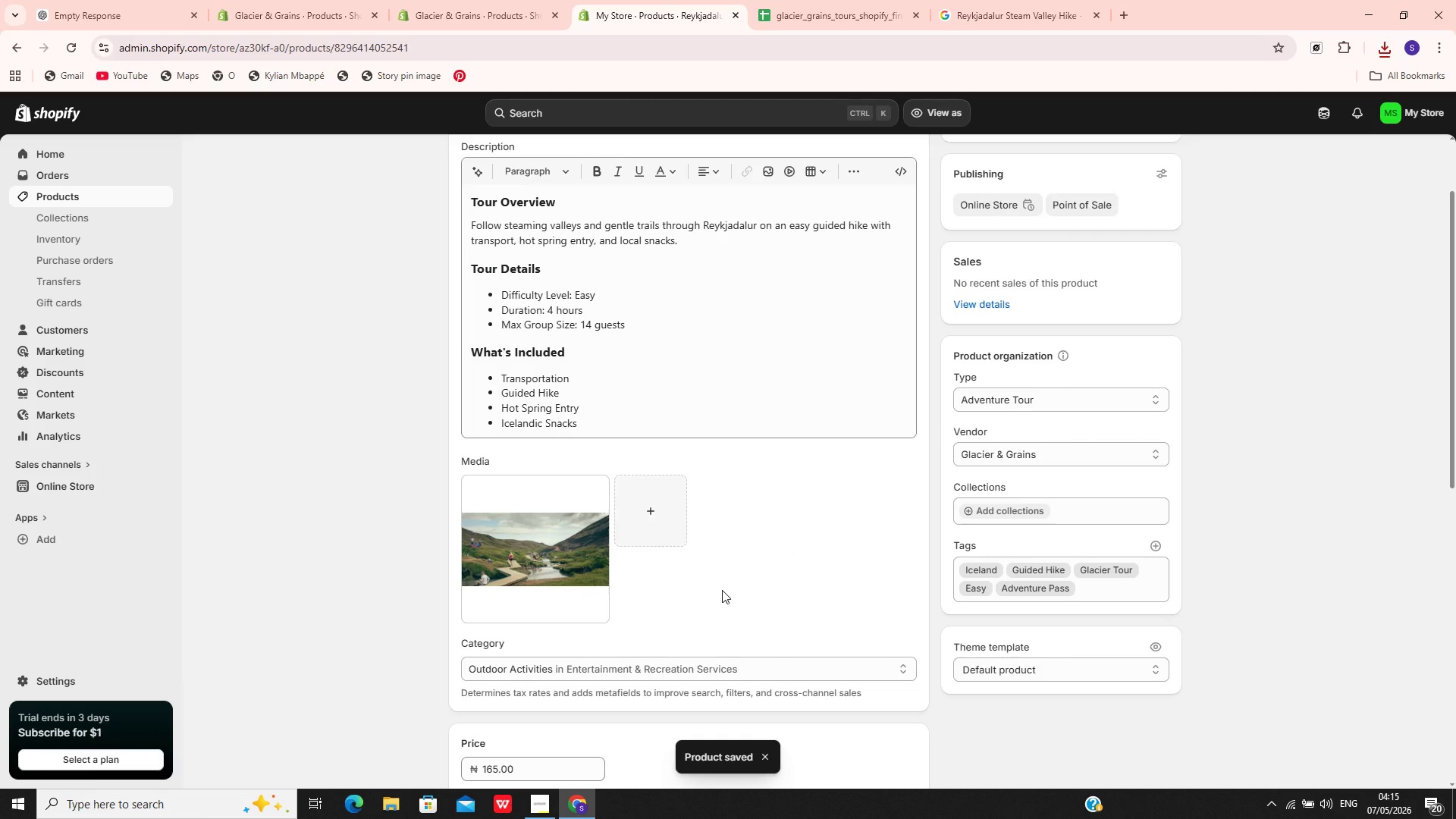 
wait(13.14)
 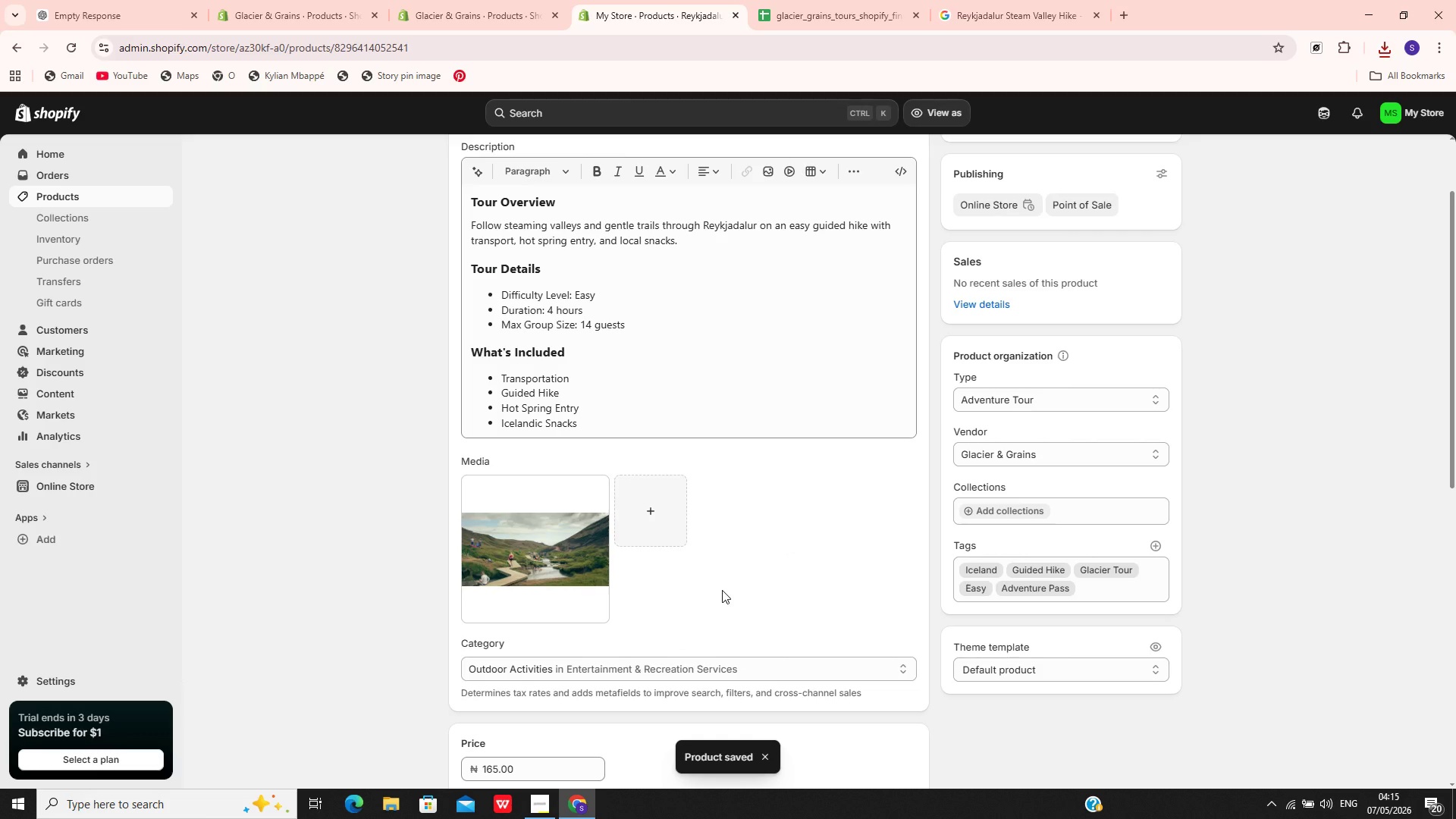 
left_click([74, 192])
 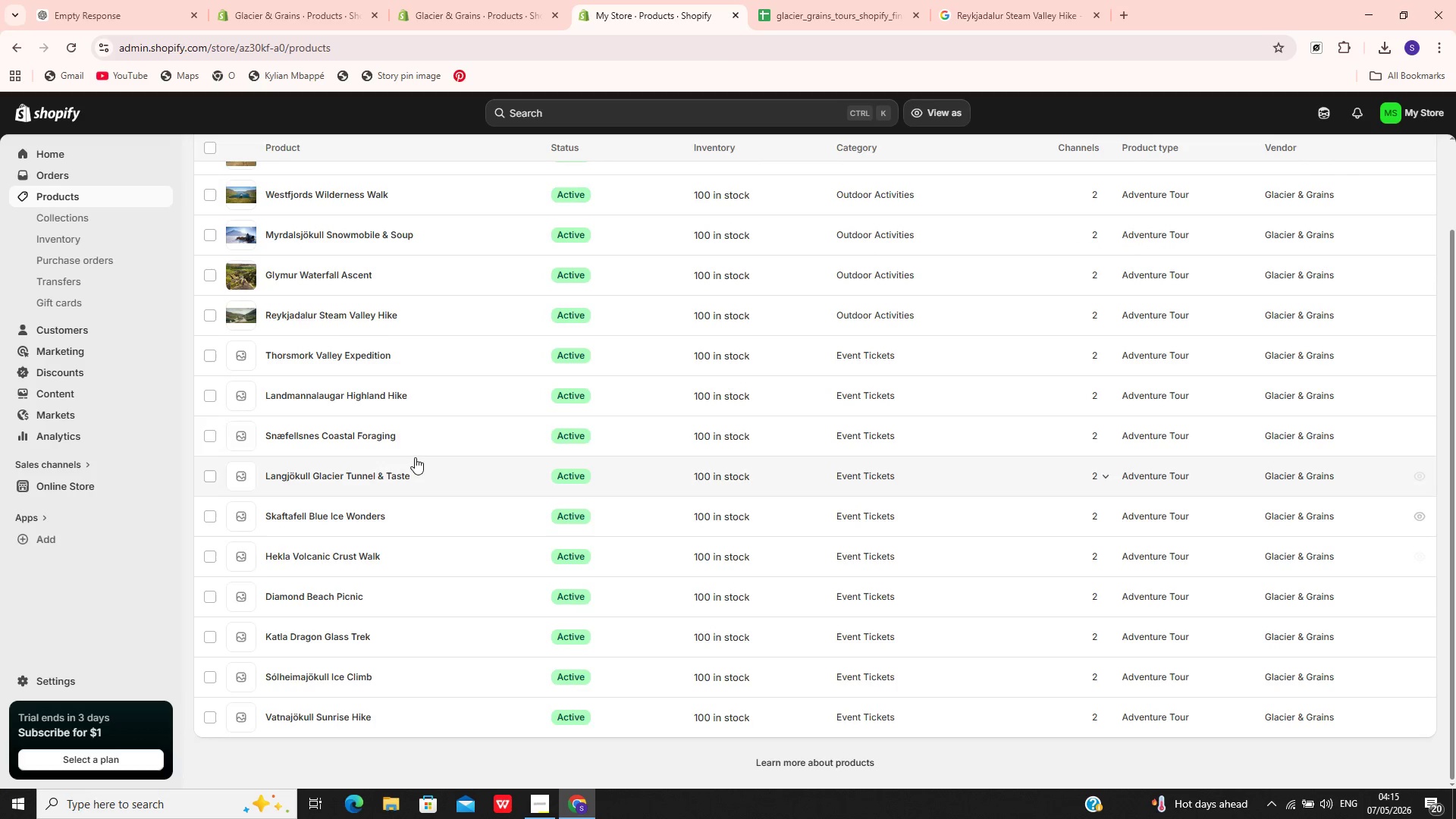 
left_click([431, 365])
 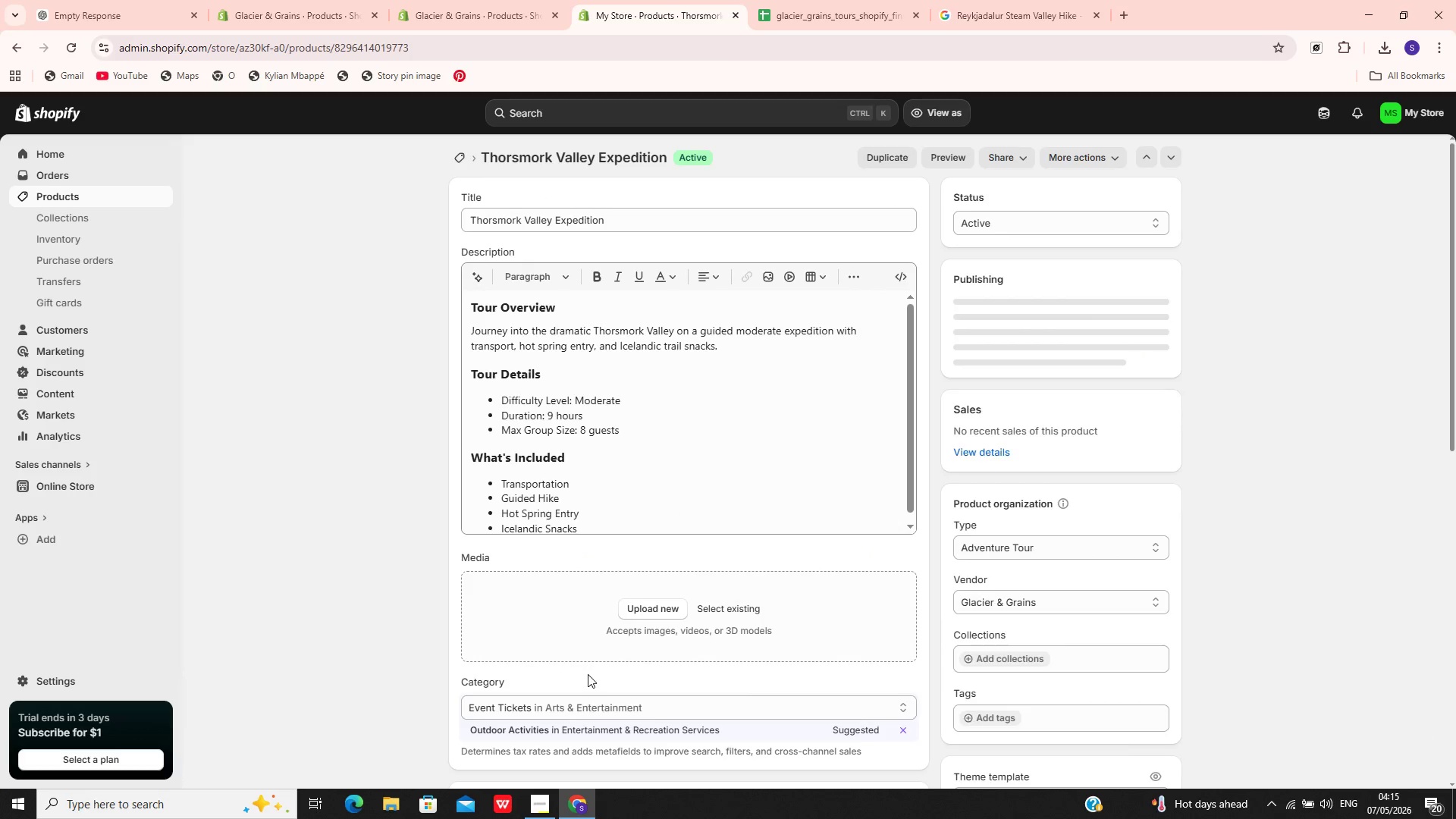 
left_click([586, 733])
 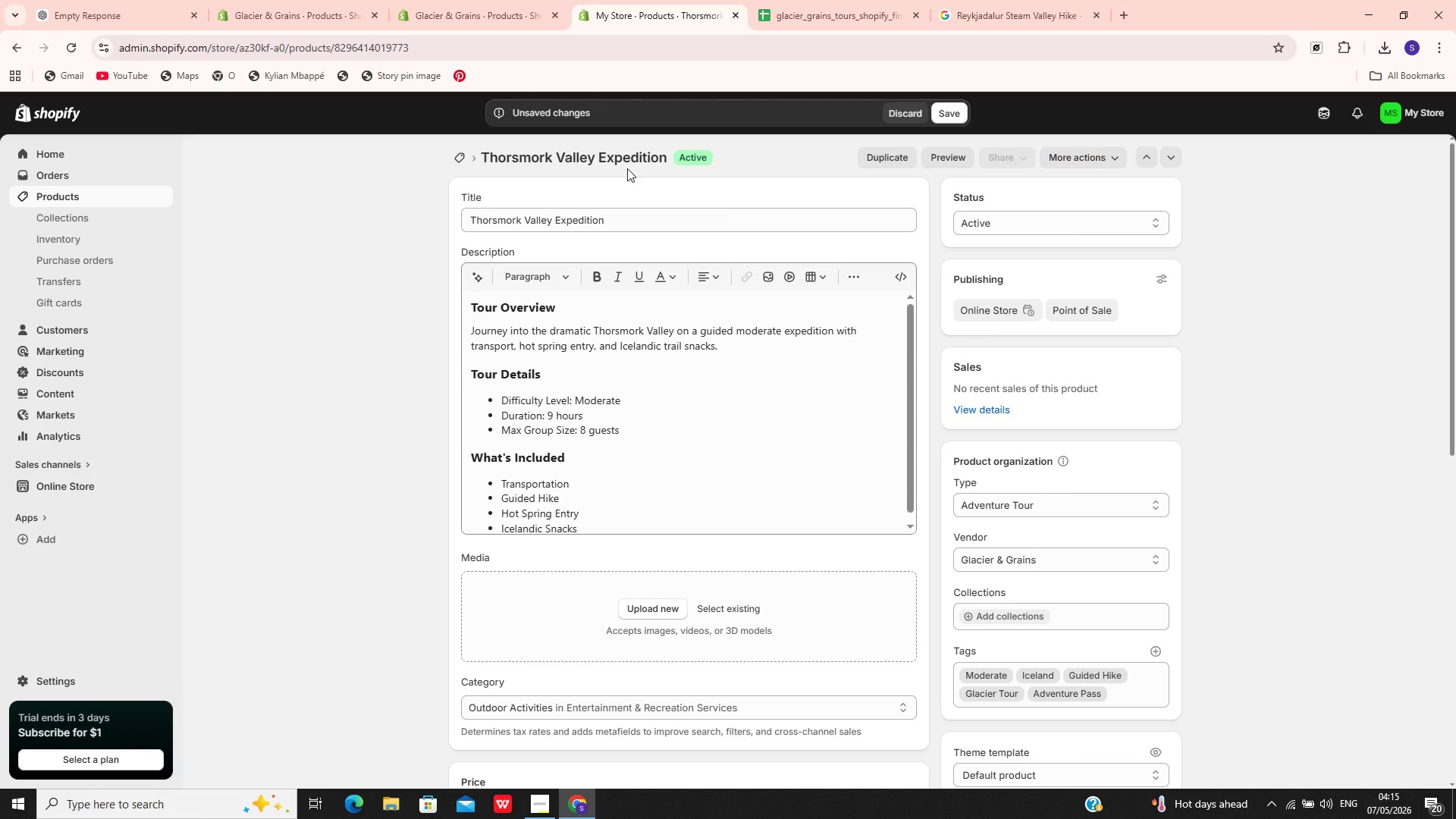 
left_click([636, 221])
 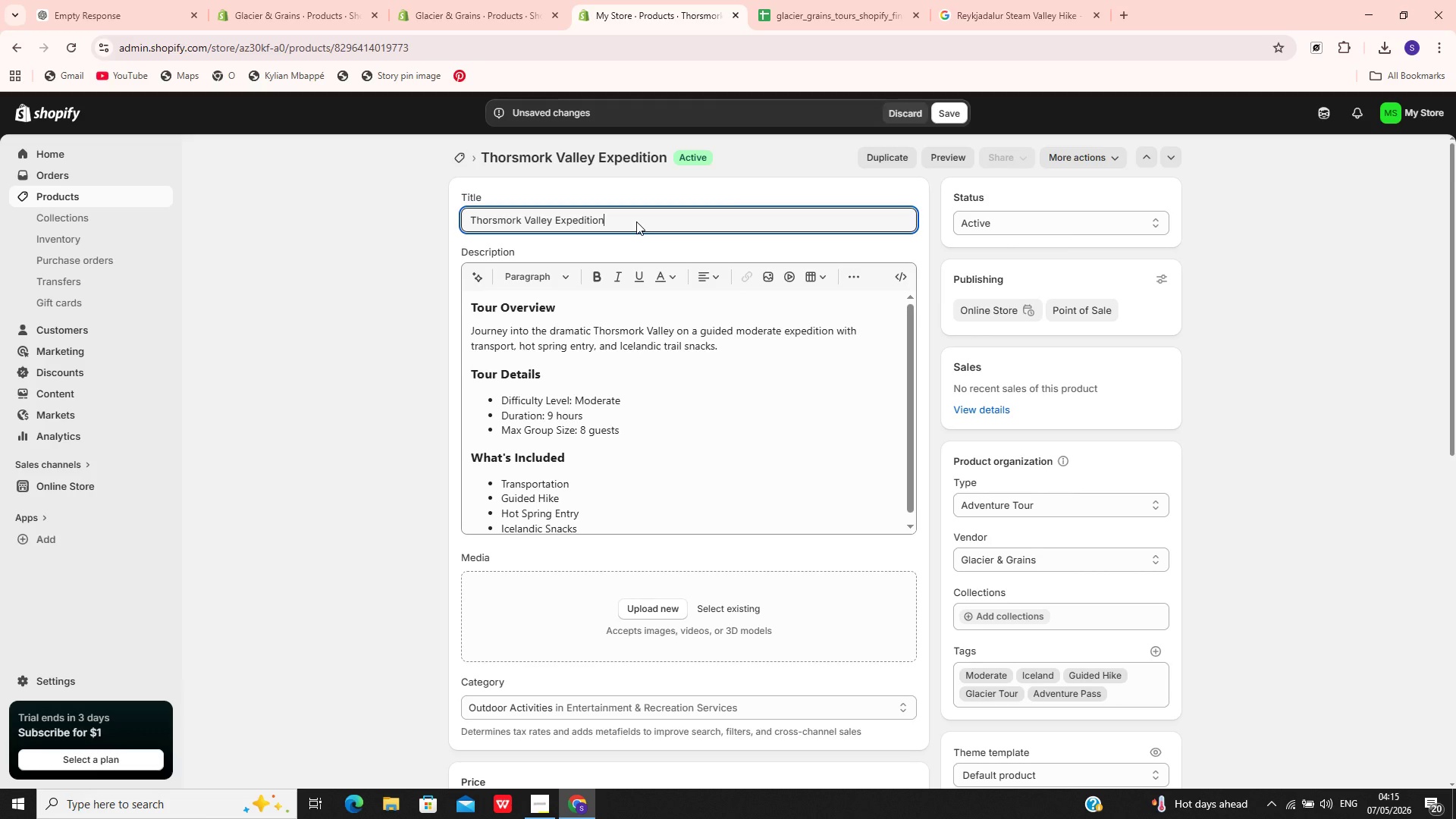 
key(Control+A)
 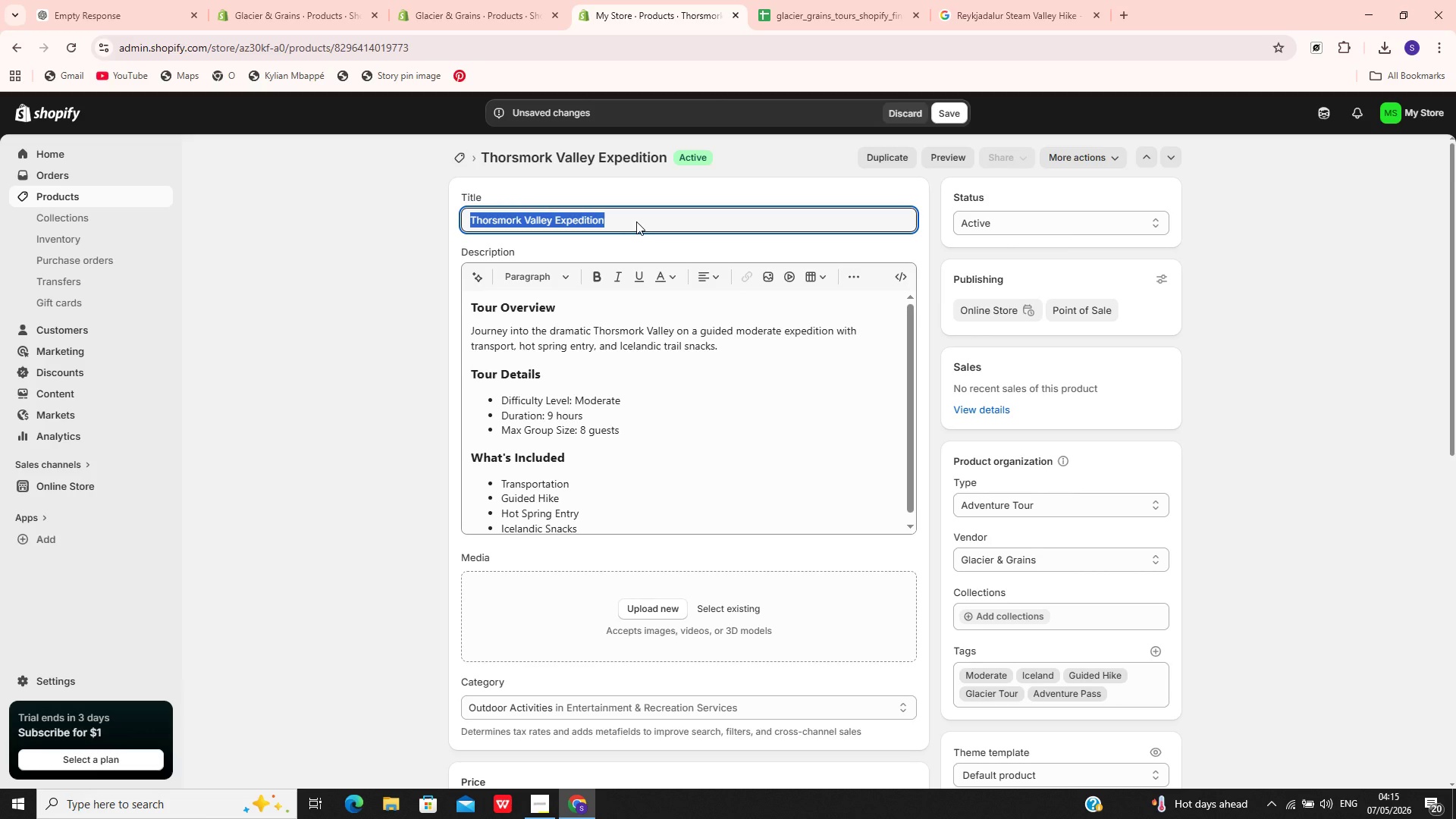 
key(Control+C)
 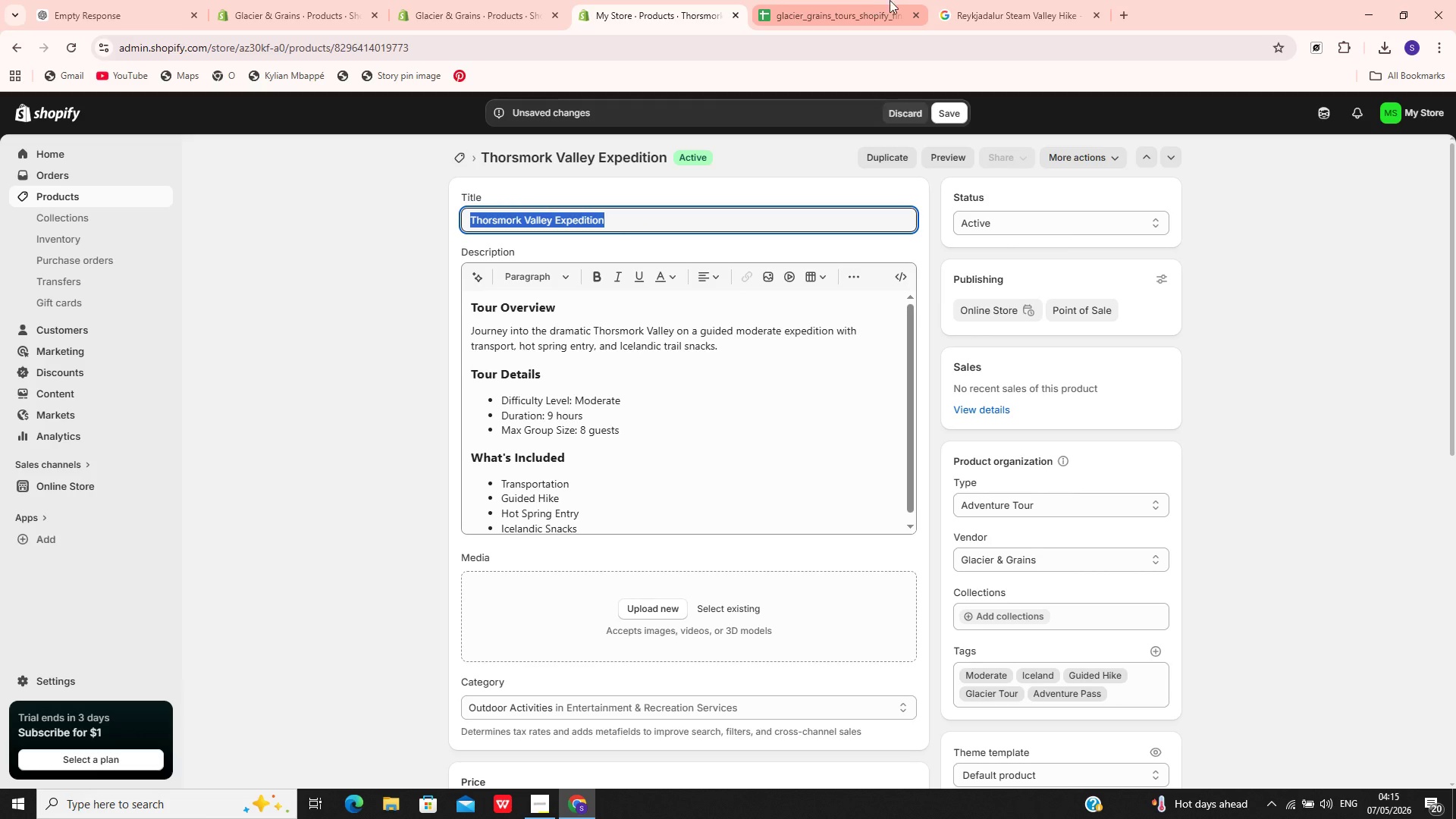 
left_click([1037, 0])
 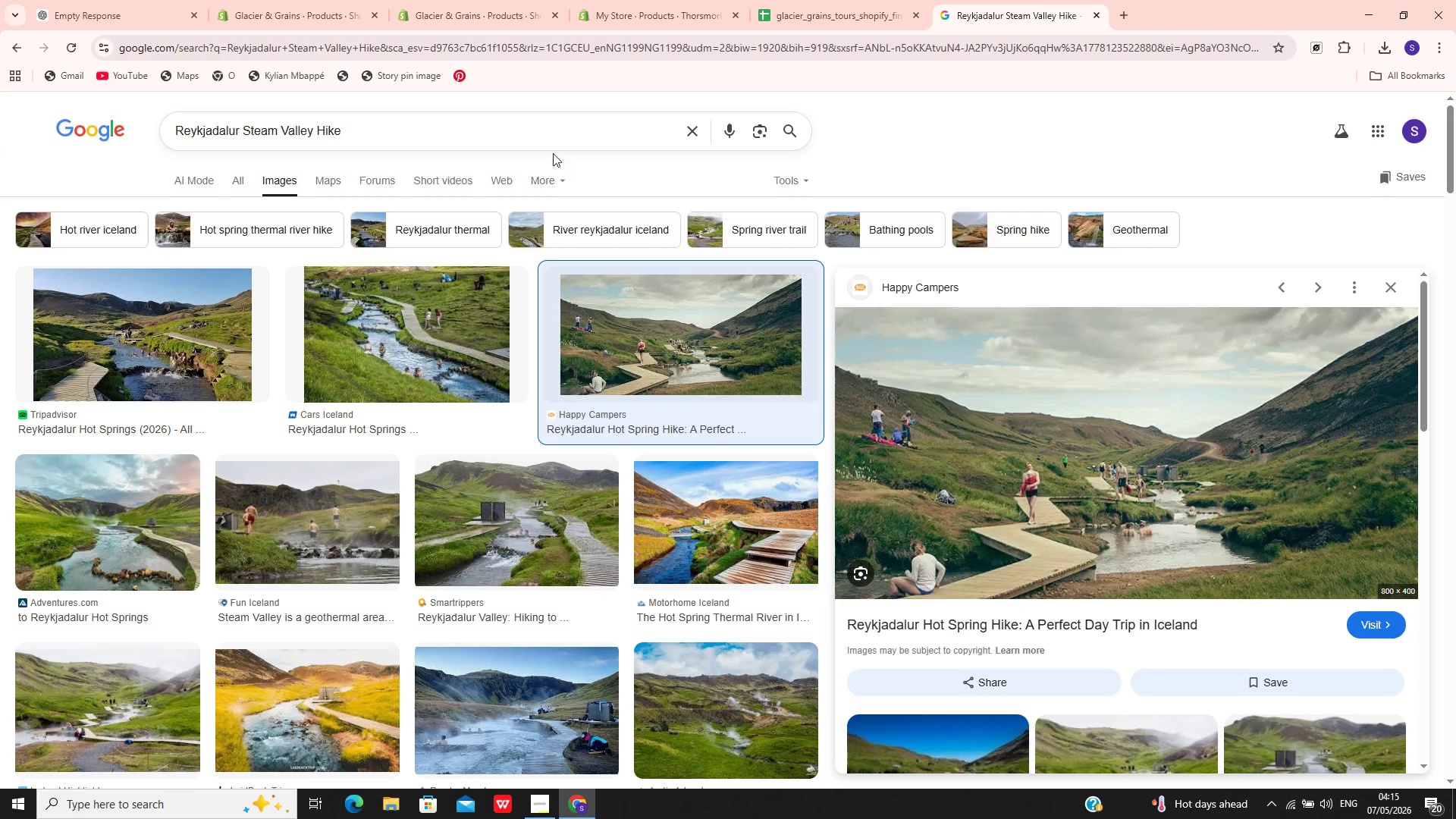 
left_click([553, 143])
 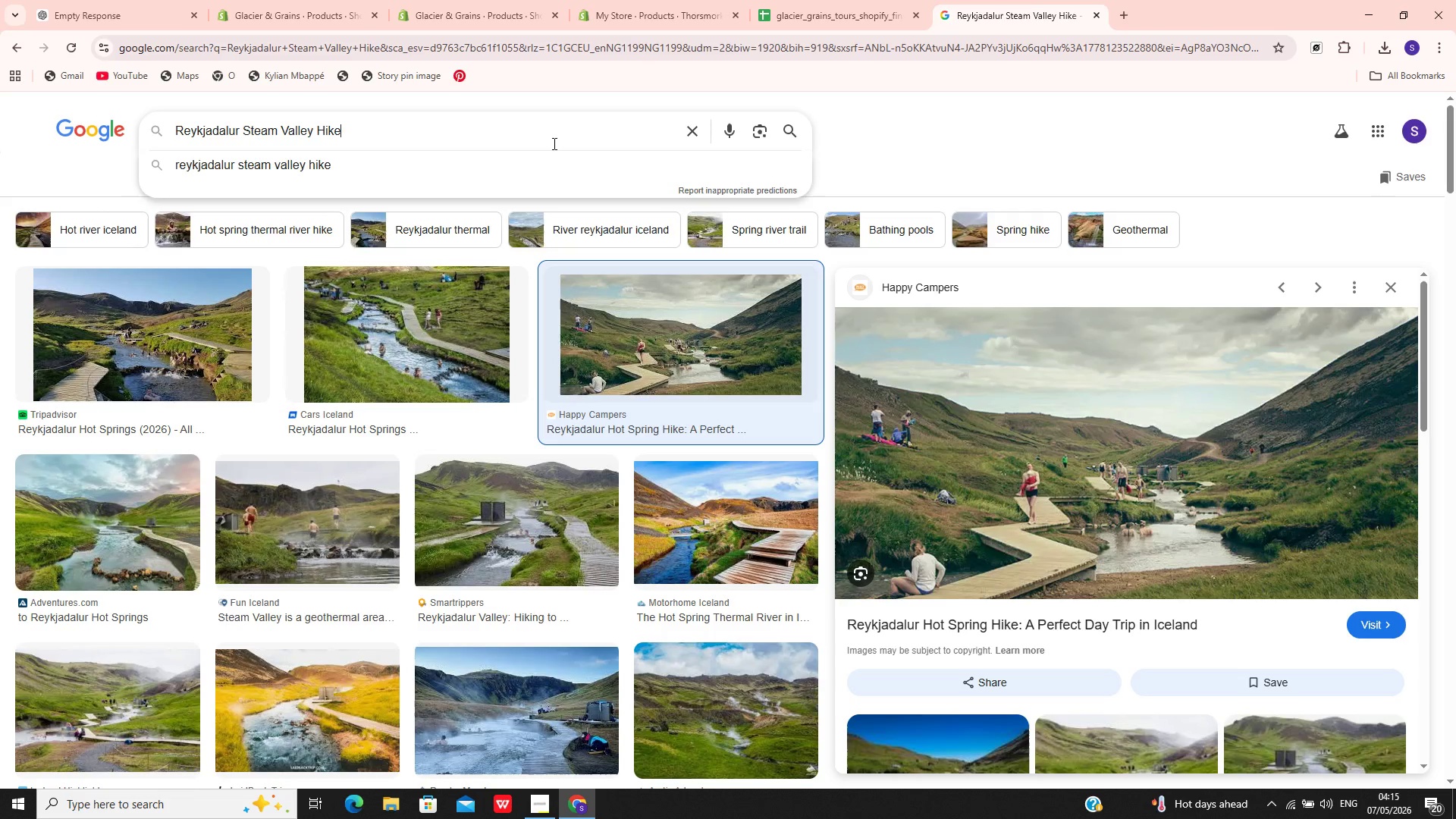 
key(Control+A)
 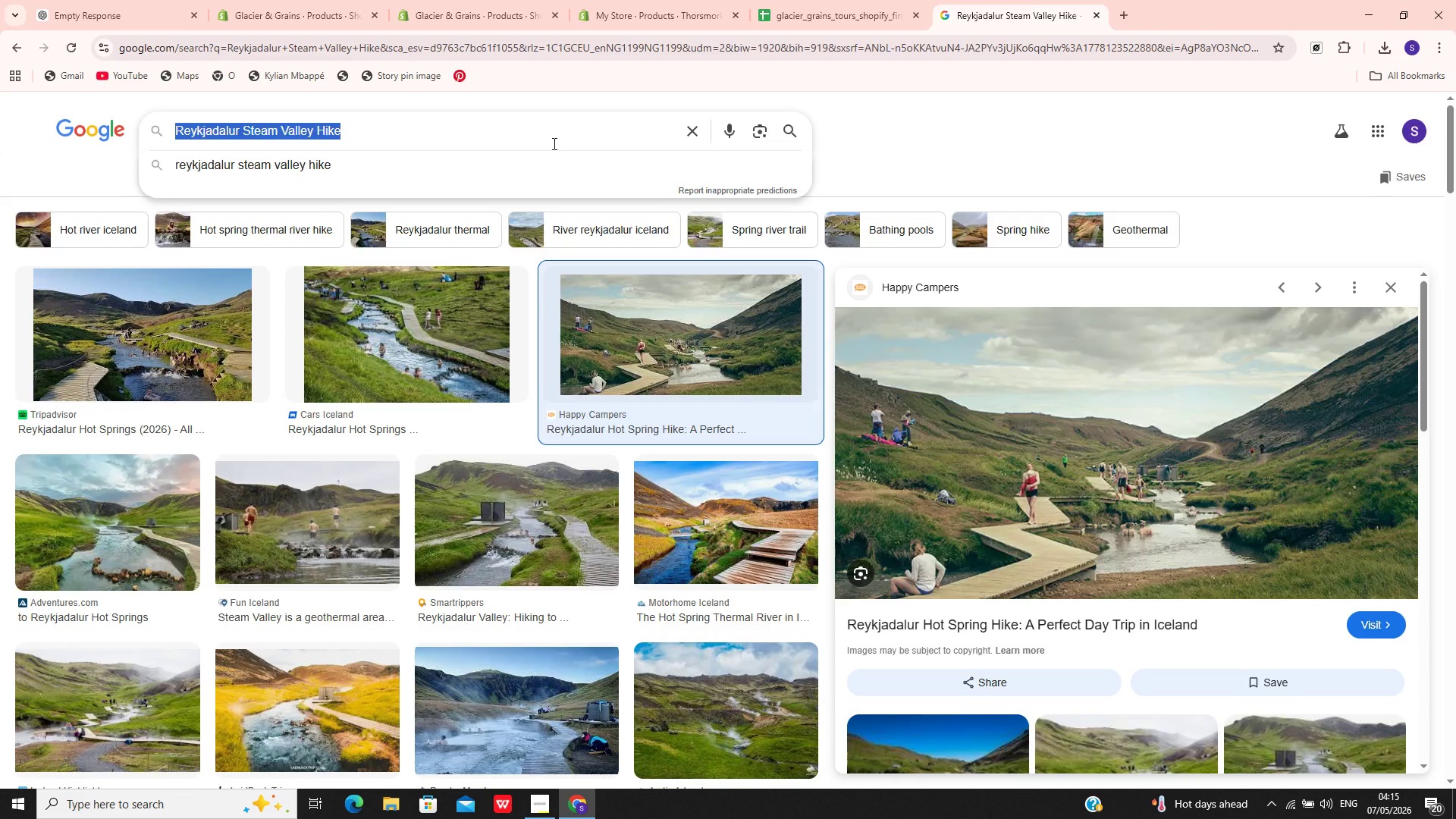 
key(Control+V)
 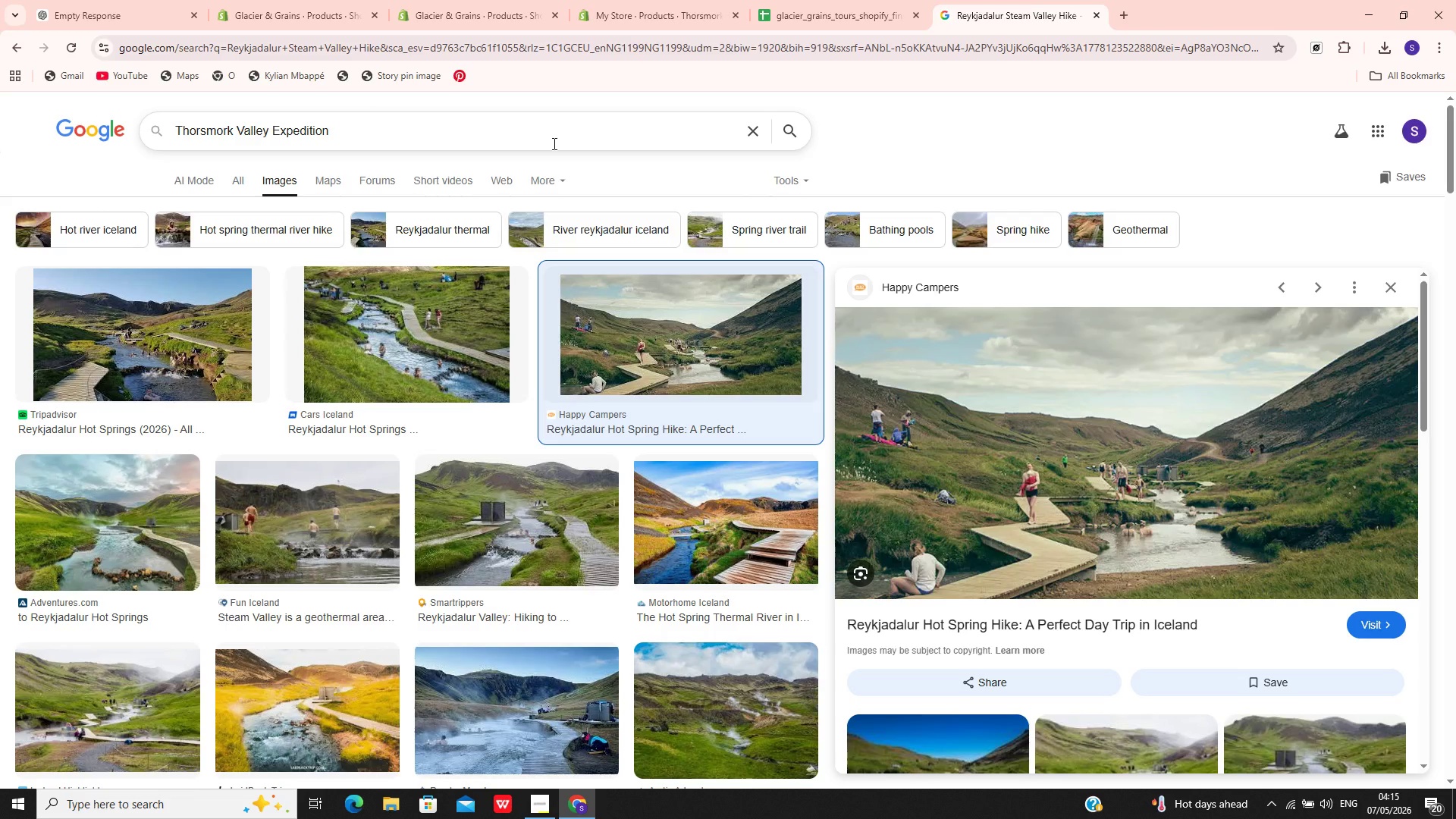 
key(Enter)
 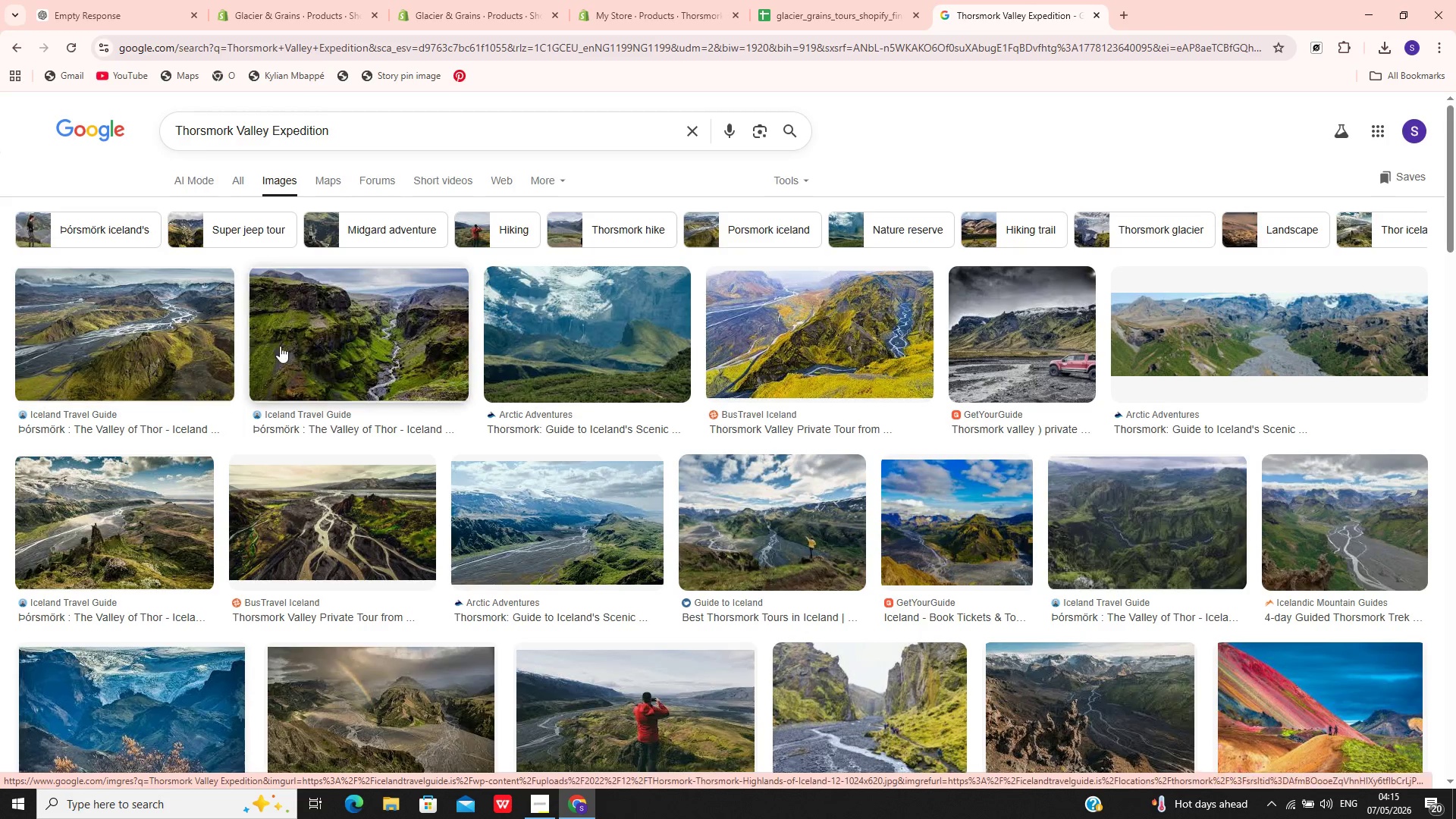 
wait(6.67)
 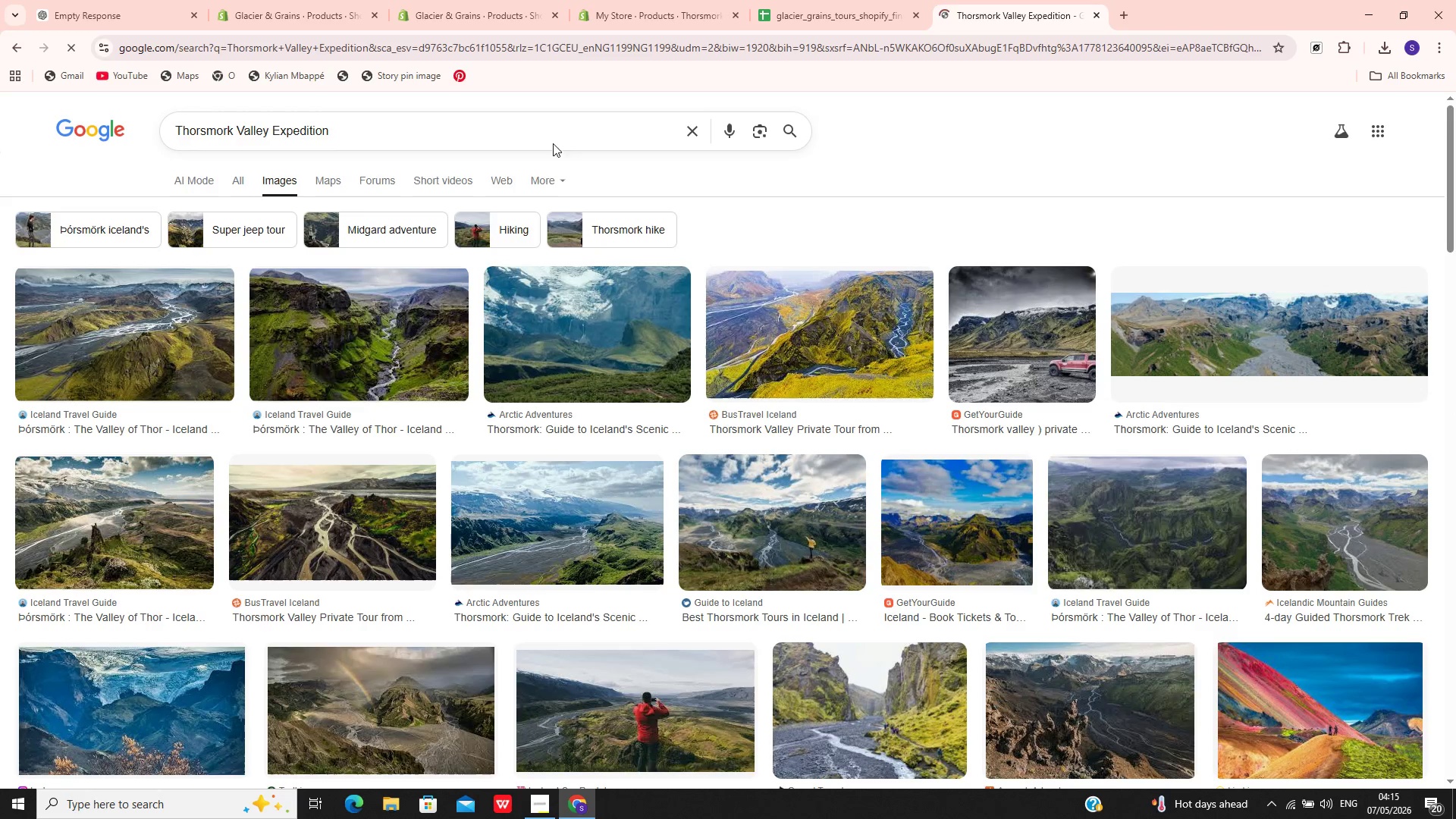 
left_click([117, 340])
 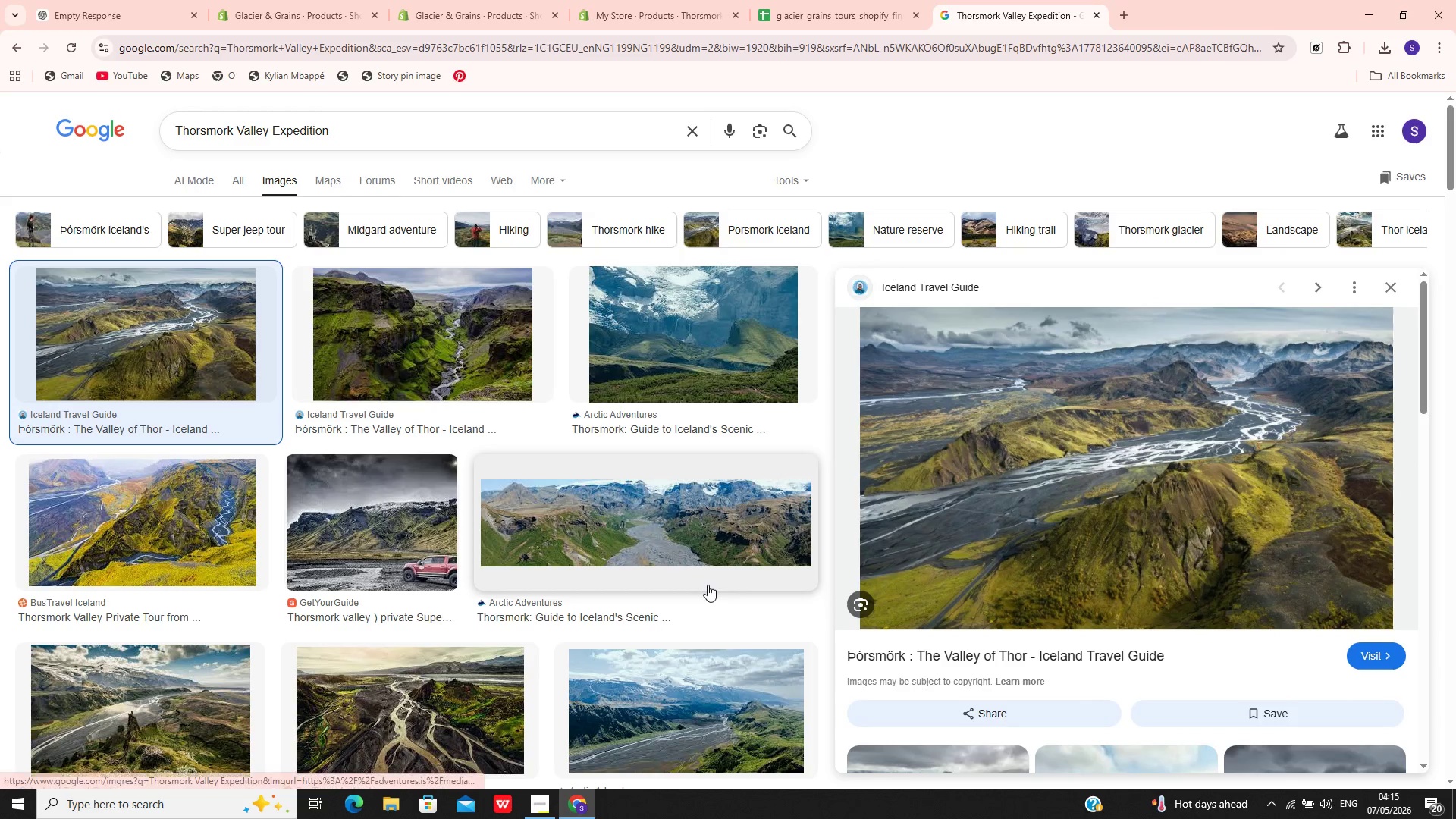 
right_click([1149, 462])
 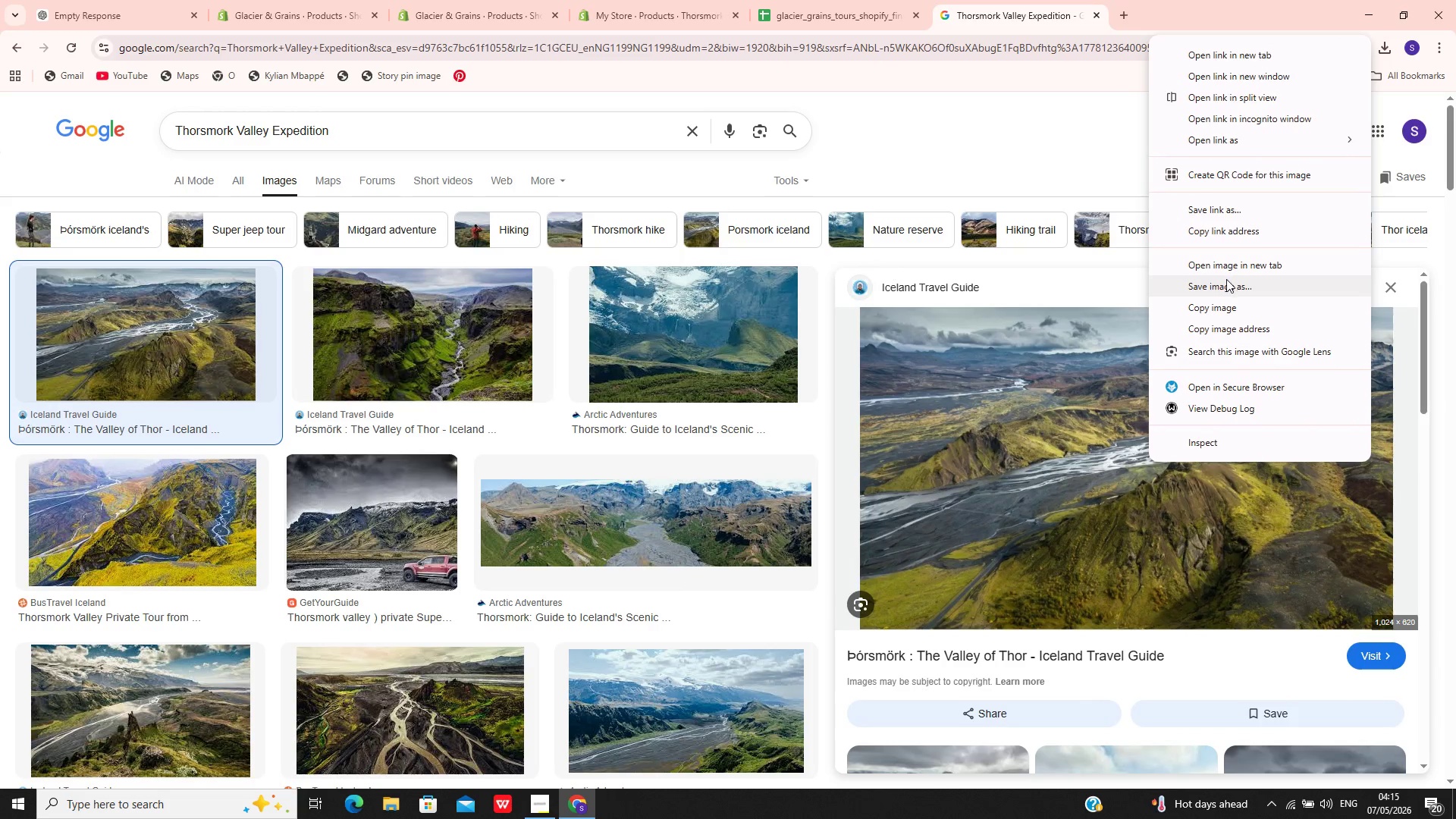 
left_click([1226, 285])
 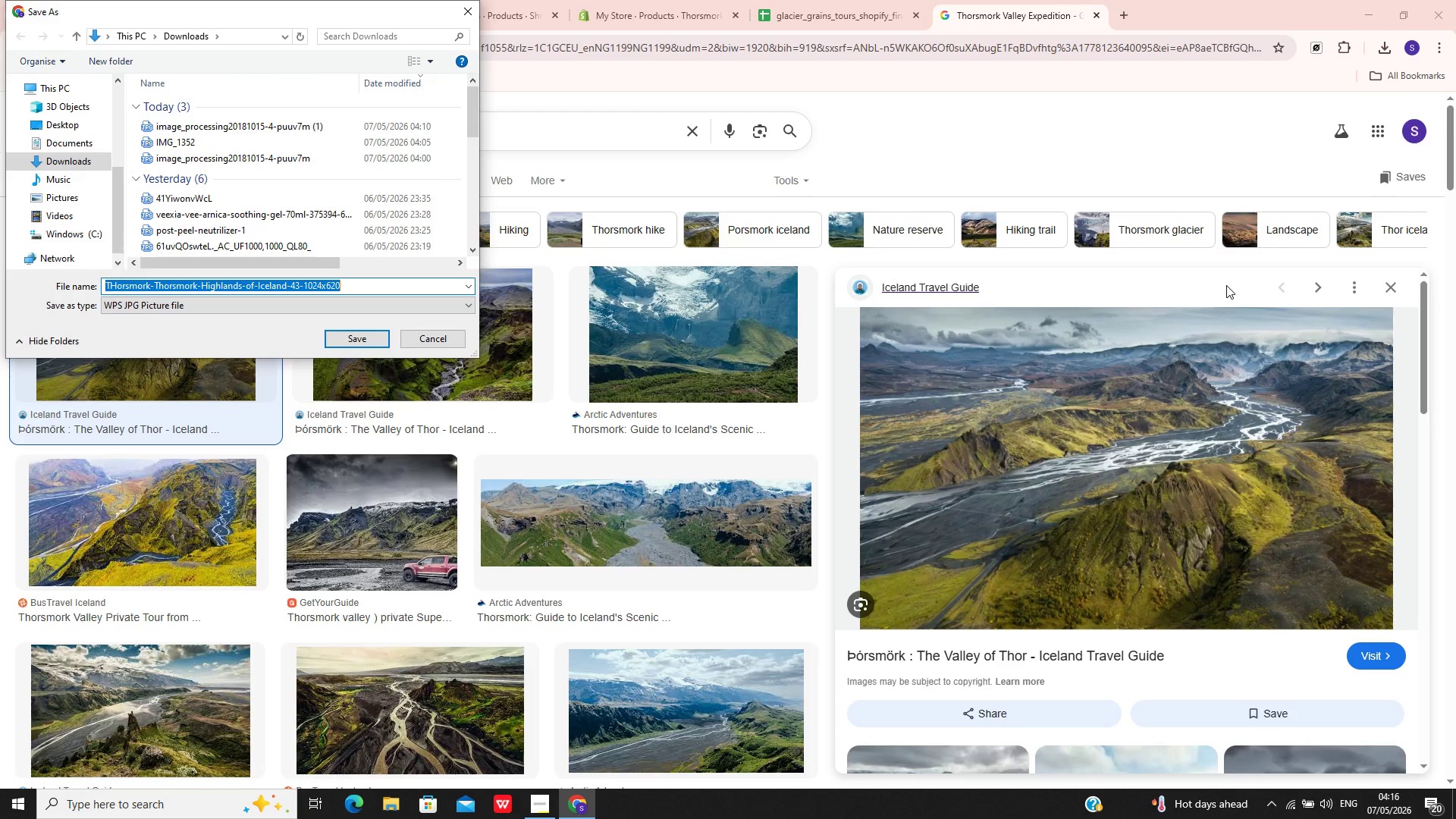 
wait(5.02)
 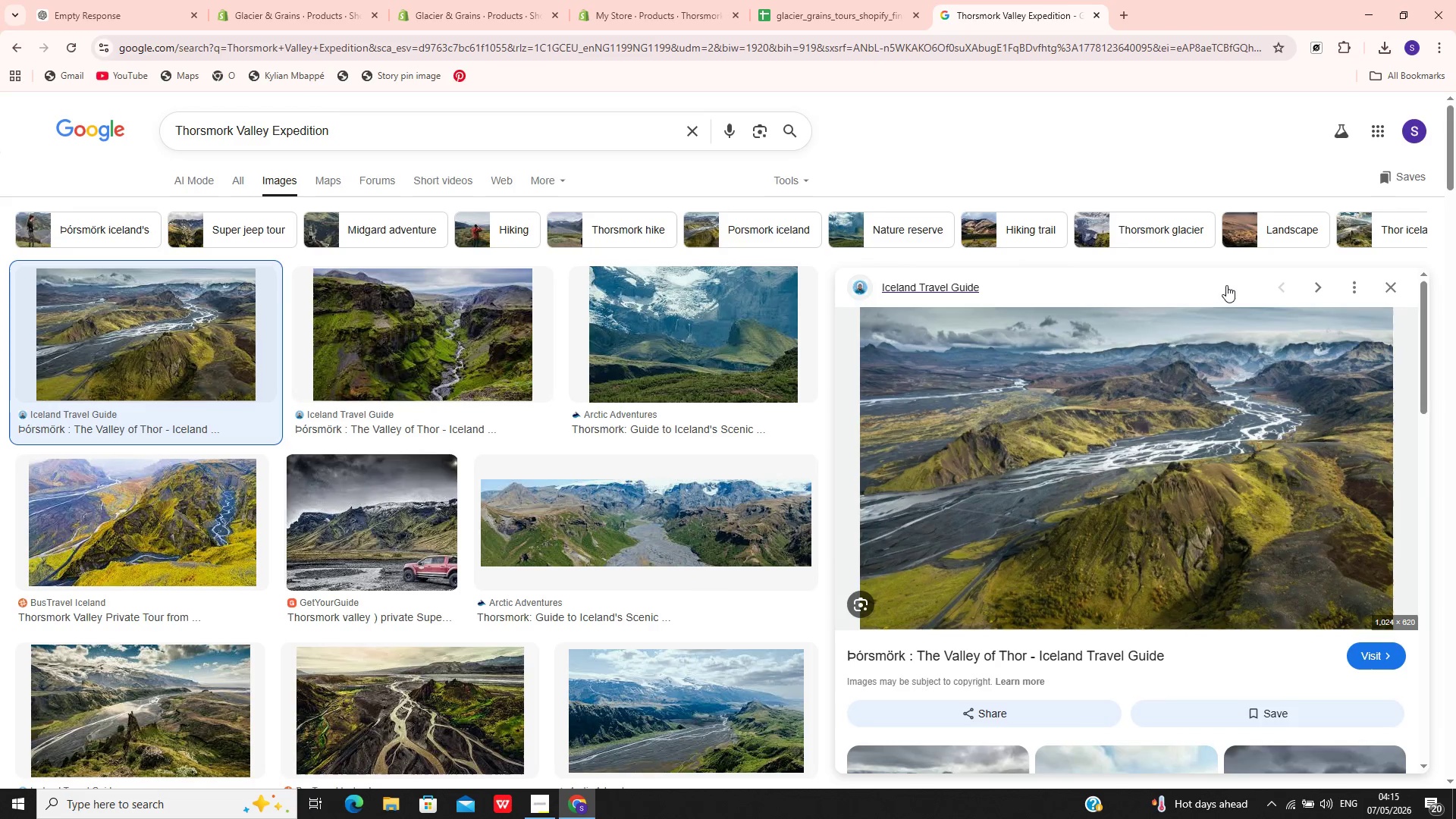 
key(Enter)
 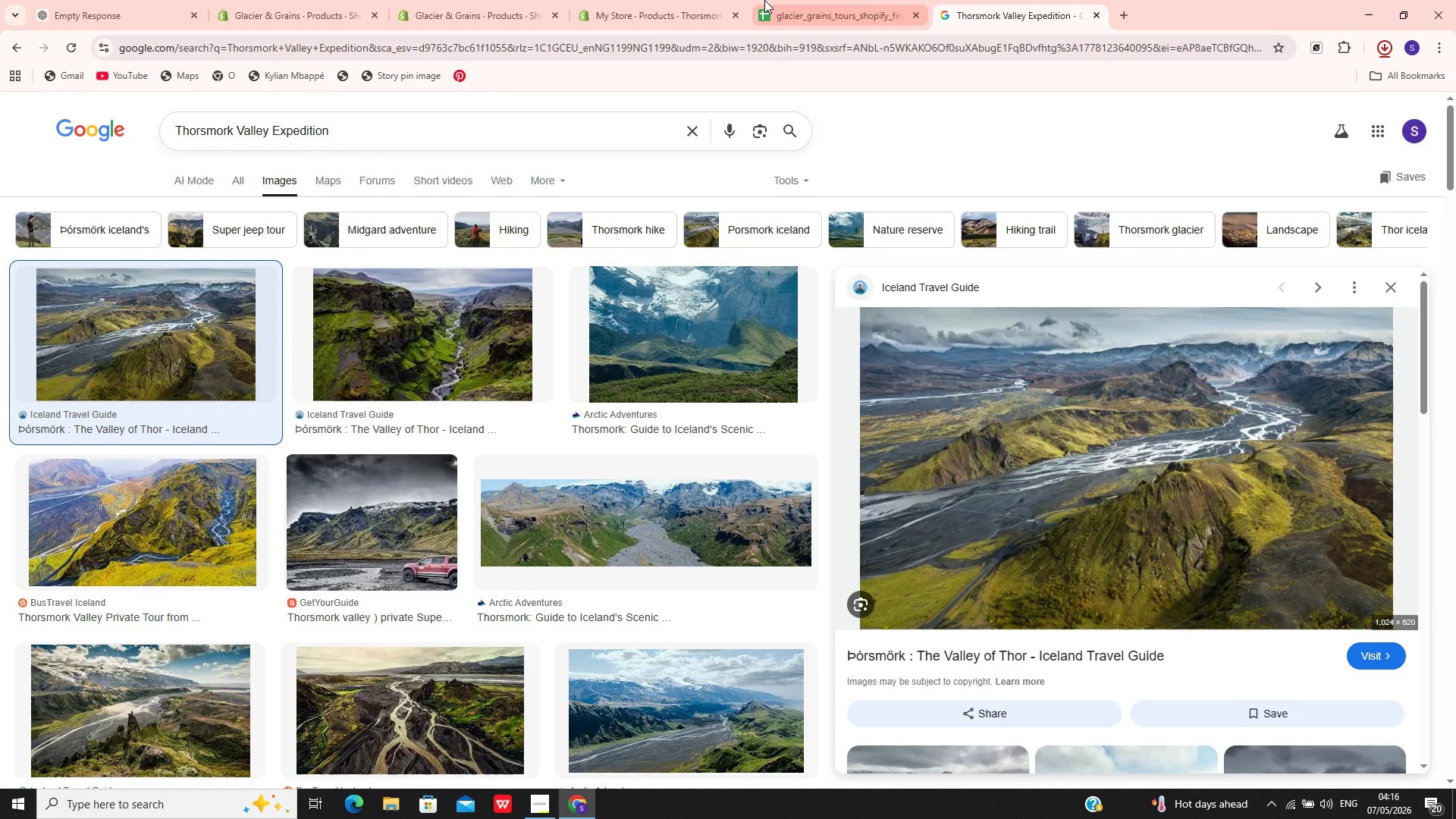 
left_click([781, 0])
 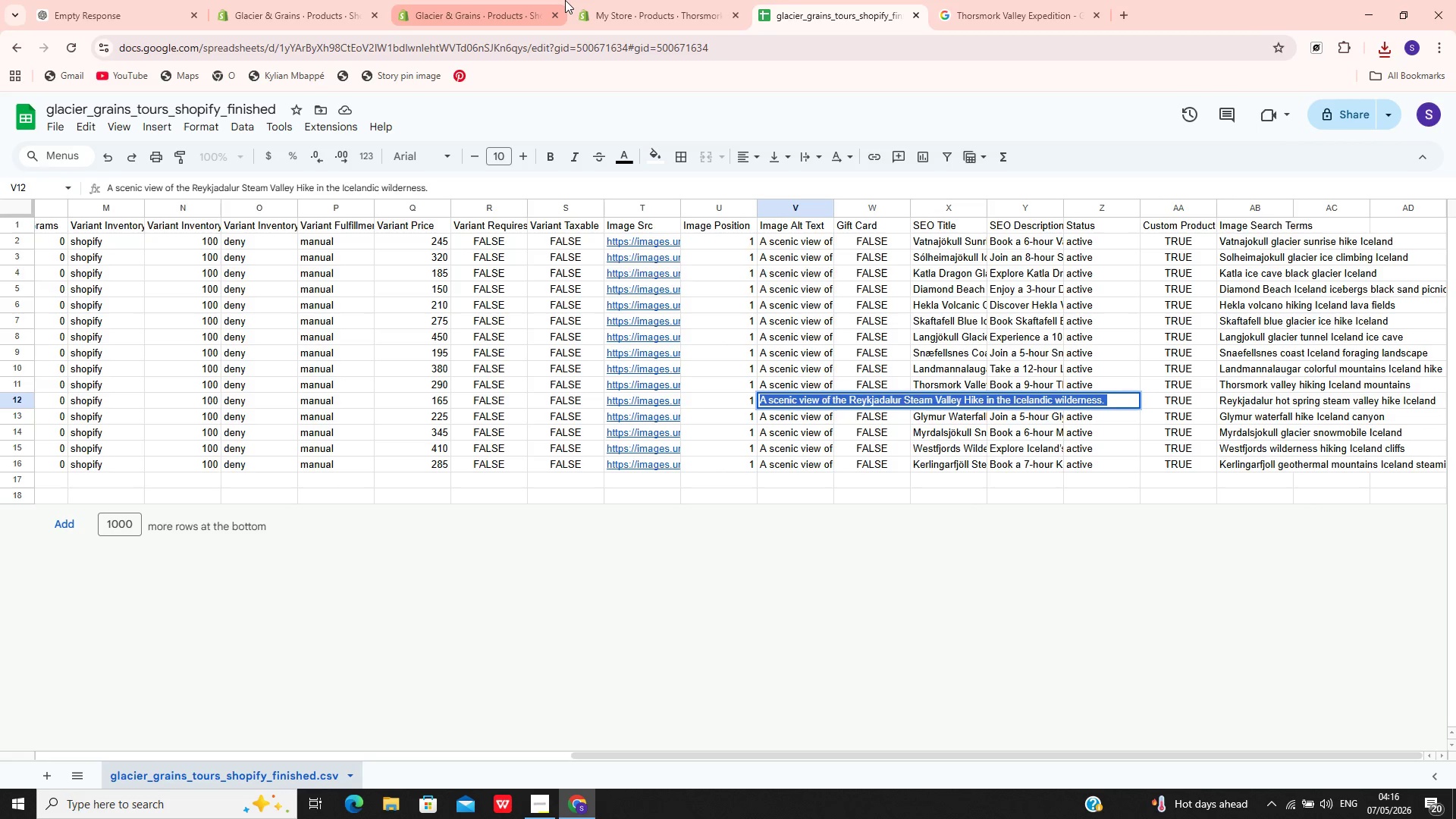 
left_click([610, 0])
 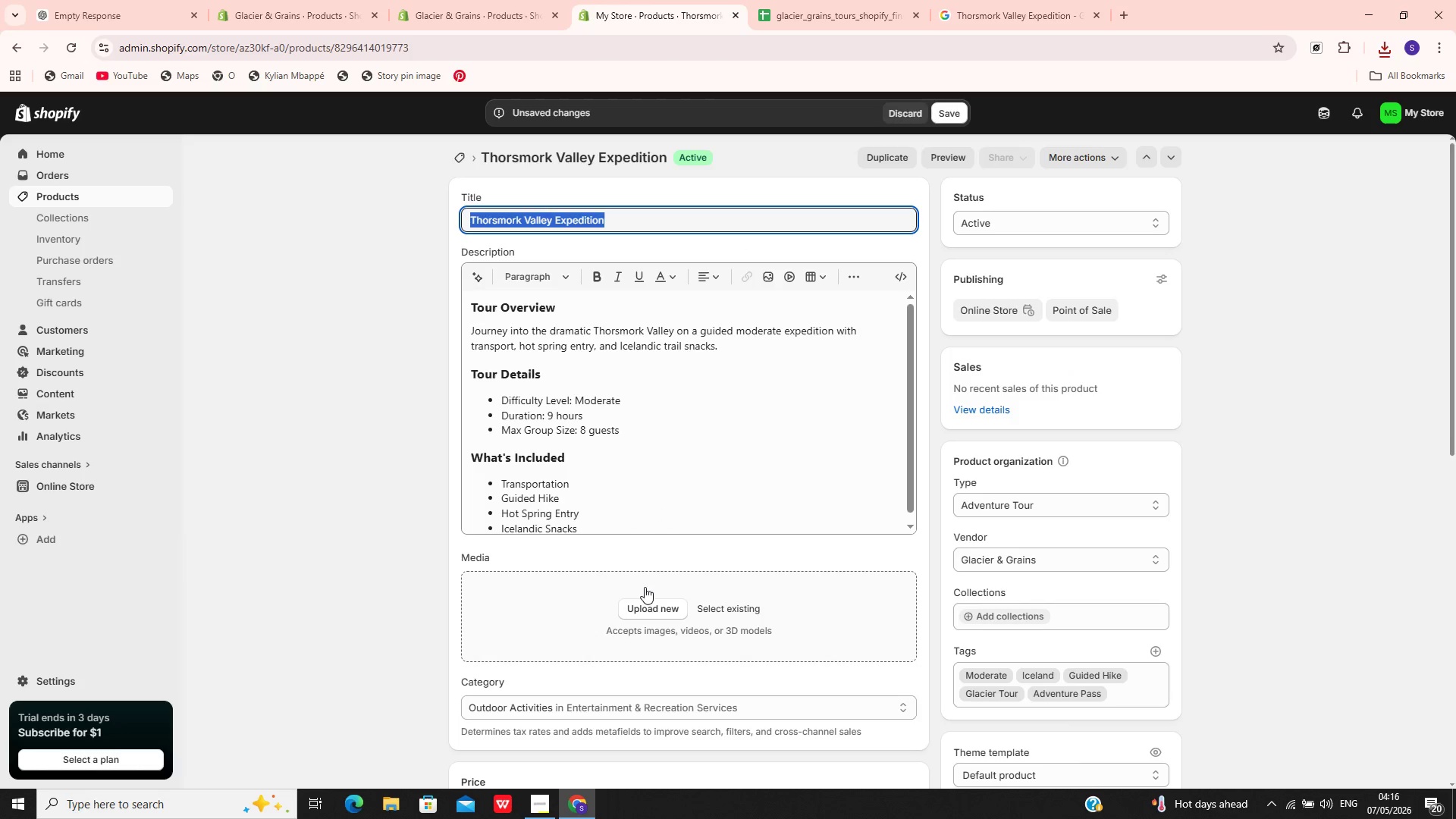 
left_click([642, 604])
 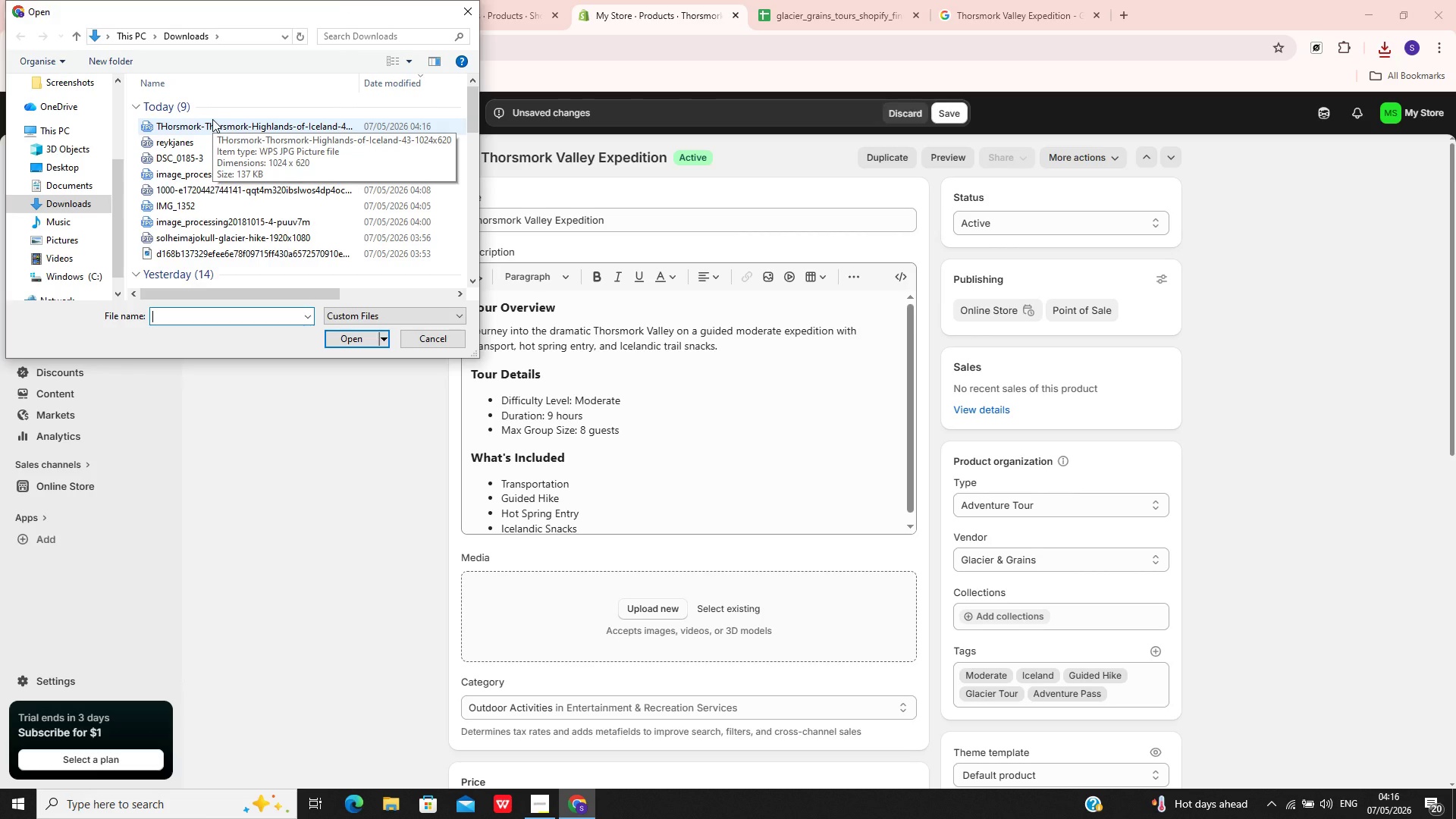 
wait(6.41)
 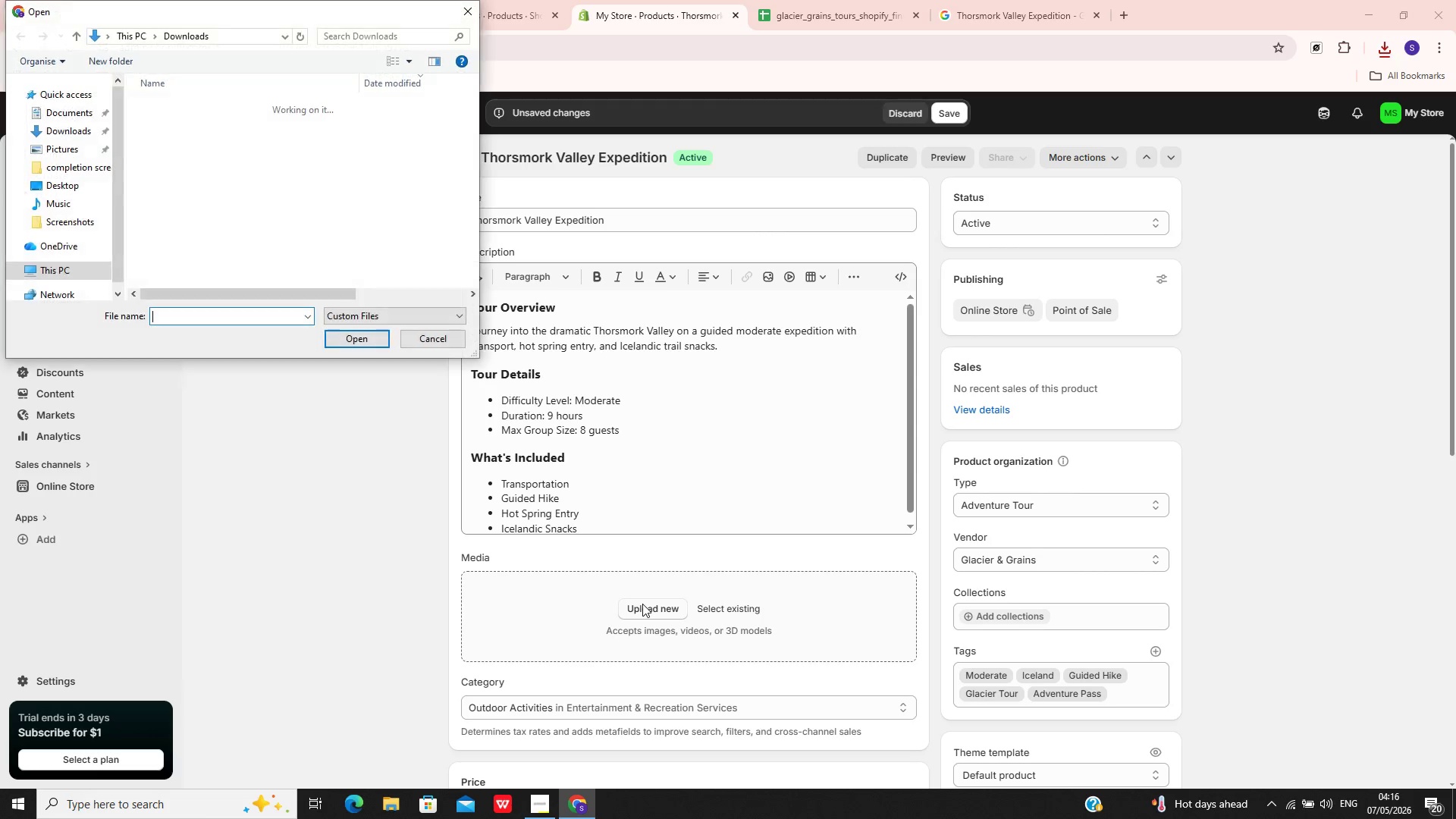 
left_click([212, 119])
 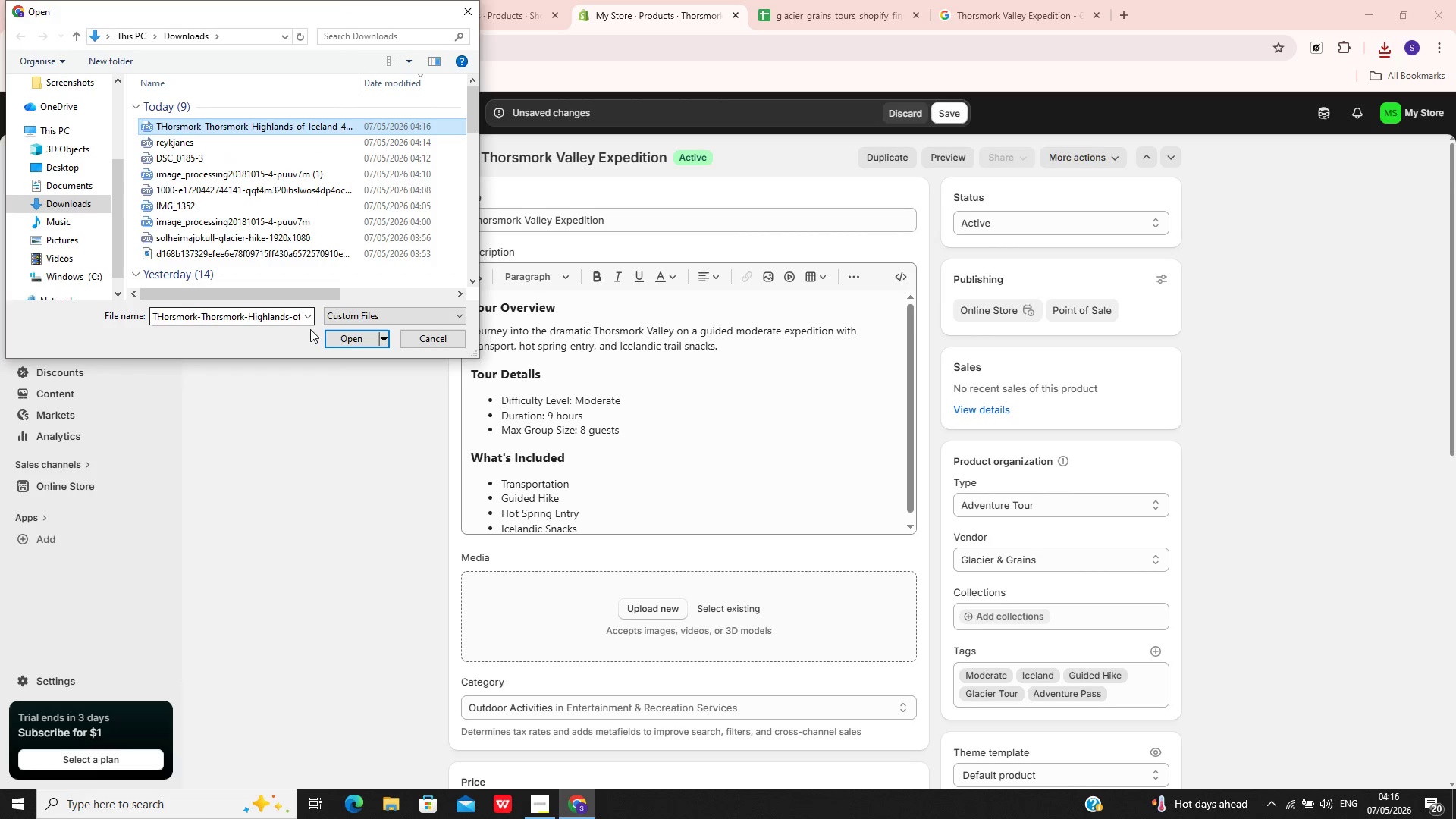 
left_click([345, 331])
 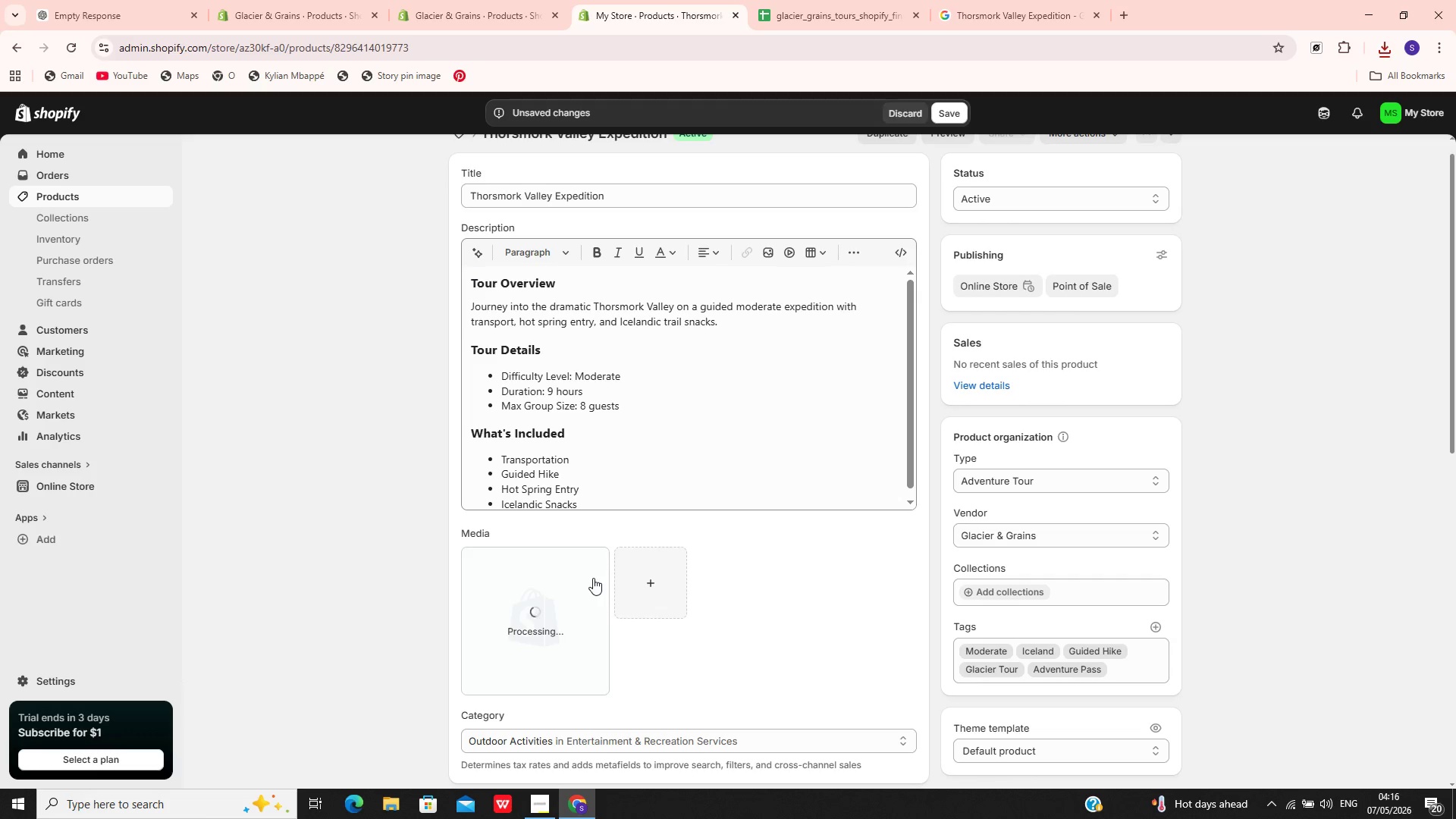 
wait(11.56)
 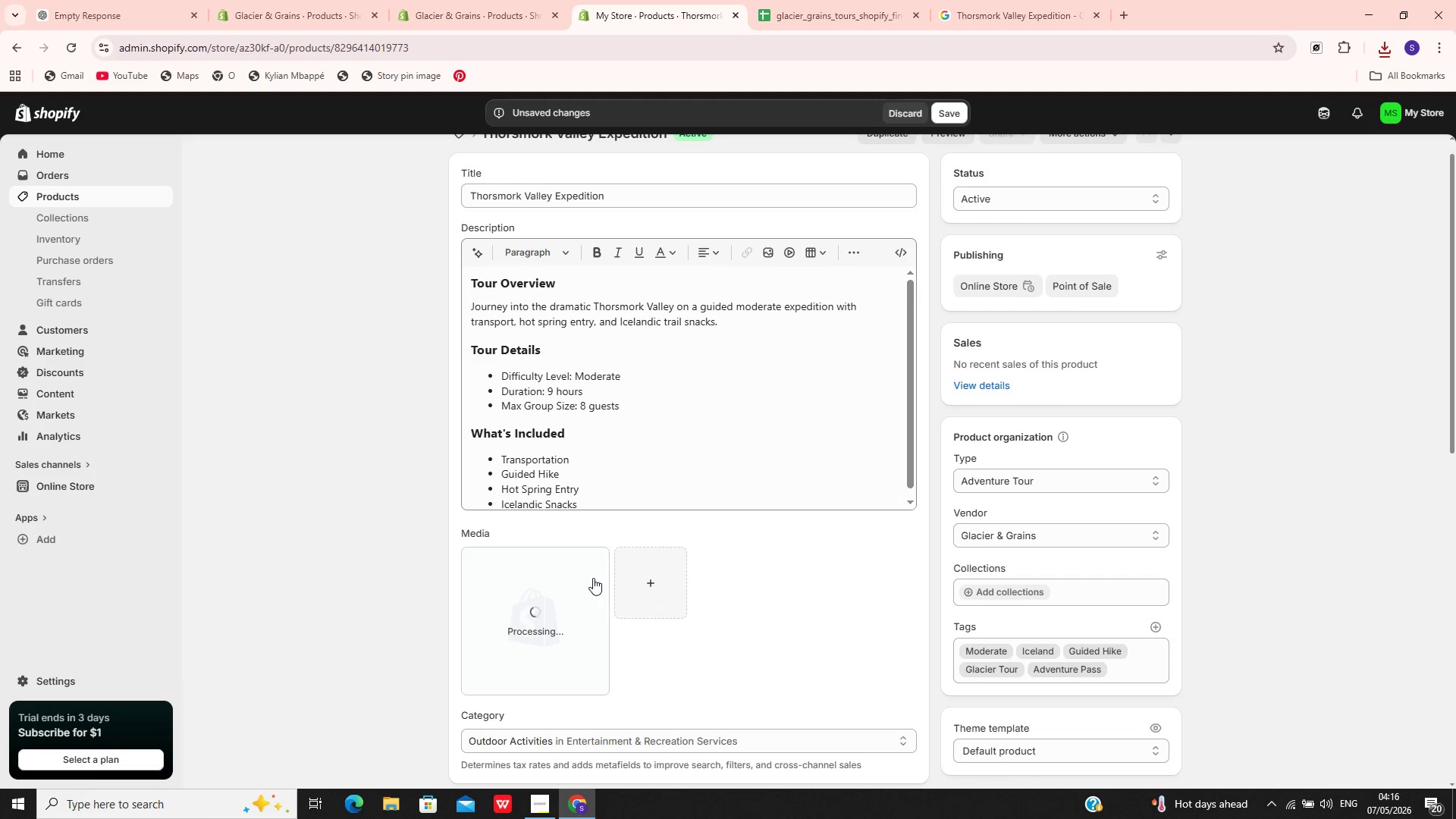 
left_click([560, 645])
 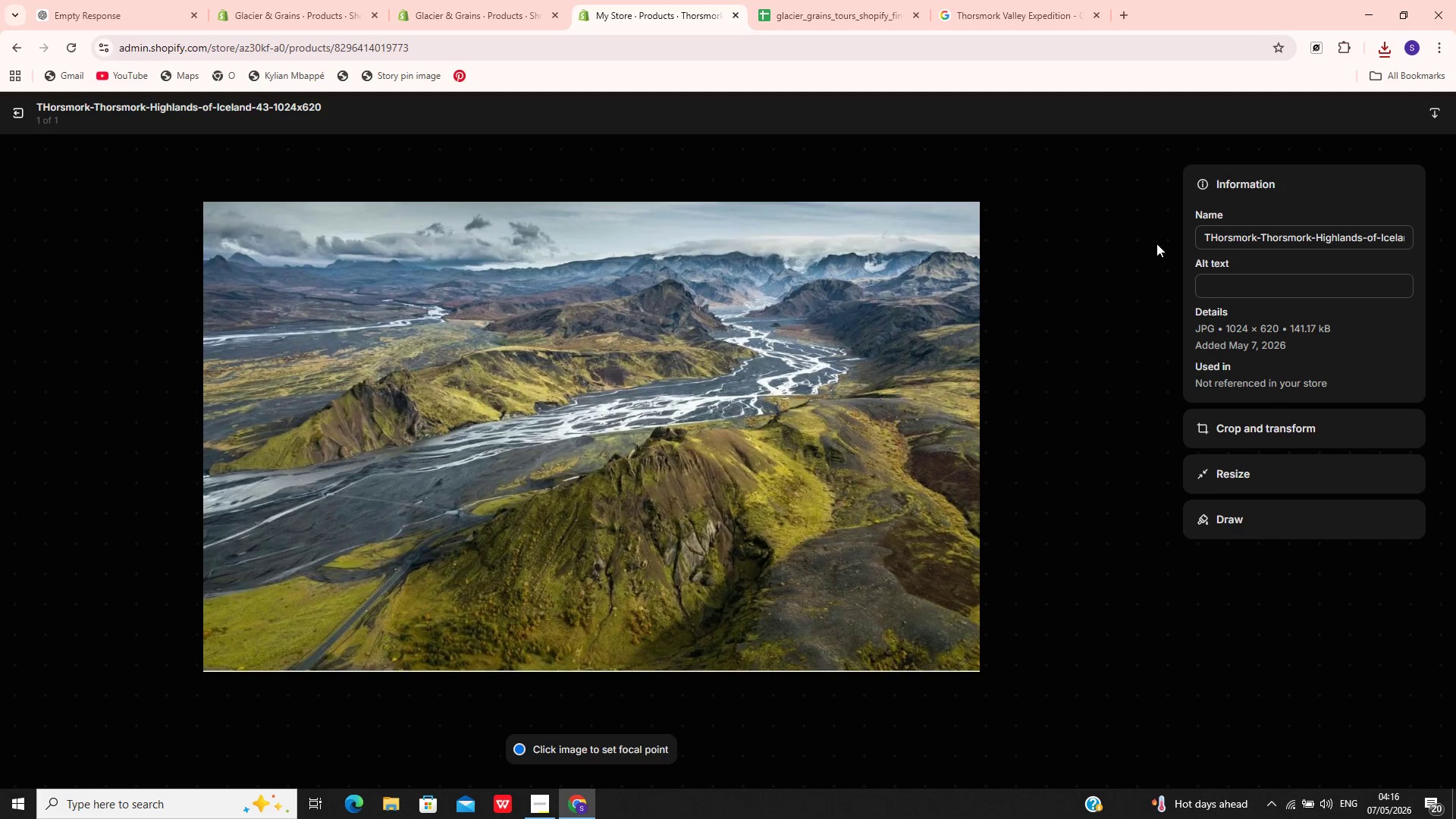 
left_click([1255, 234])
 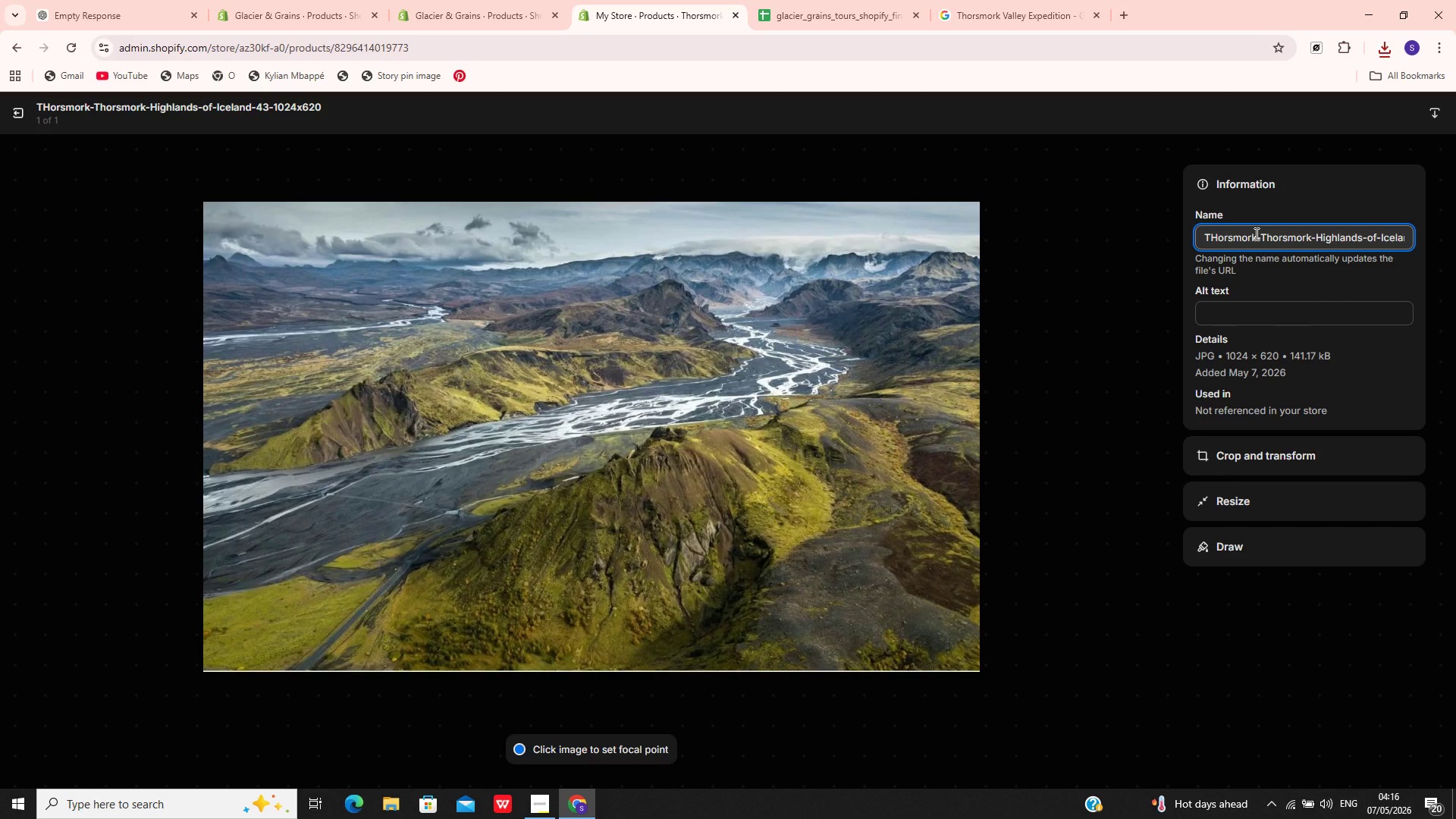 
key(Control+A)
 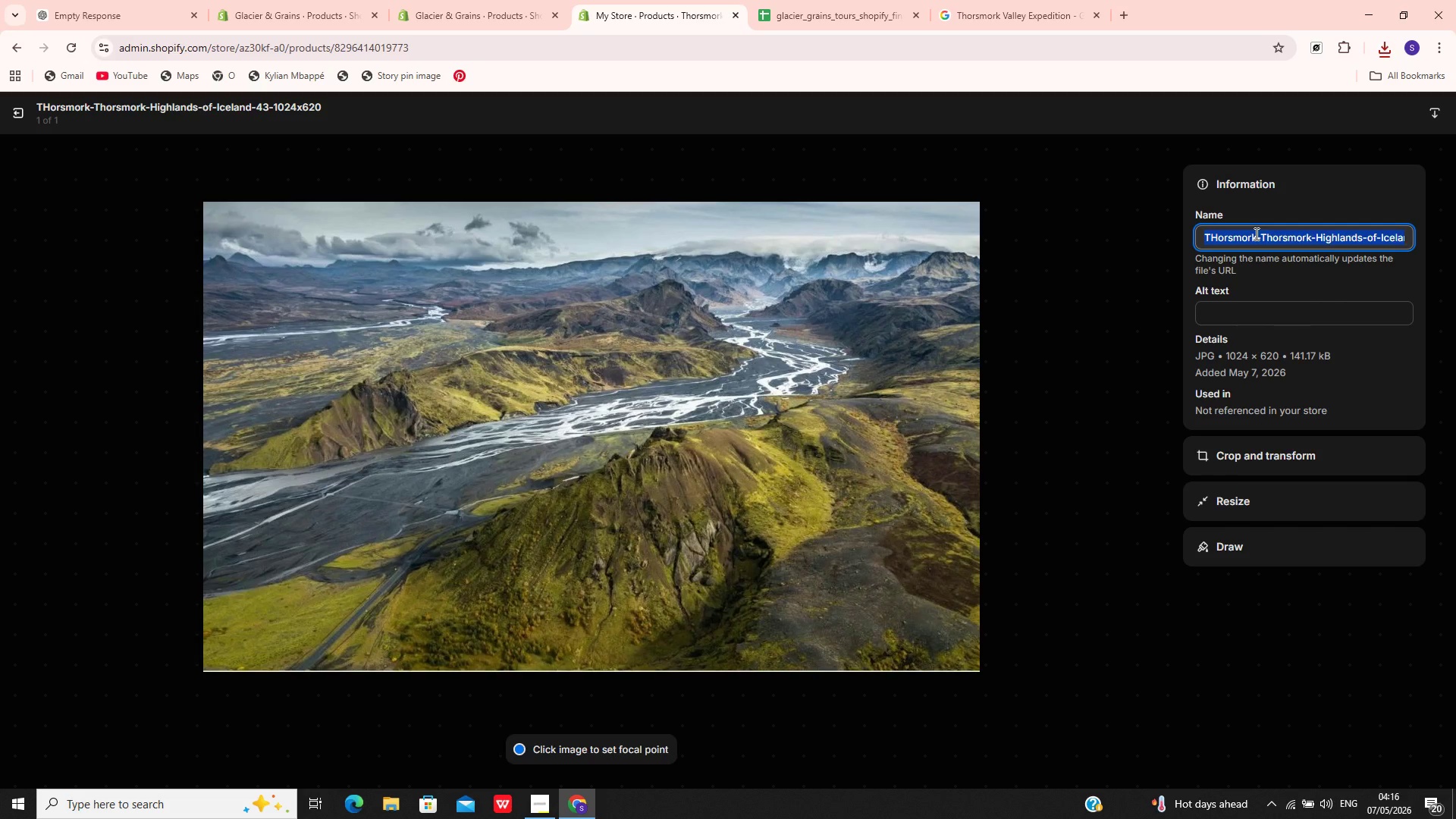 
key(Control+V)
 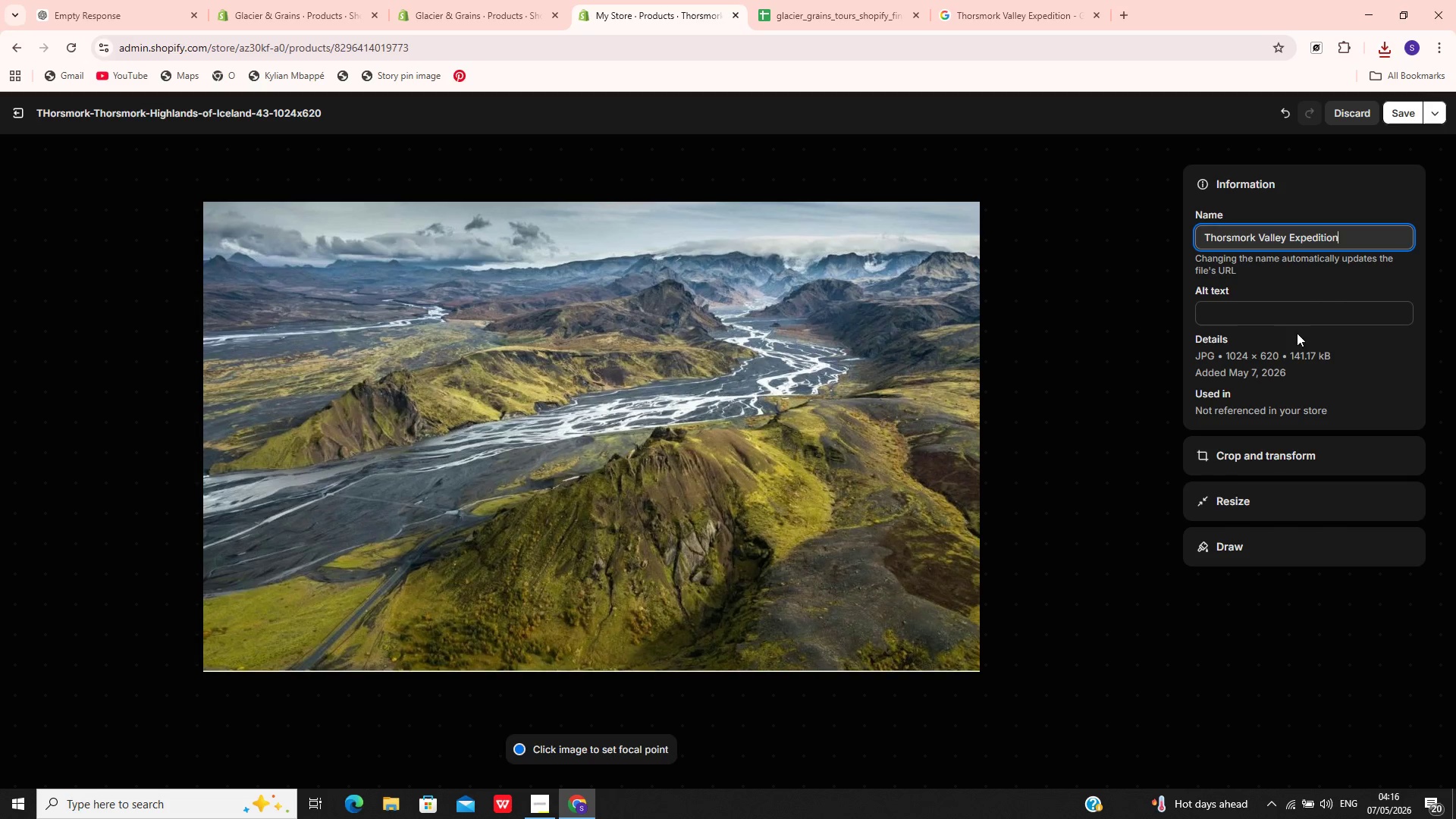 
left_click([1284, 321])
 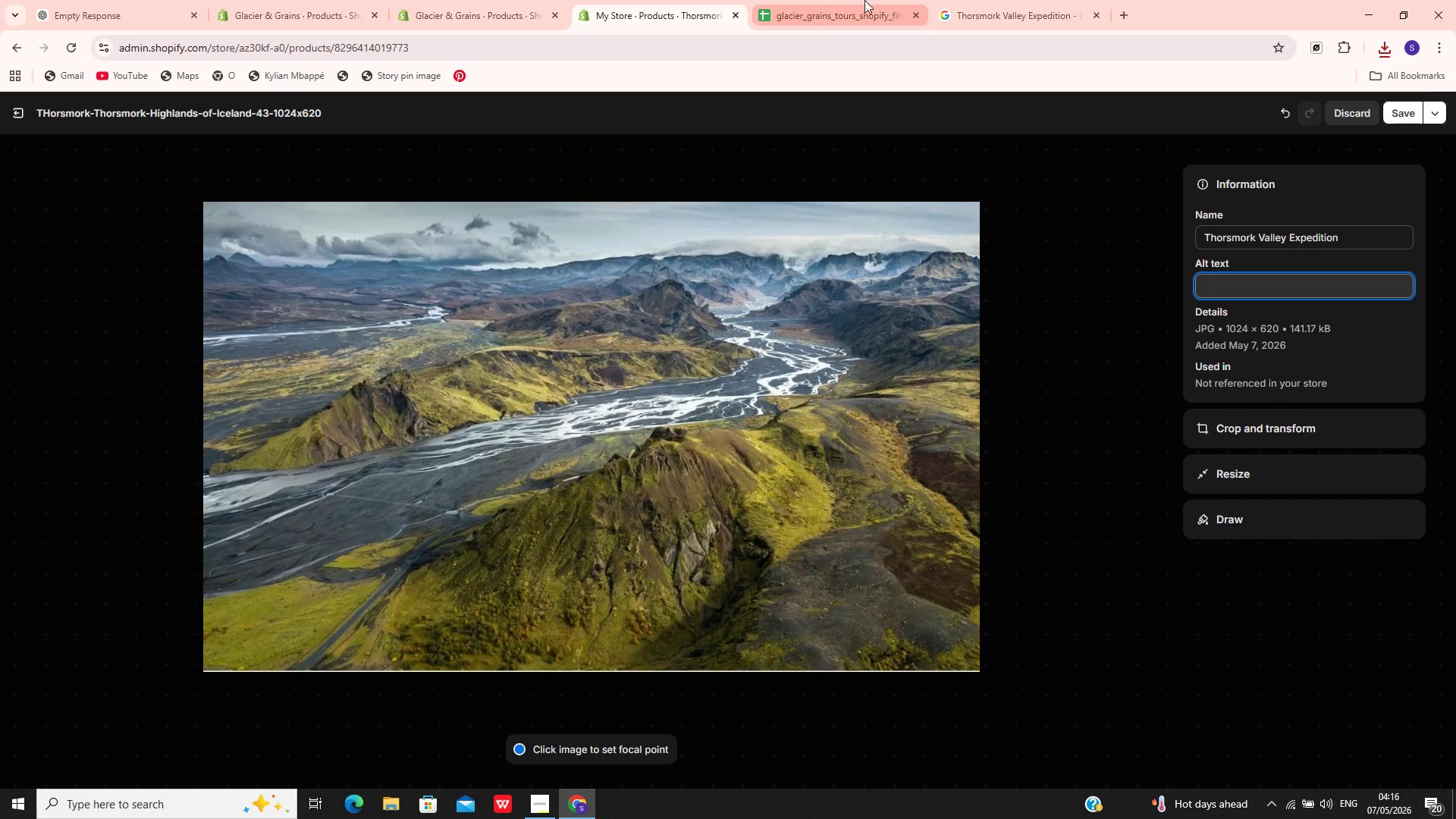 
left_click([835, 0])
 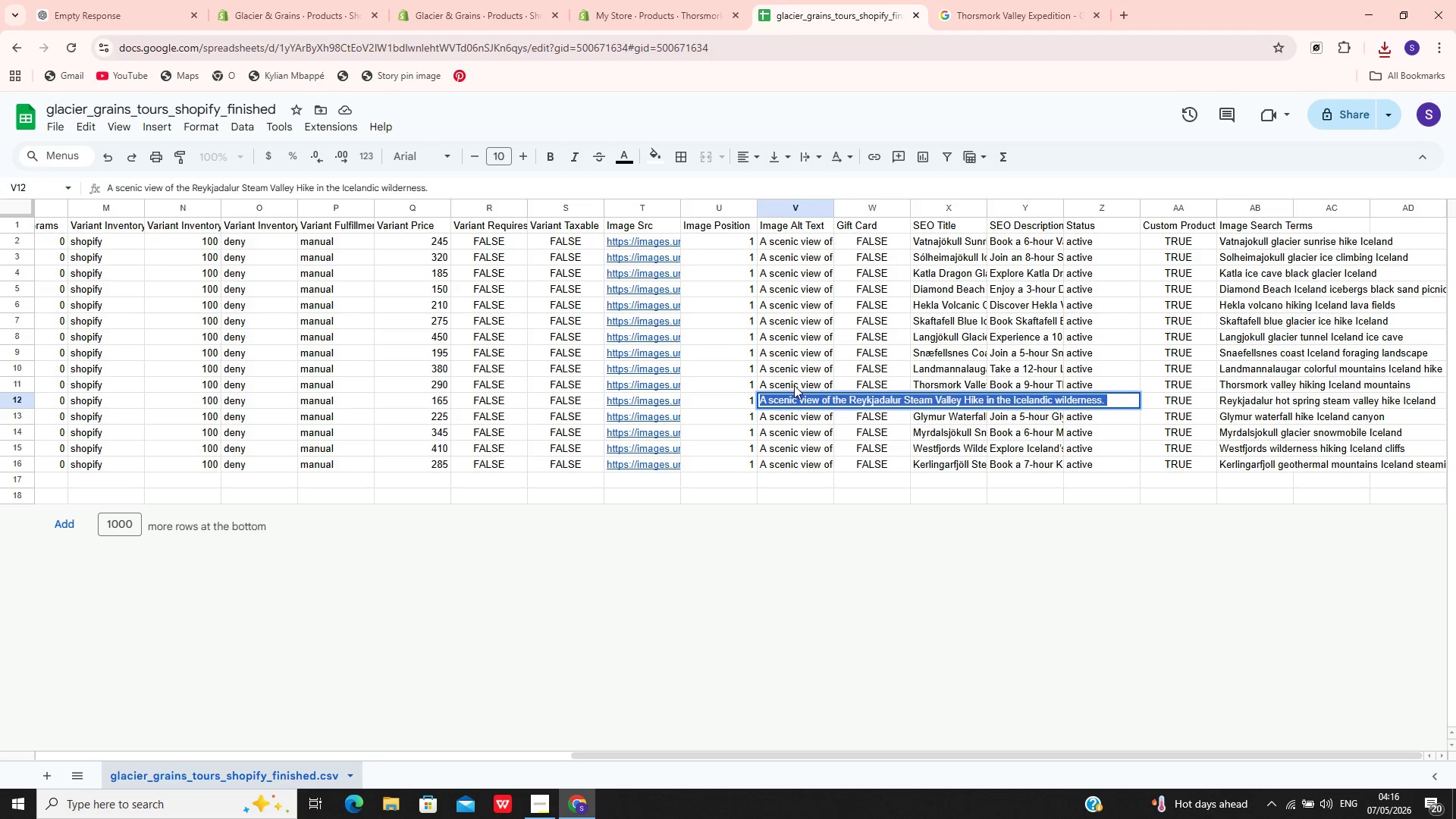 
double_click([794, 385])
 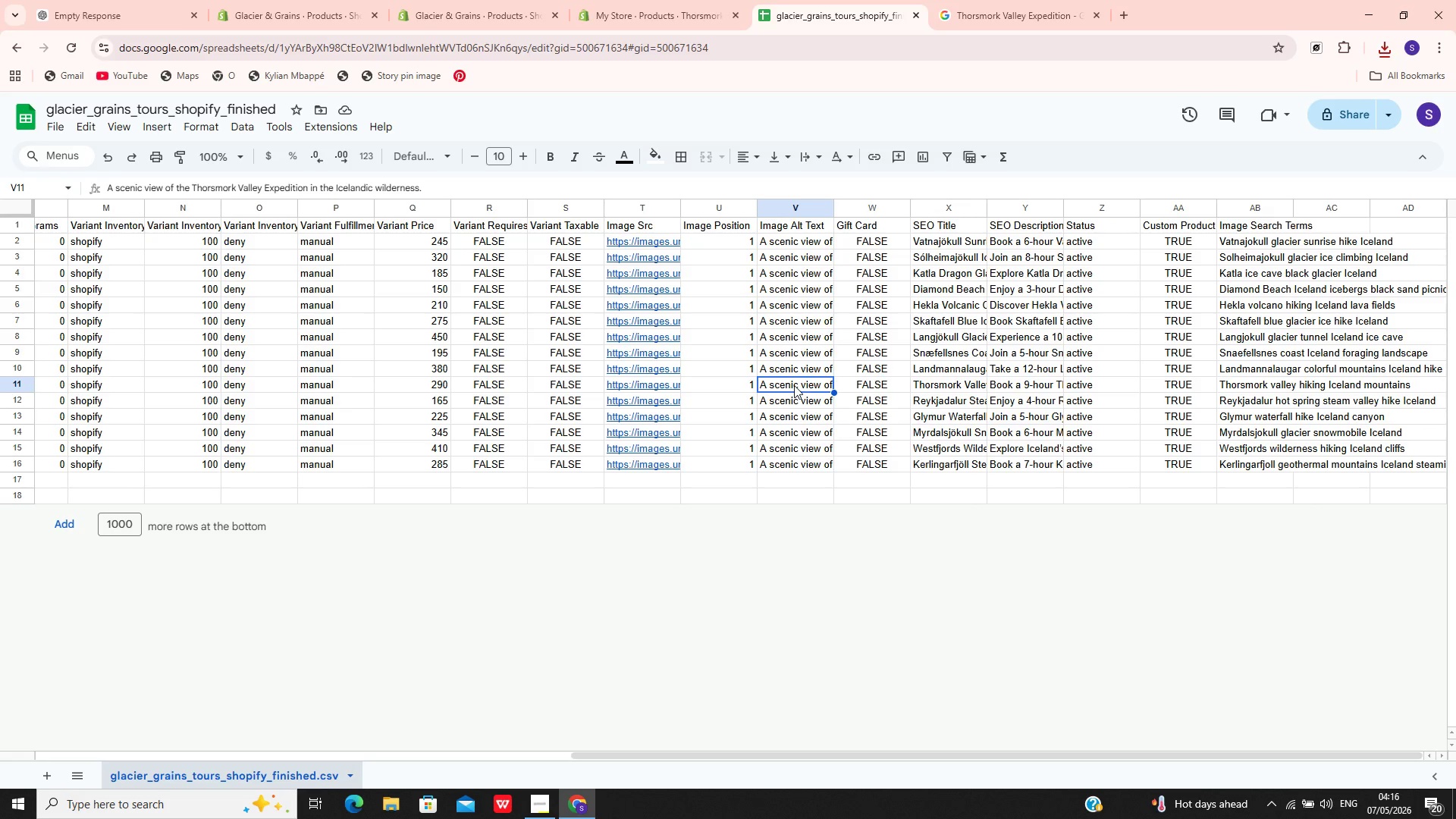 
triple_click([794, 385])
 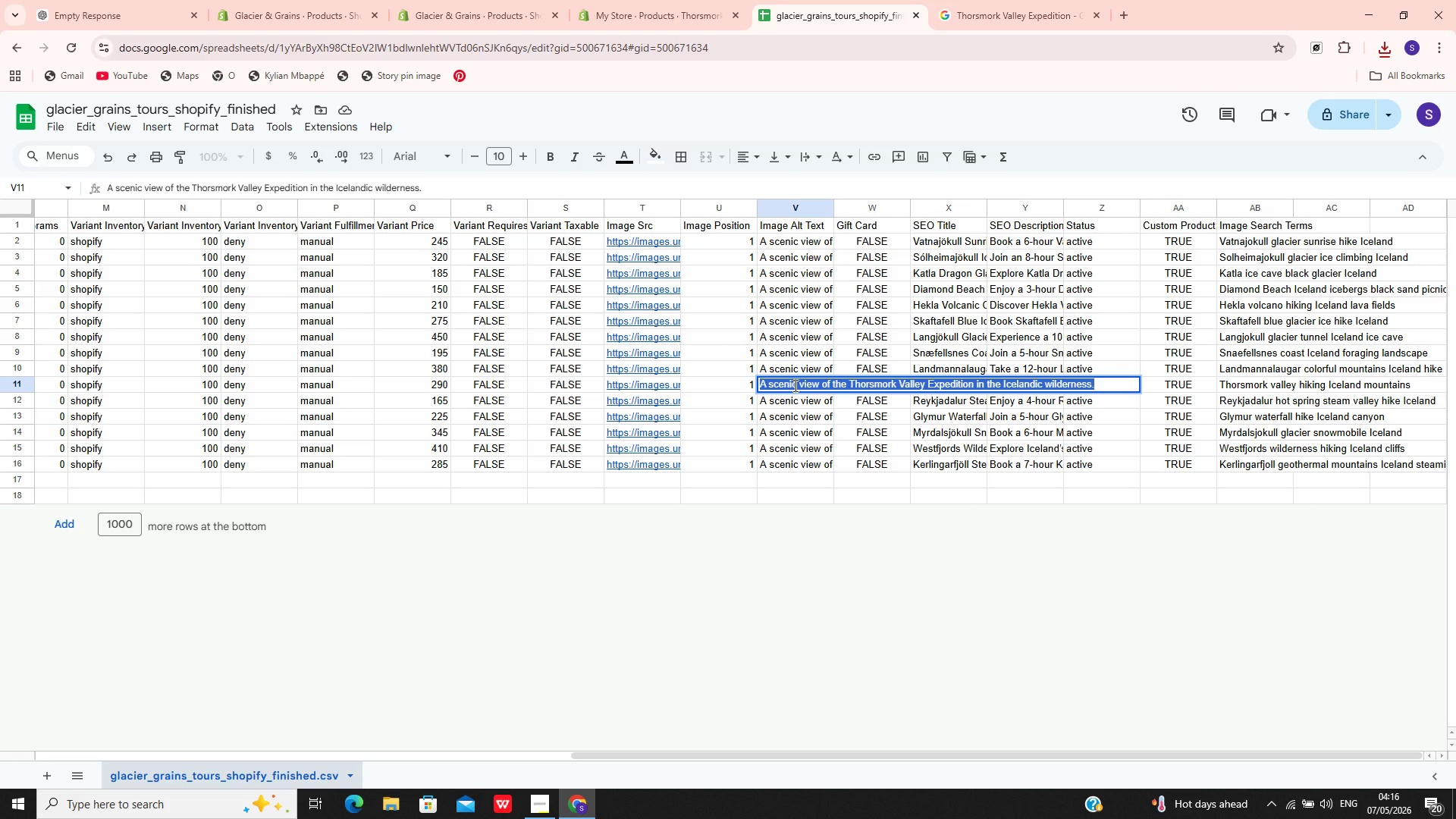 
key(Control+C)
 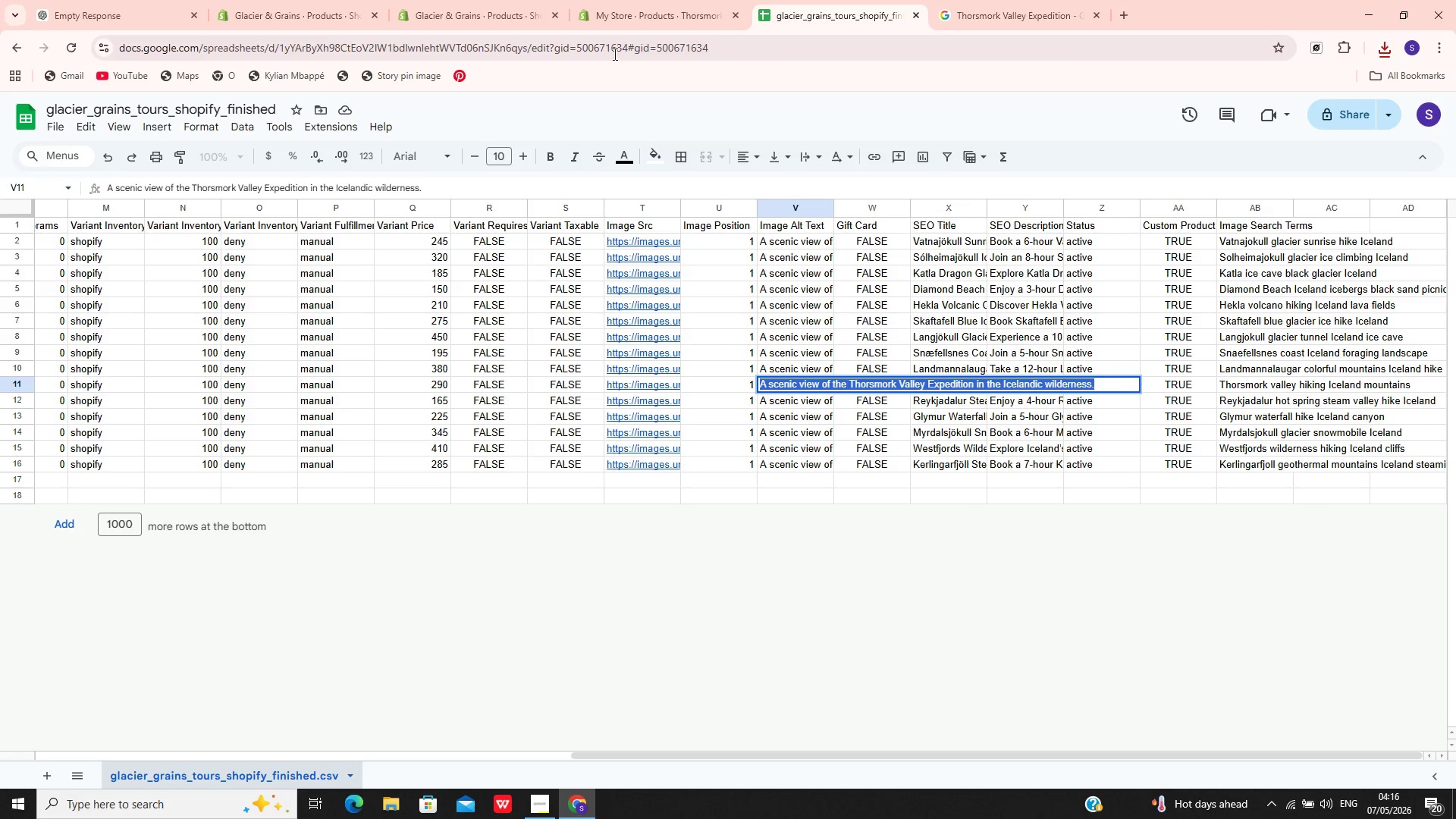 
left_click([620, 0])
 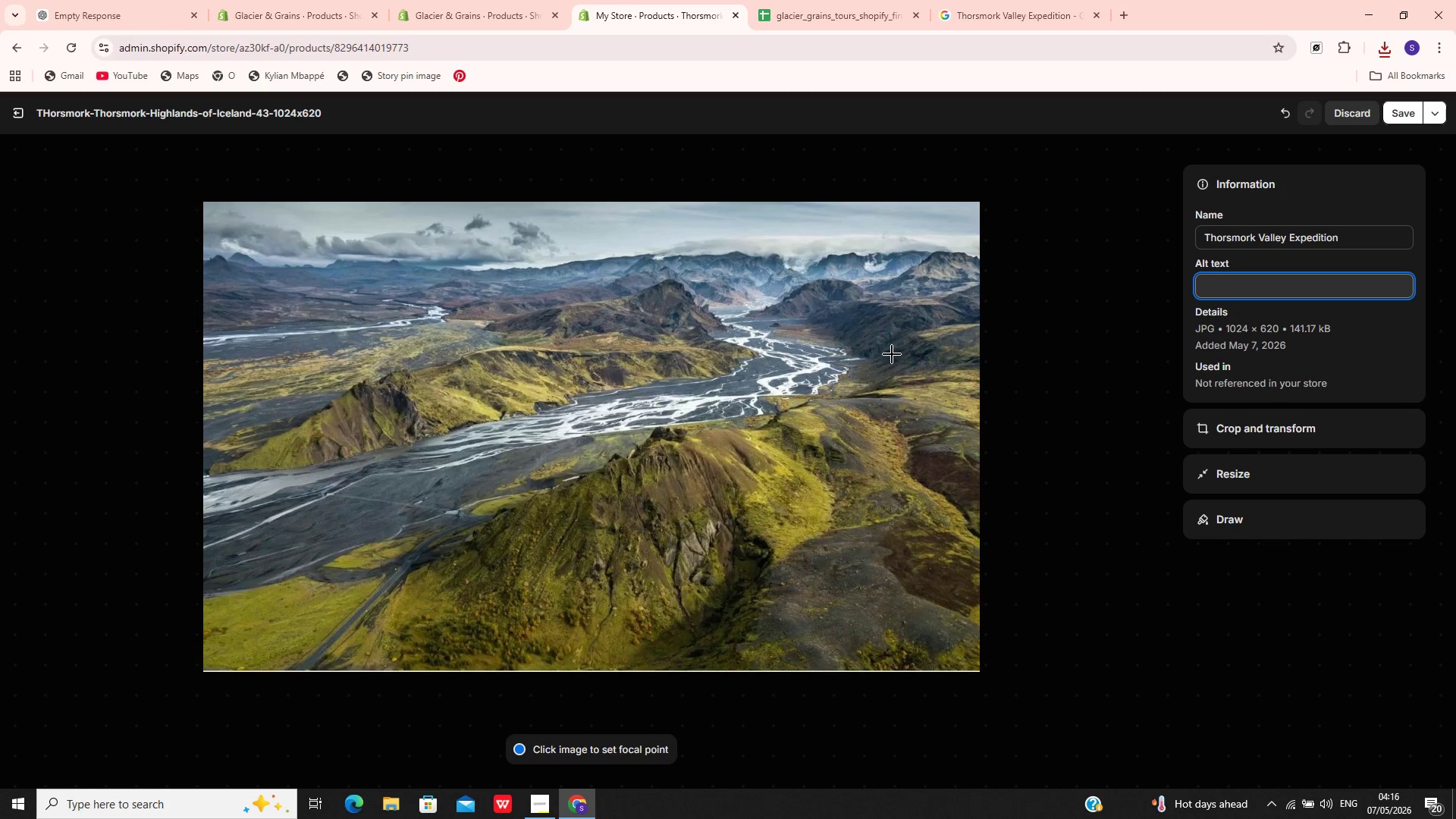 
key(Control+V)
 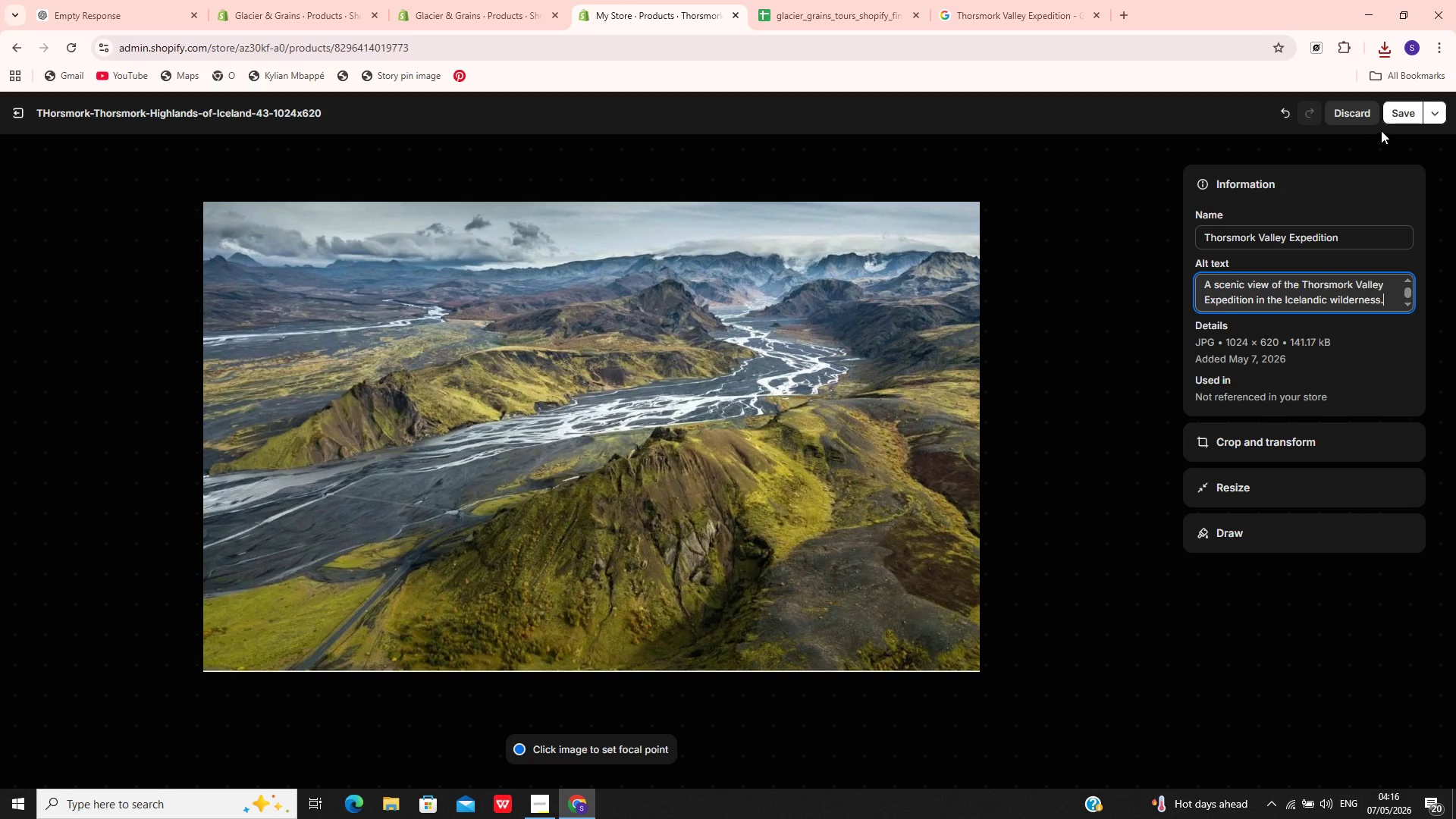 
left_click([1396, 112])
 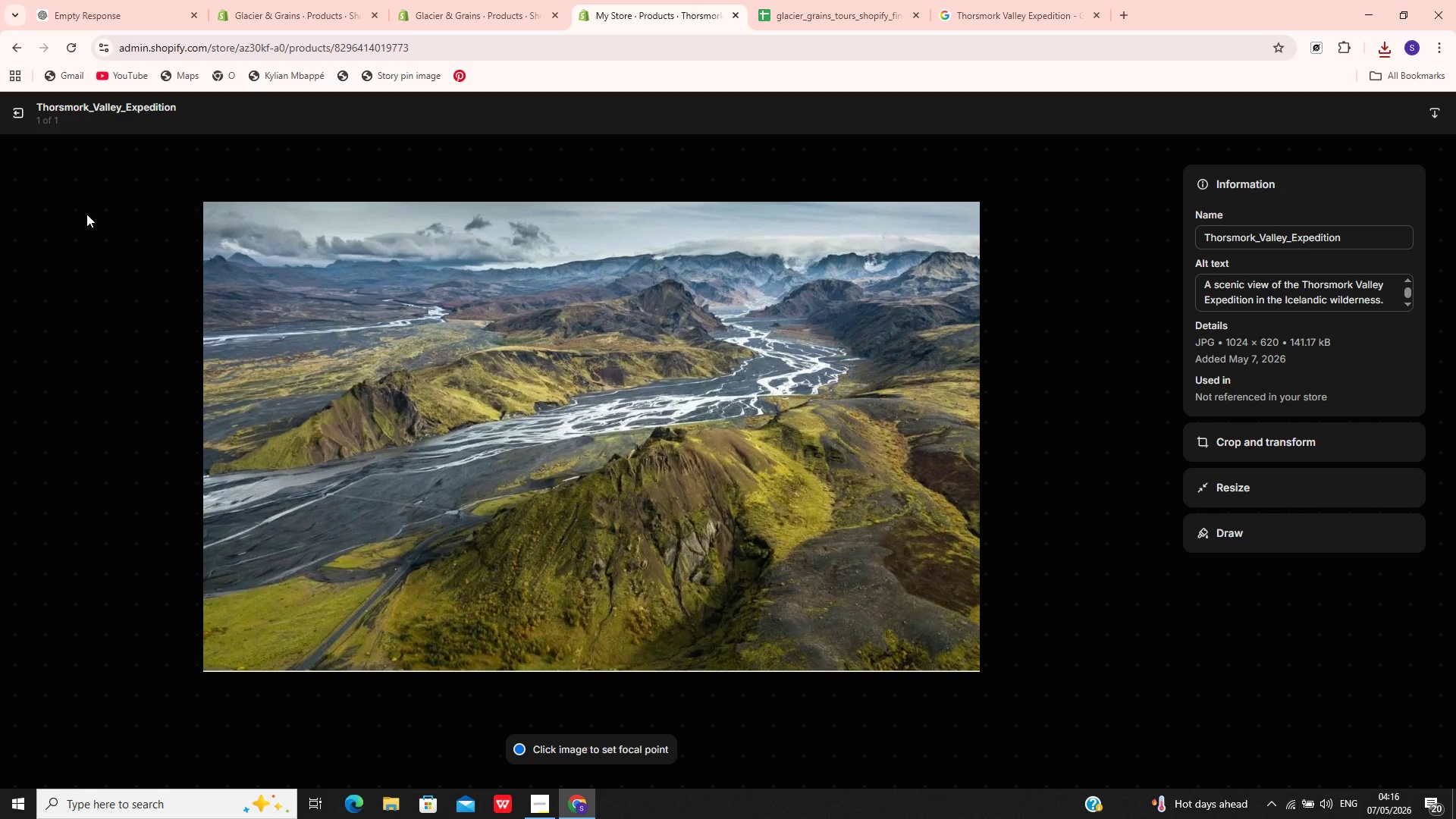 
left_click([17, 116])
 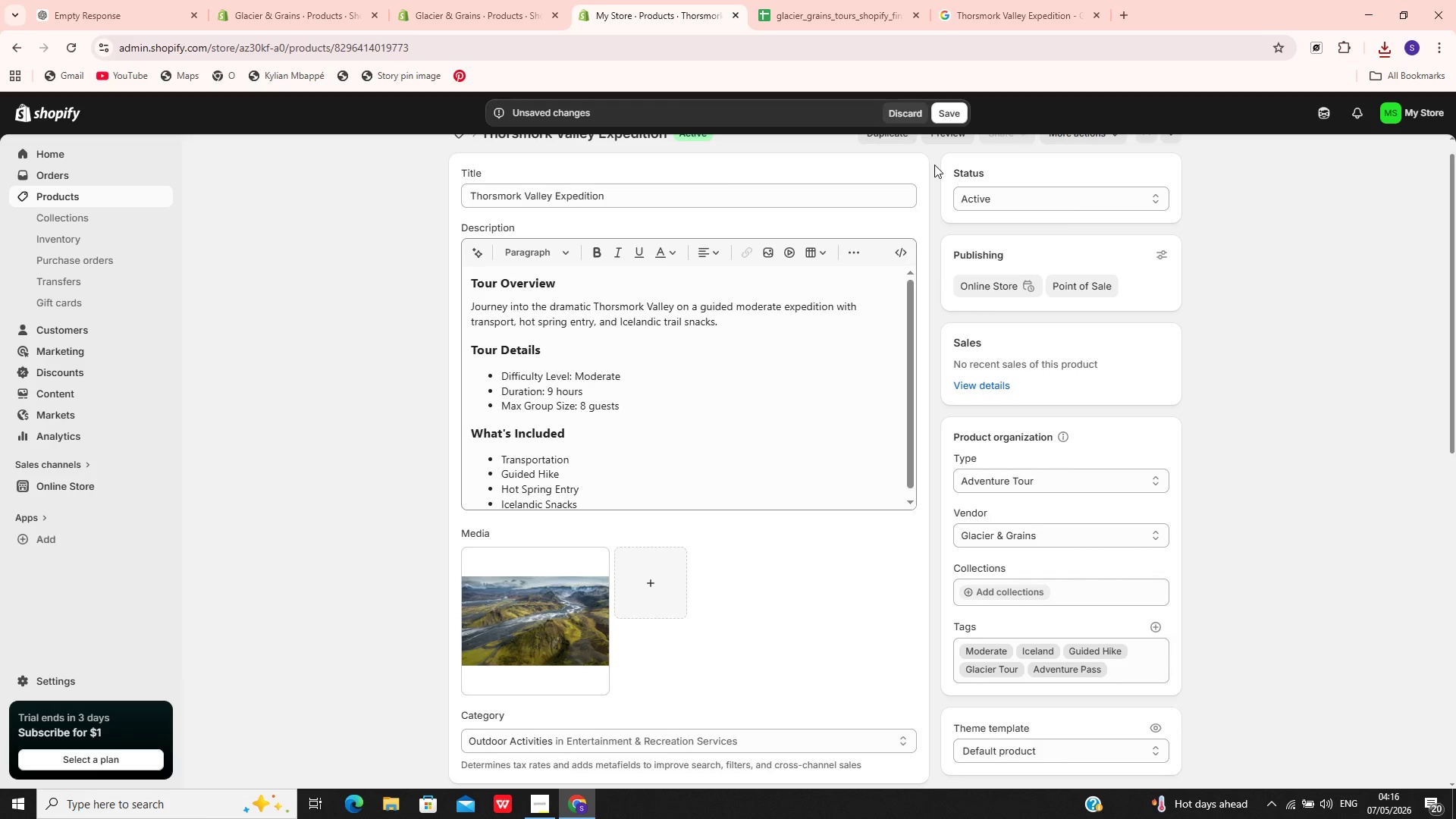 
left_click([952, 116])
 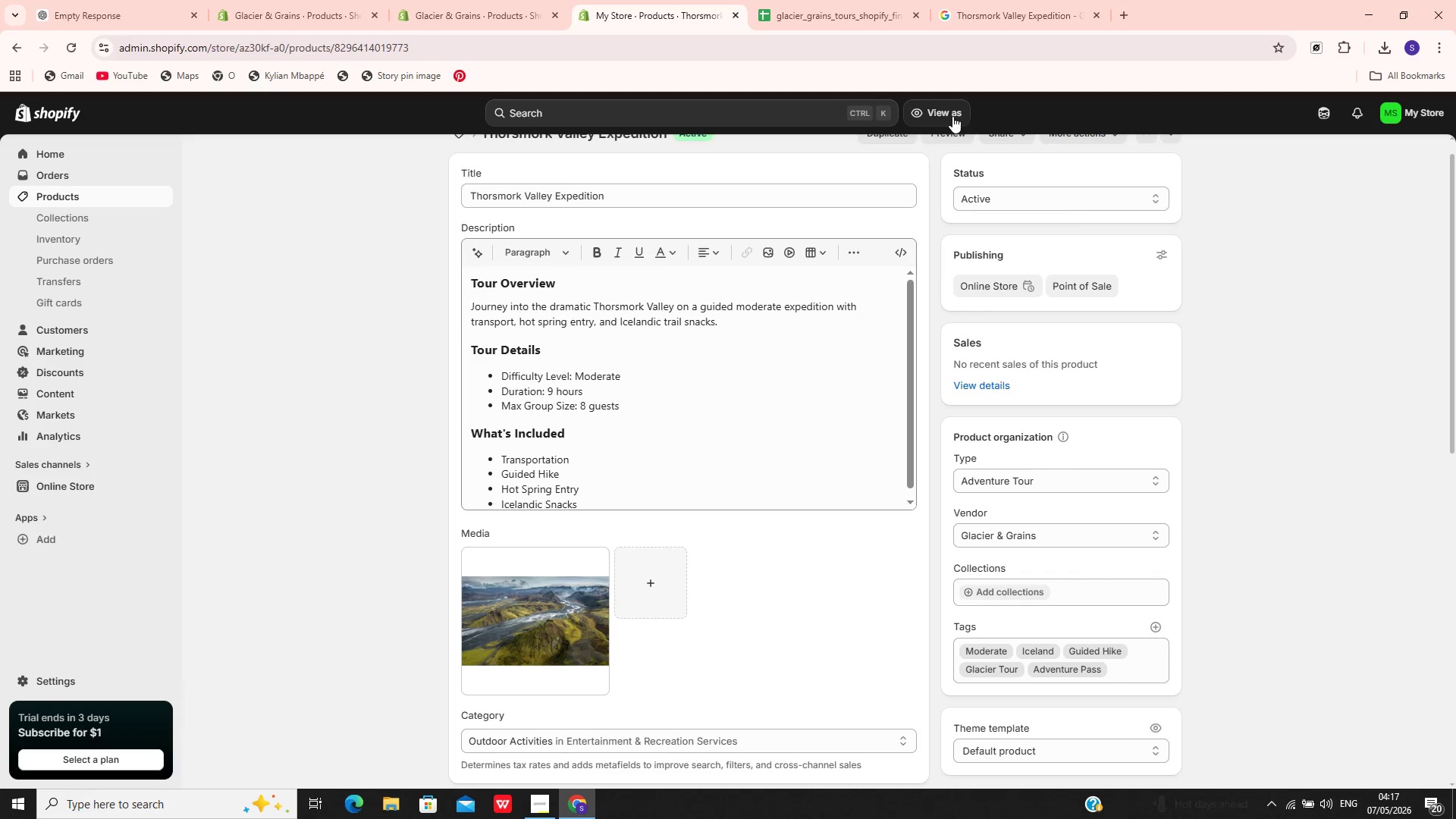 
wait(43.08)
 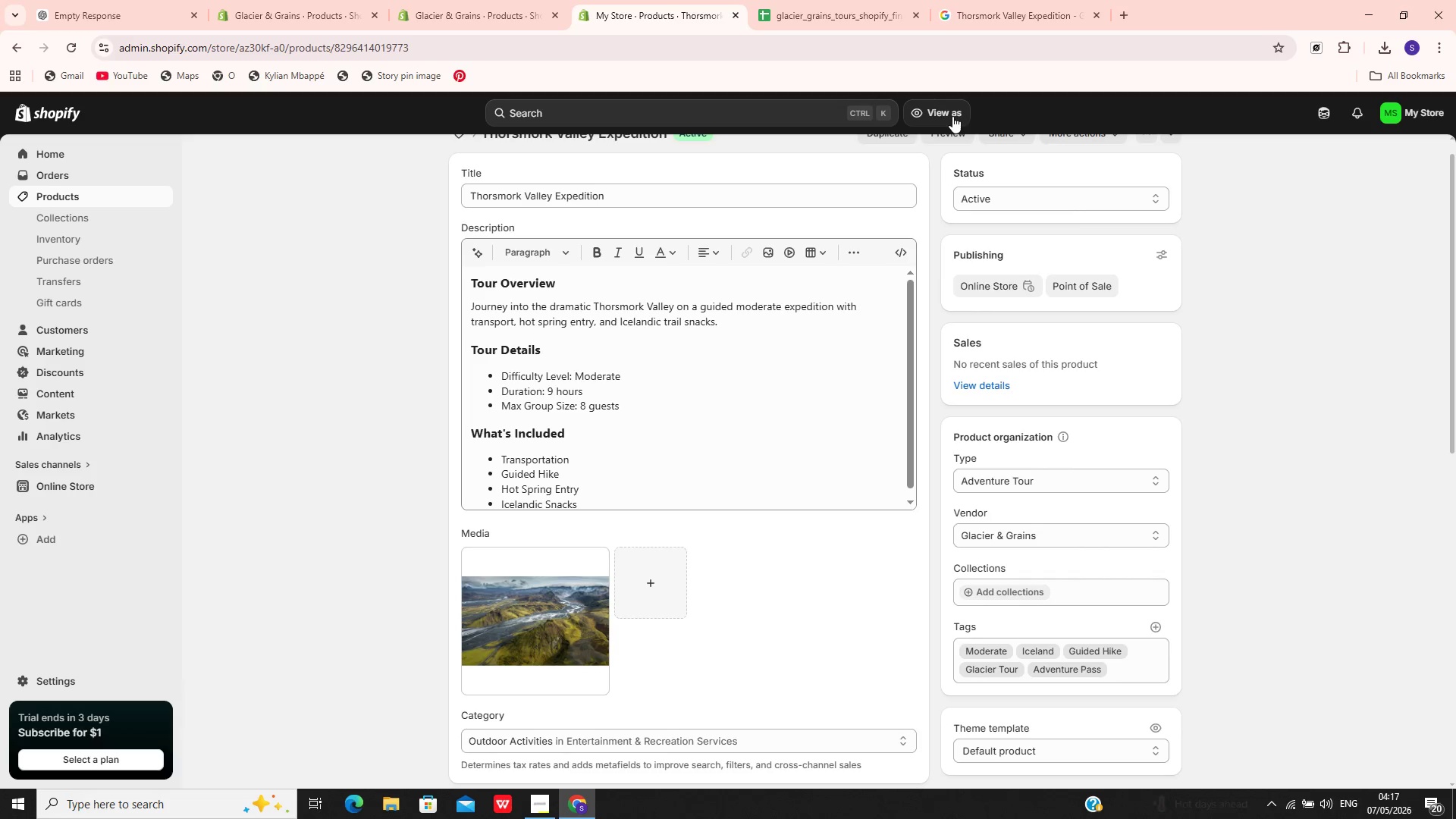 
left_click([120, 195])
 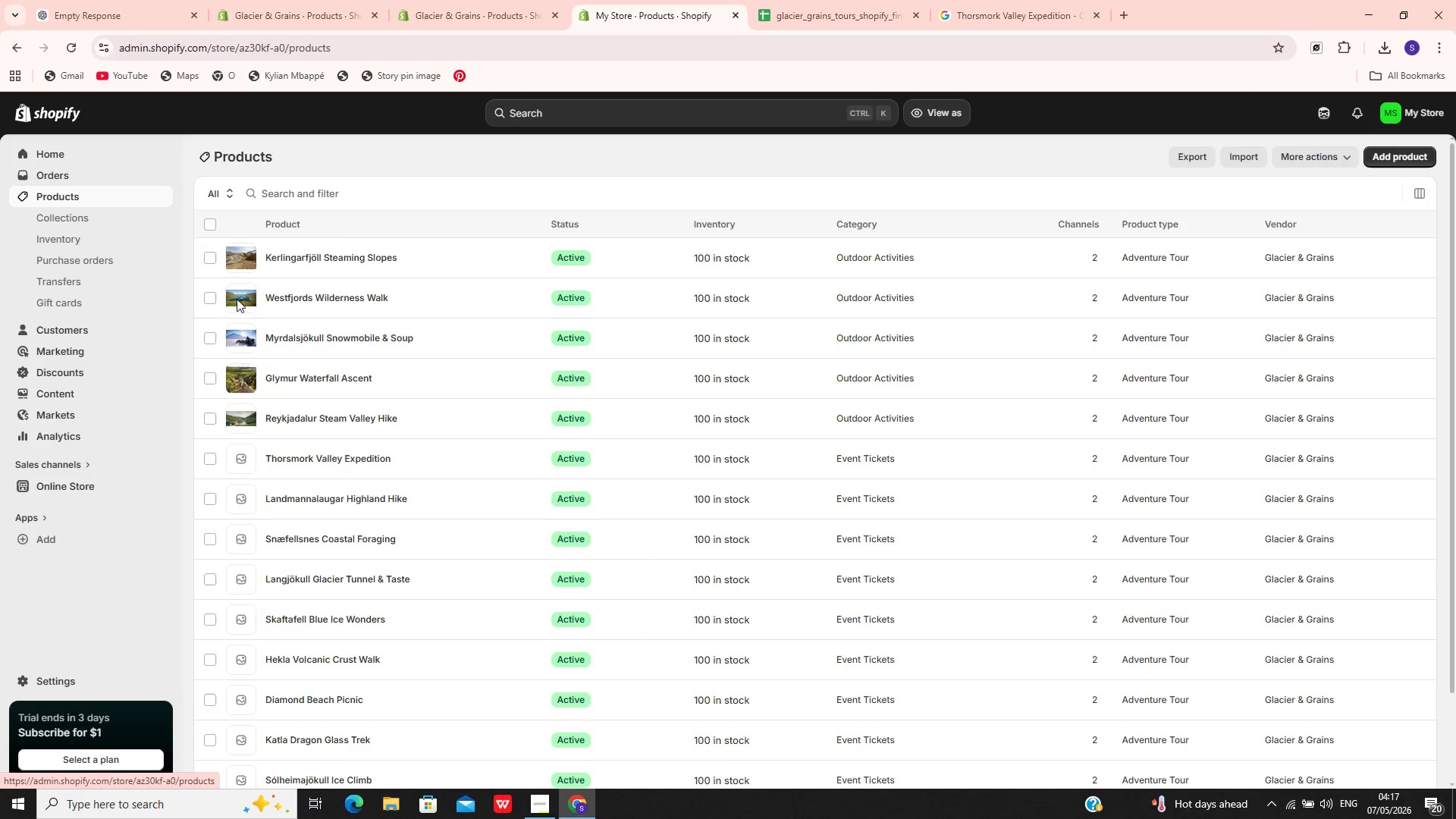 
mouse_move([405, 524])
 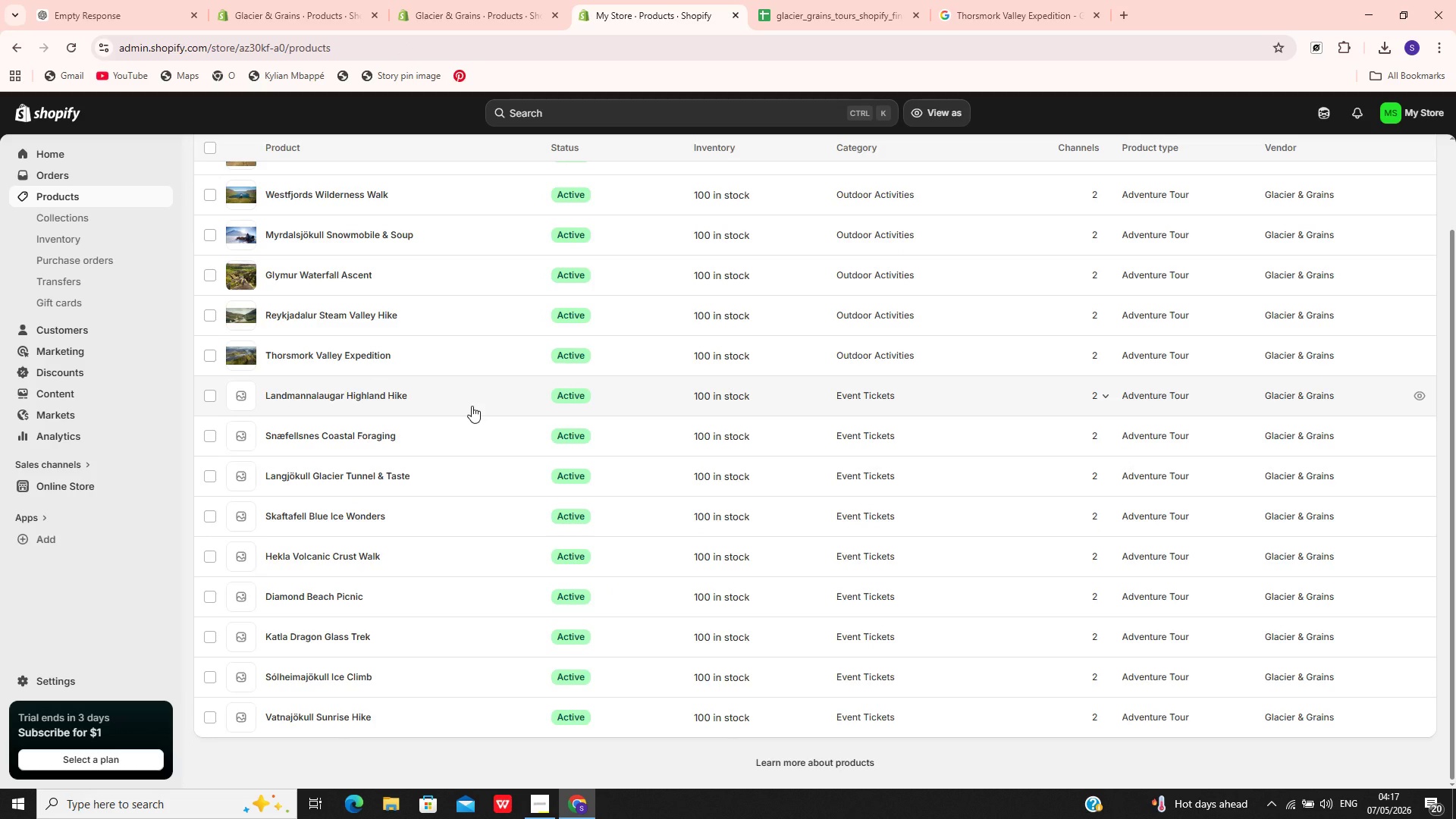 
left_click([472, 406])
 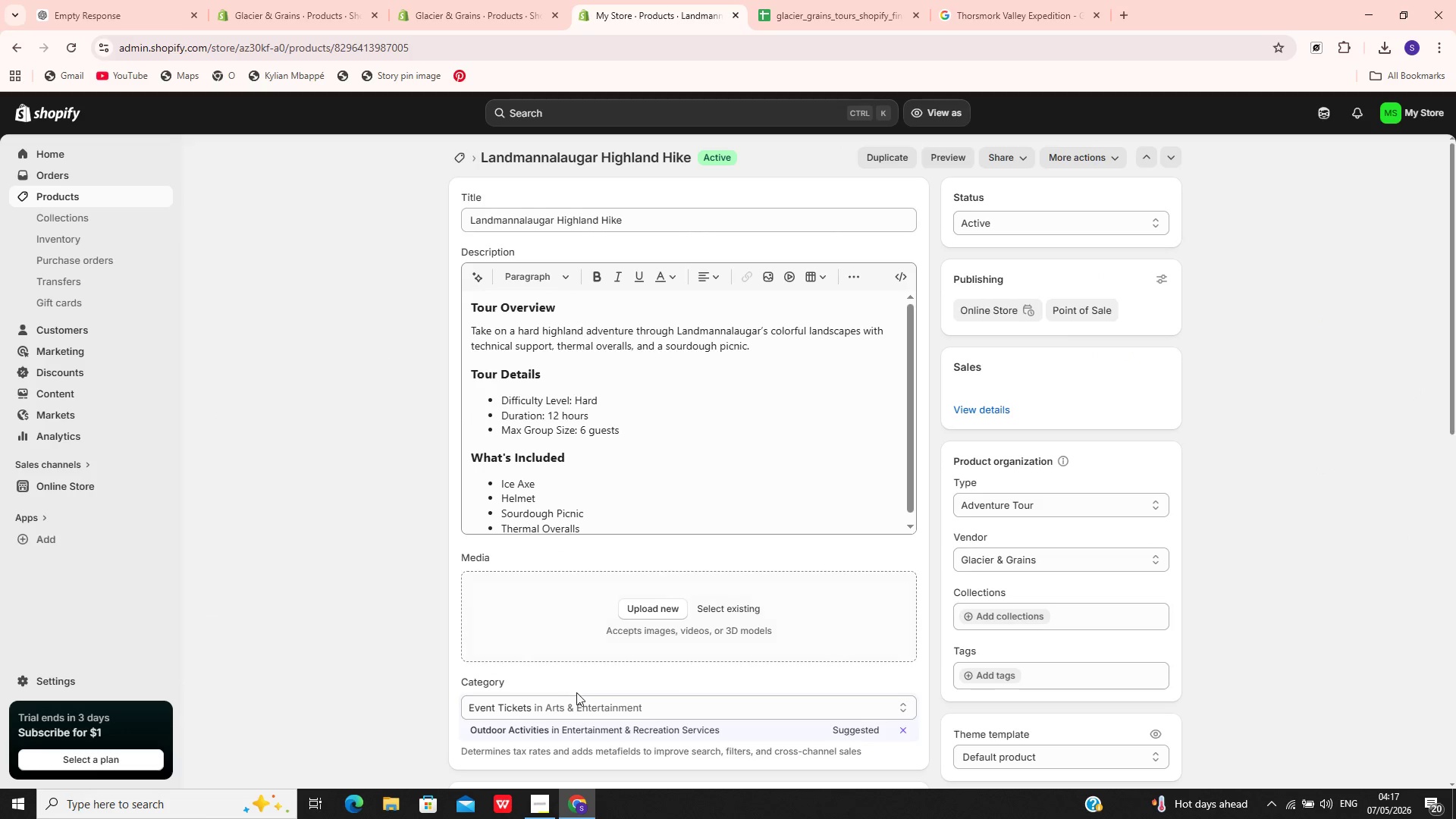 
left_click([588, 737])
 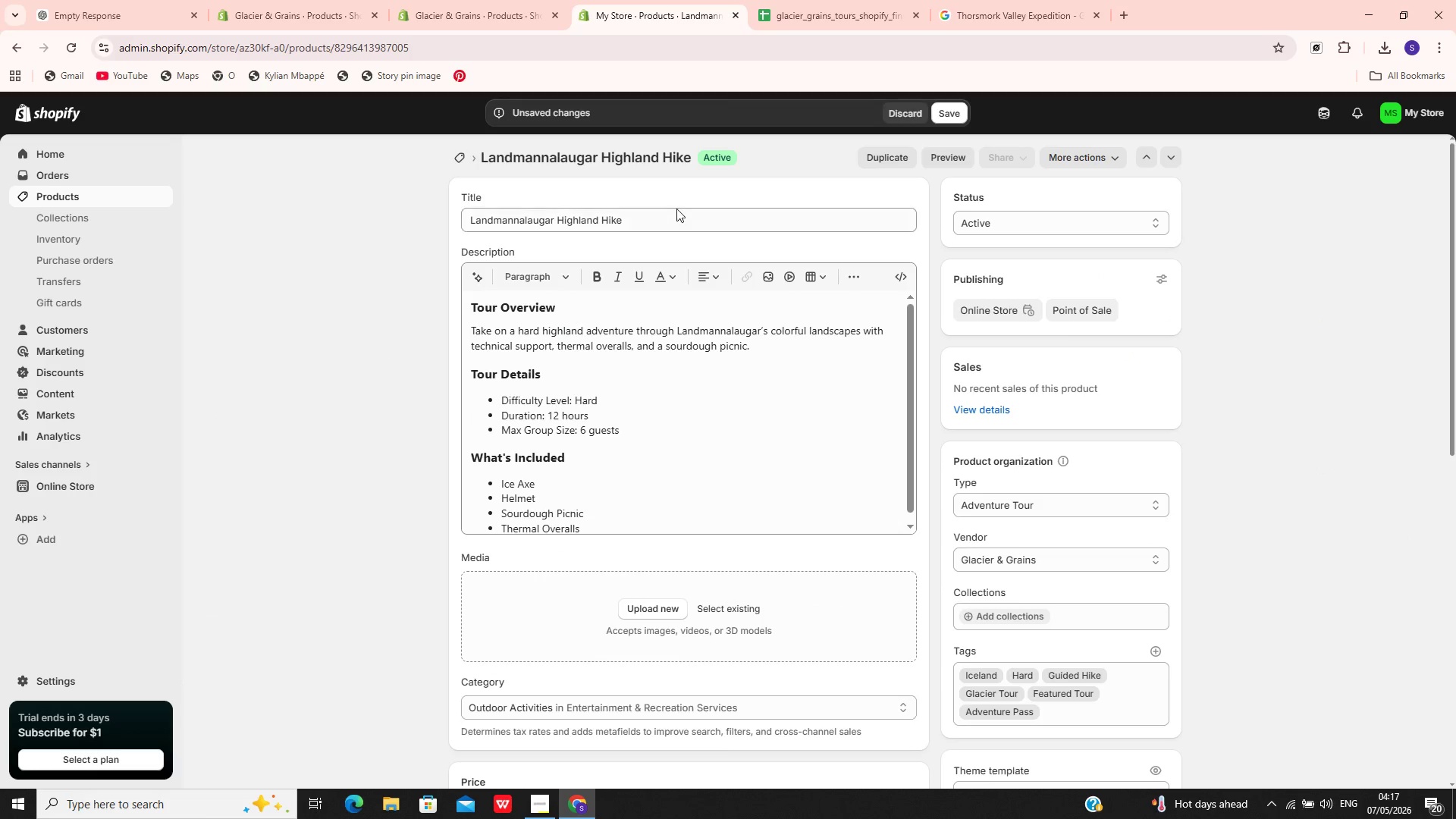 
left_click([677, 221])
 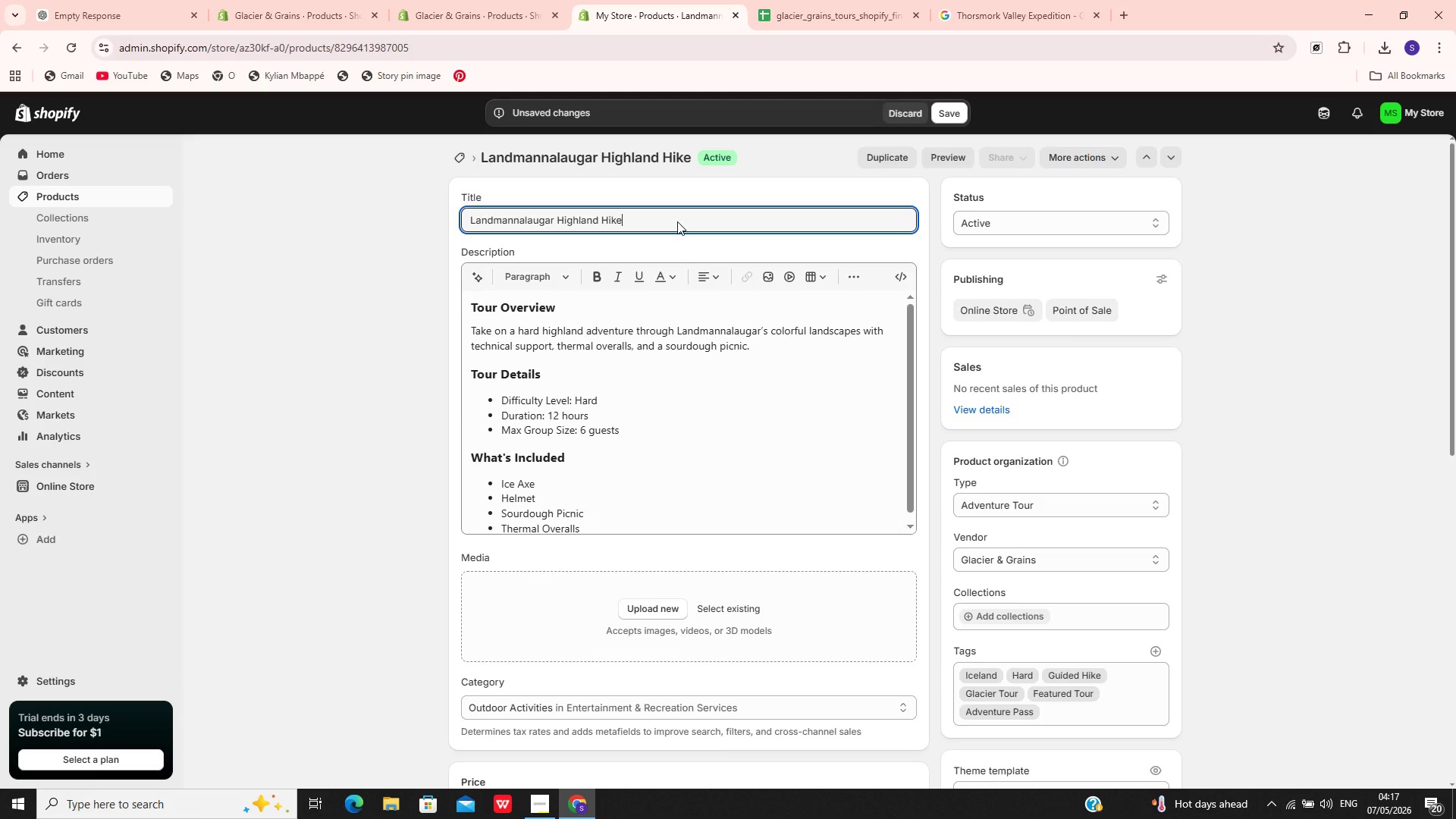 
key(Control+A)
 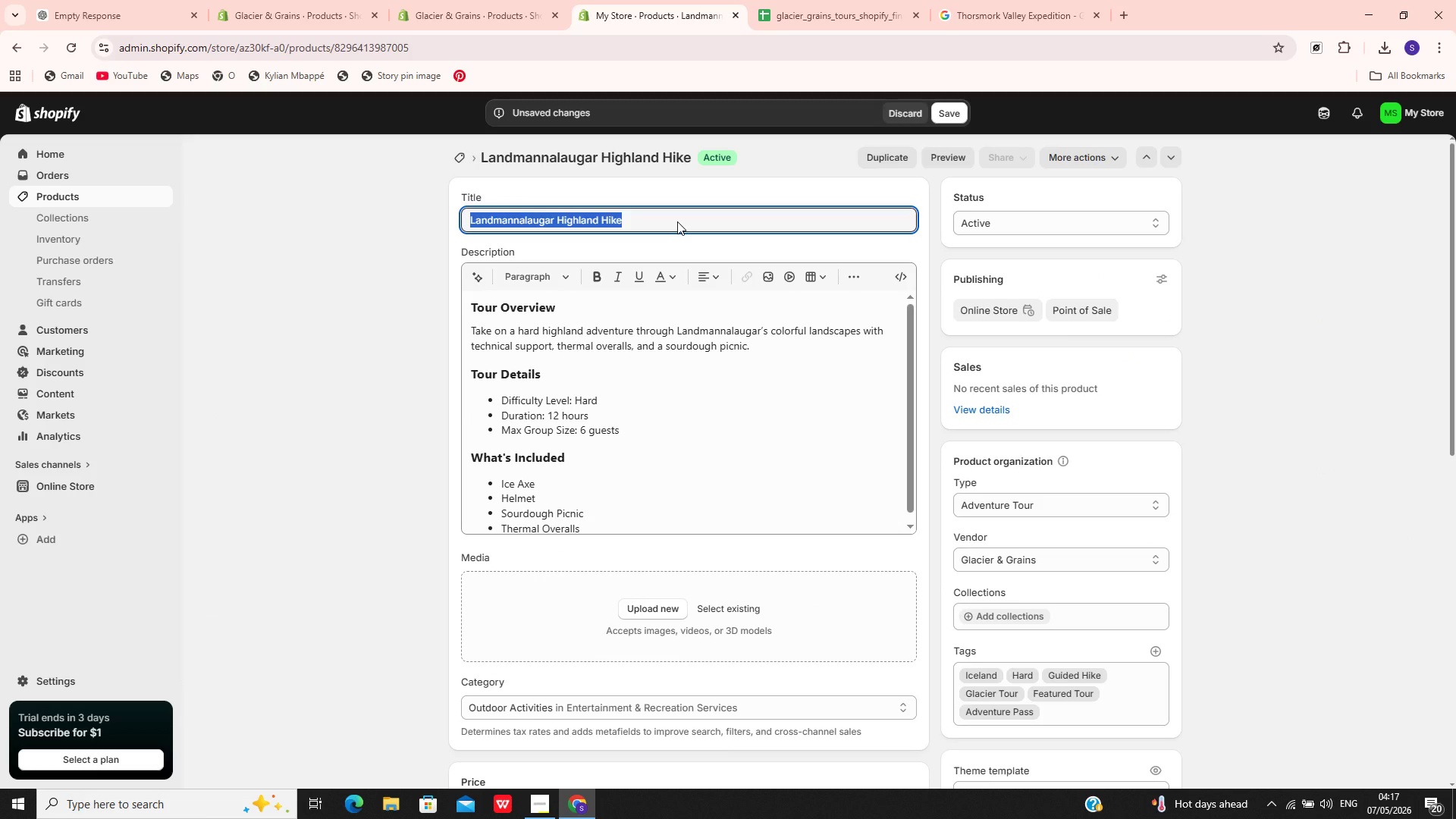 
key(Control+C)
 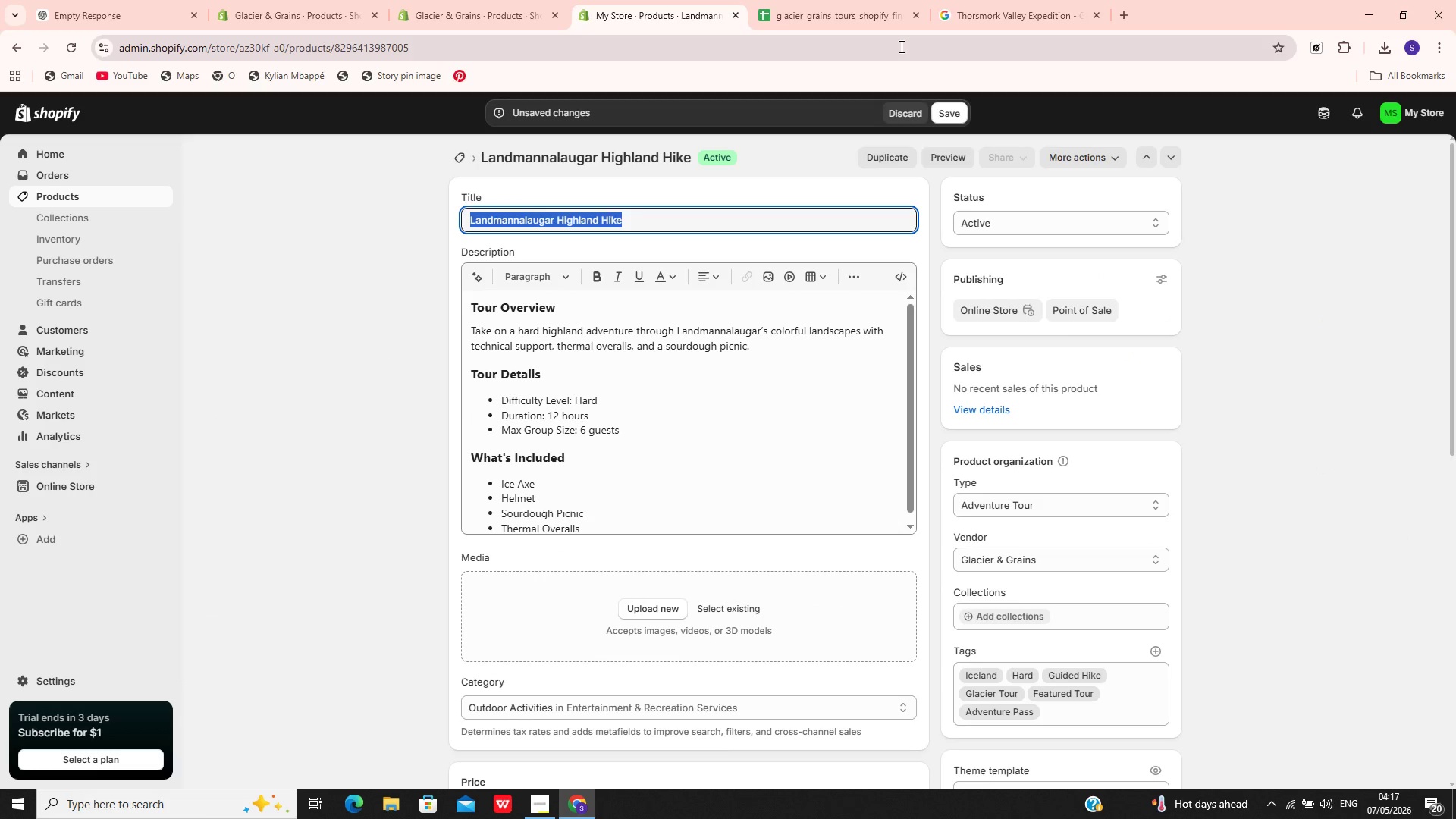 
left_click([1037, 0])
 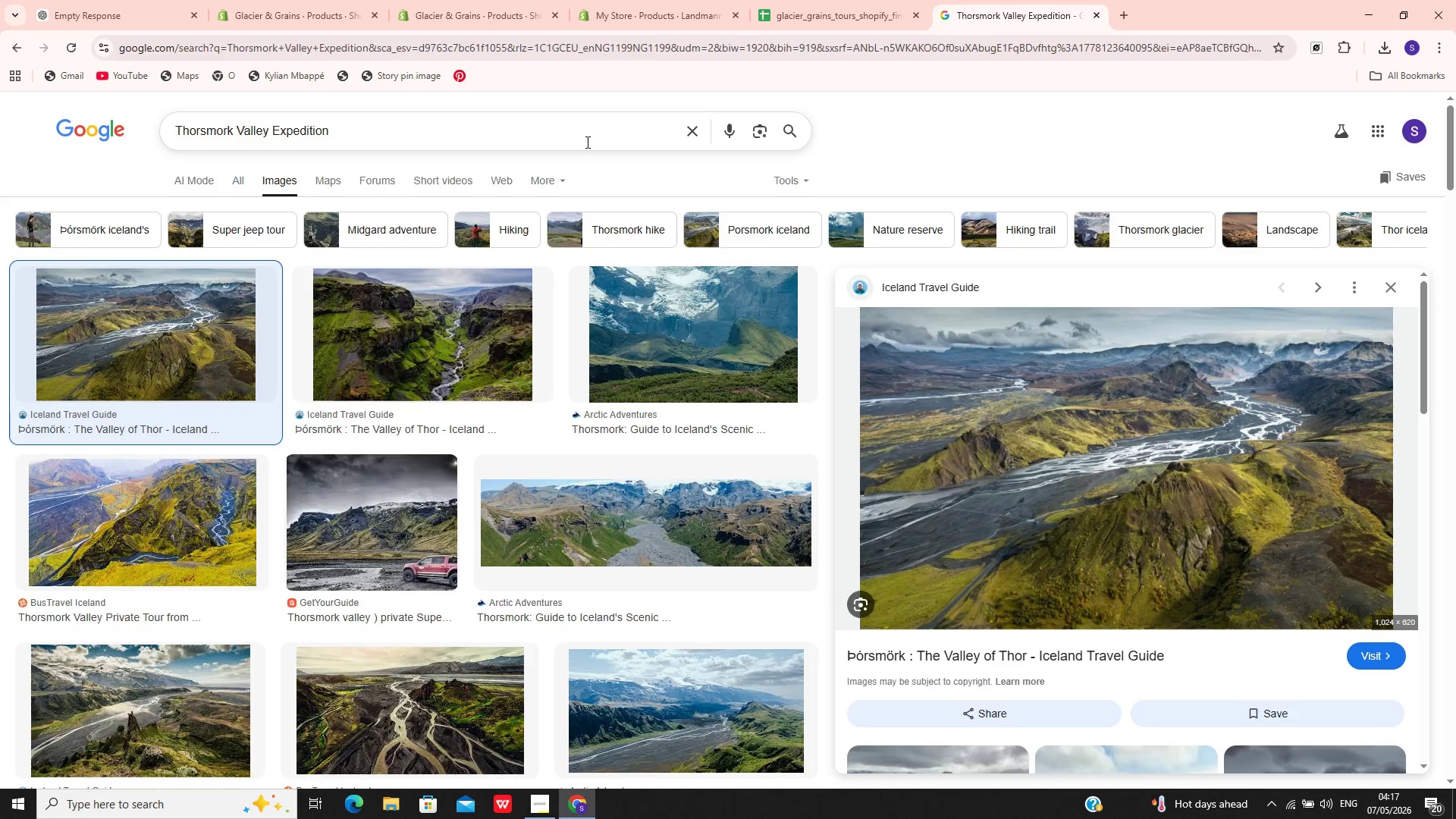 
left_click([585, 143])
 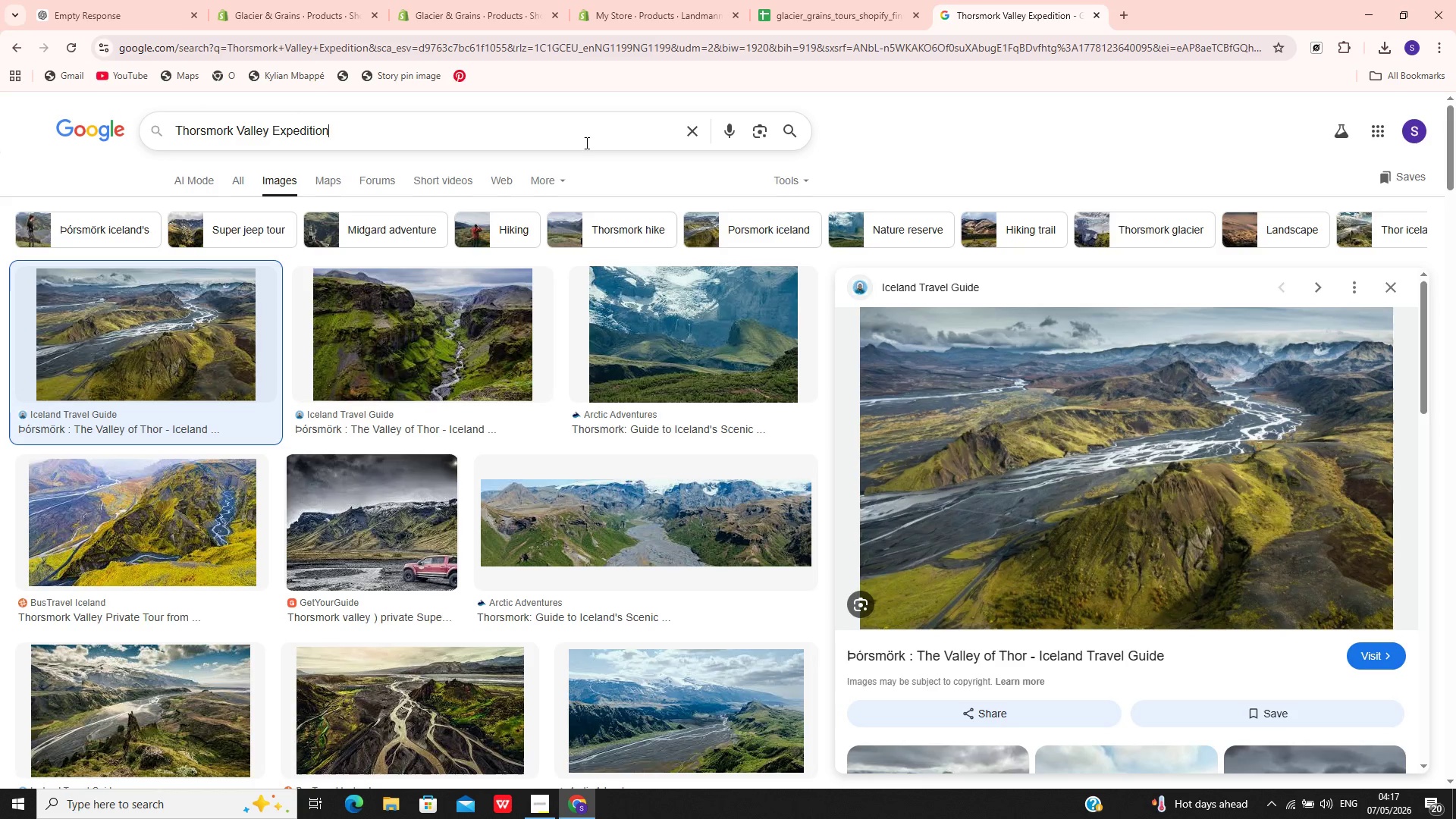 
key(Control+A)
 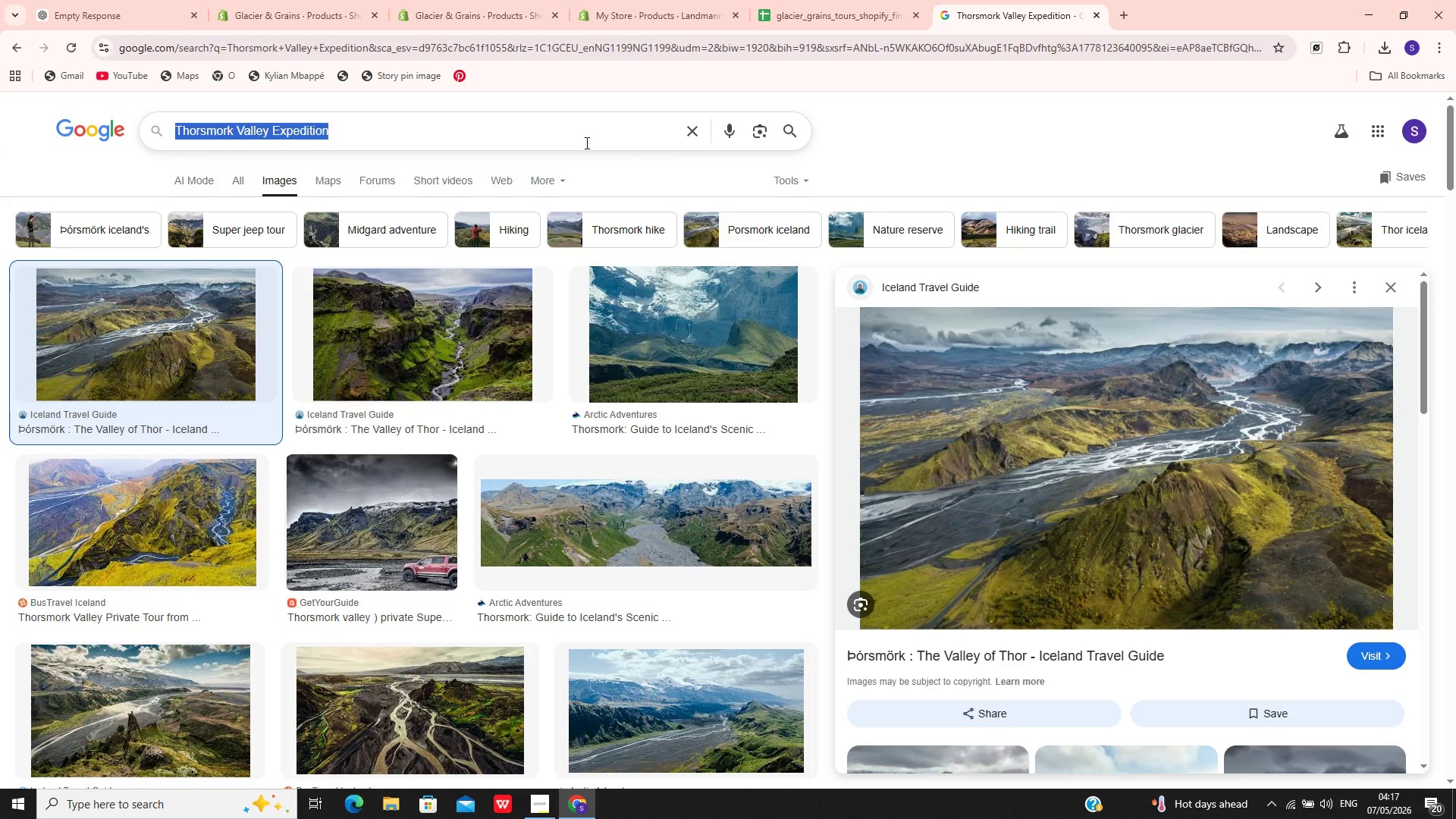 
key(Control+V)
 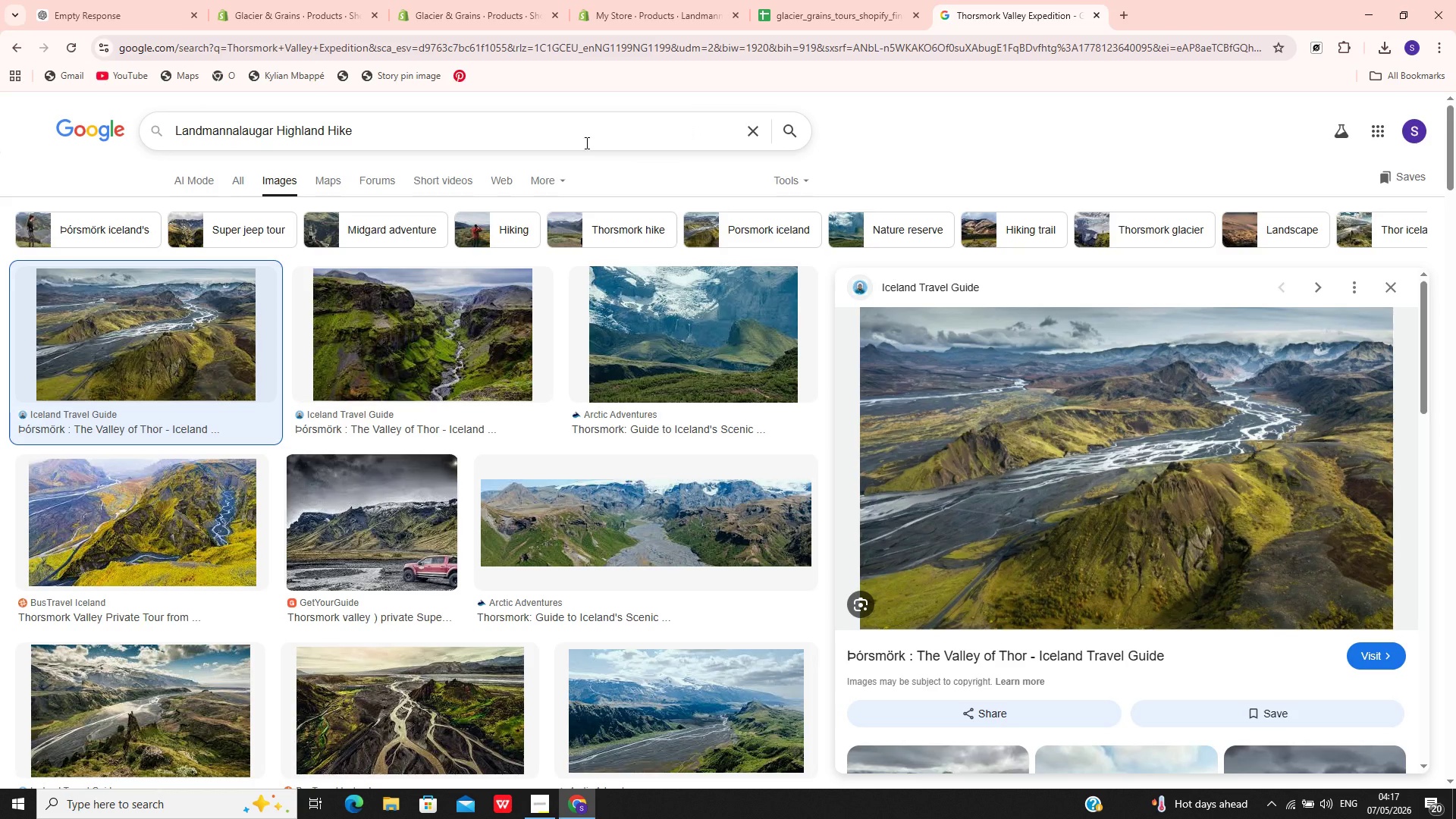 
key(Enter)
 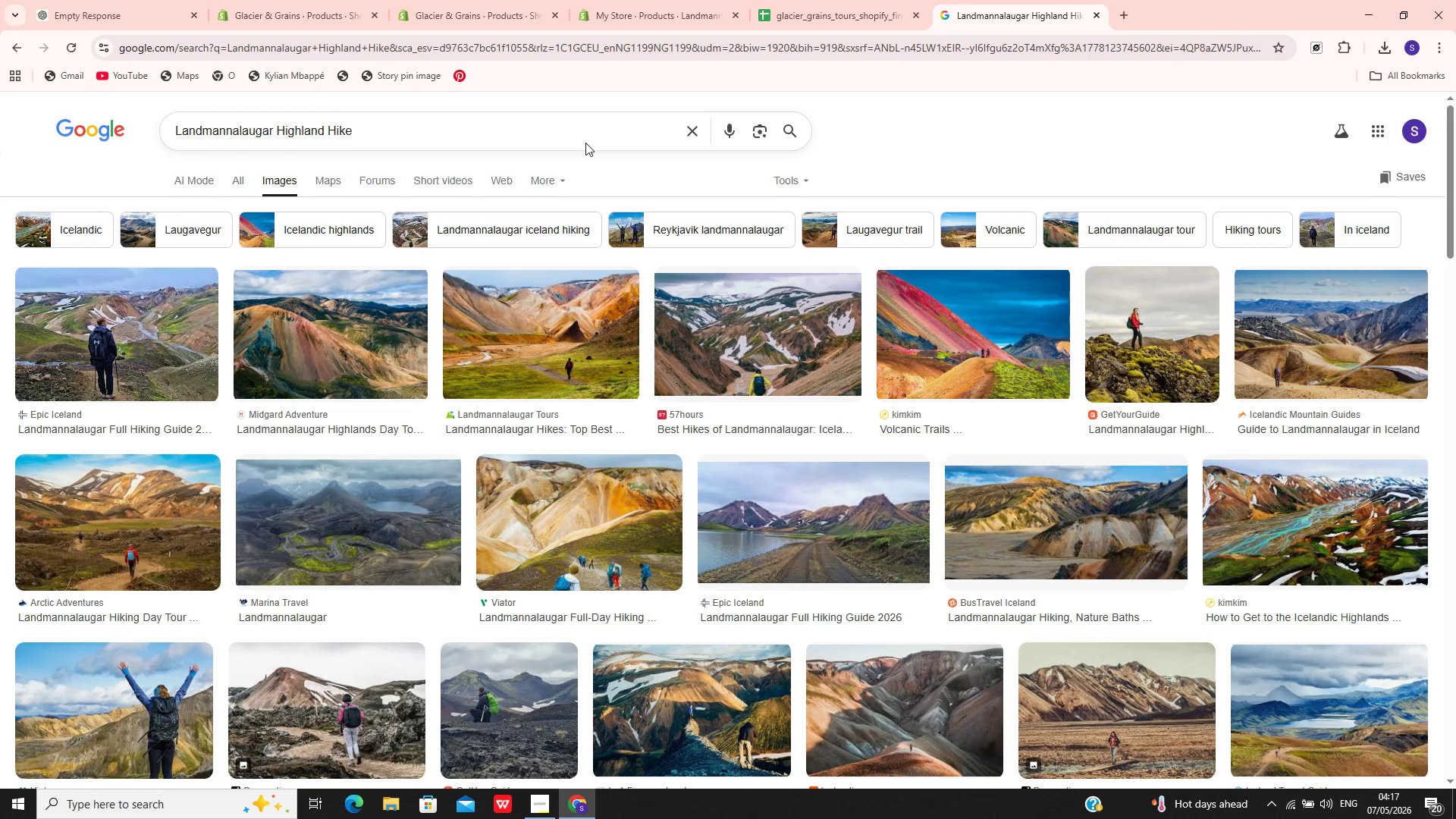 
wait(9.67)
 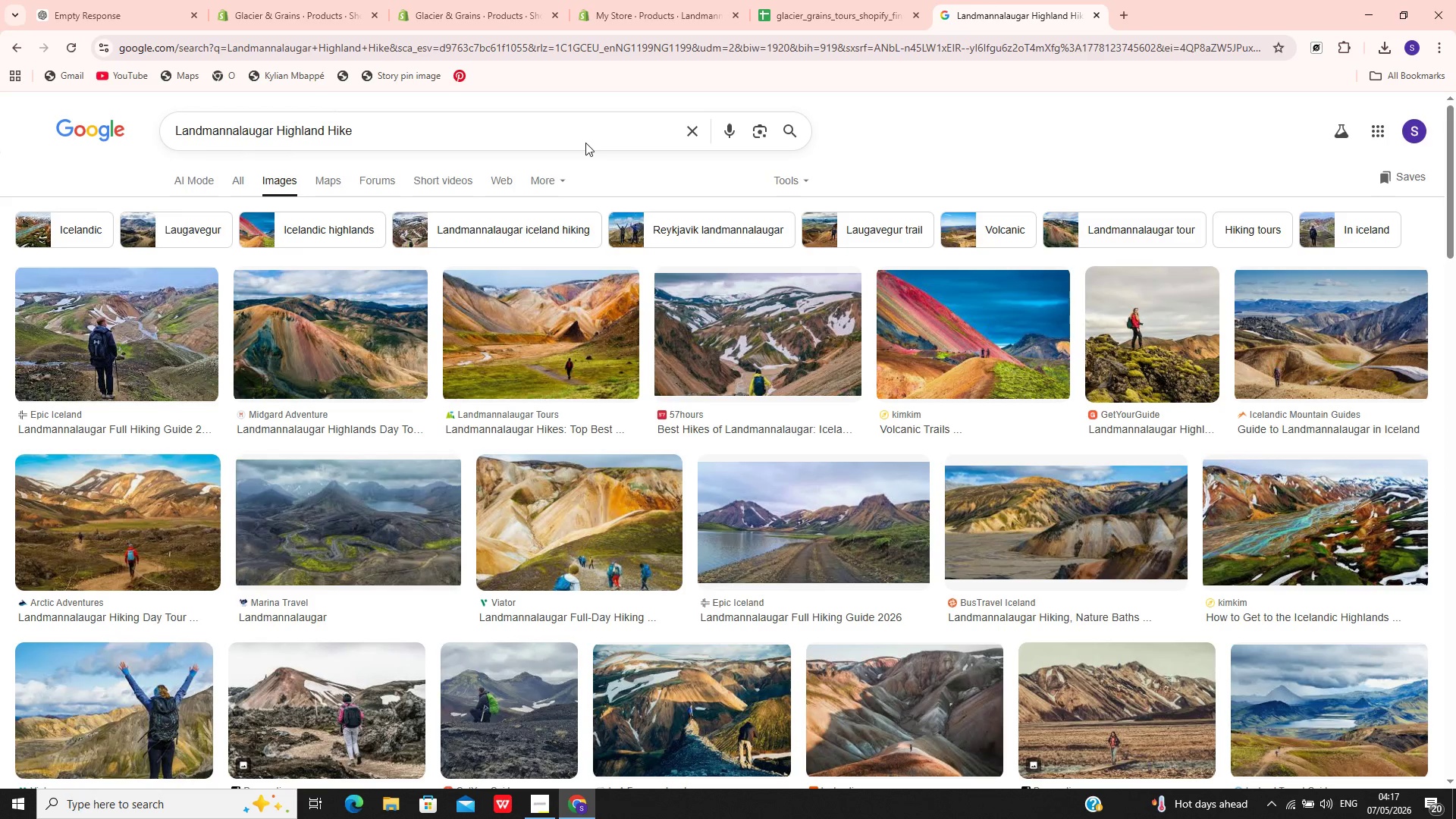 
left_click([149, 331])
 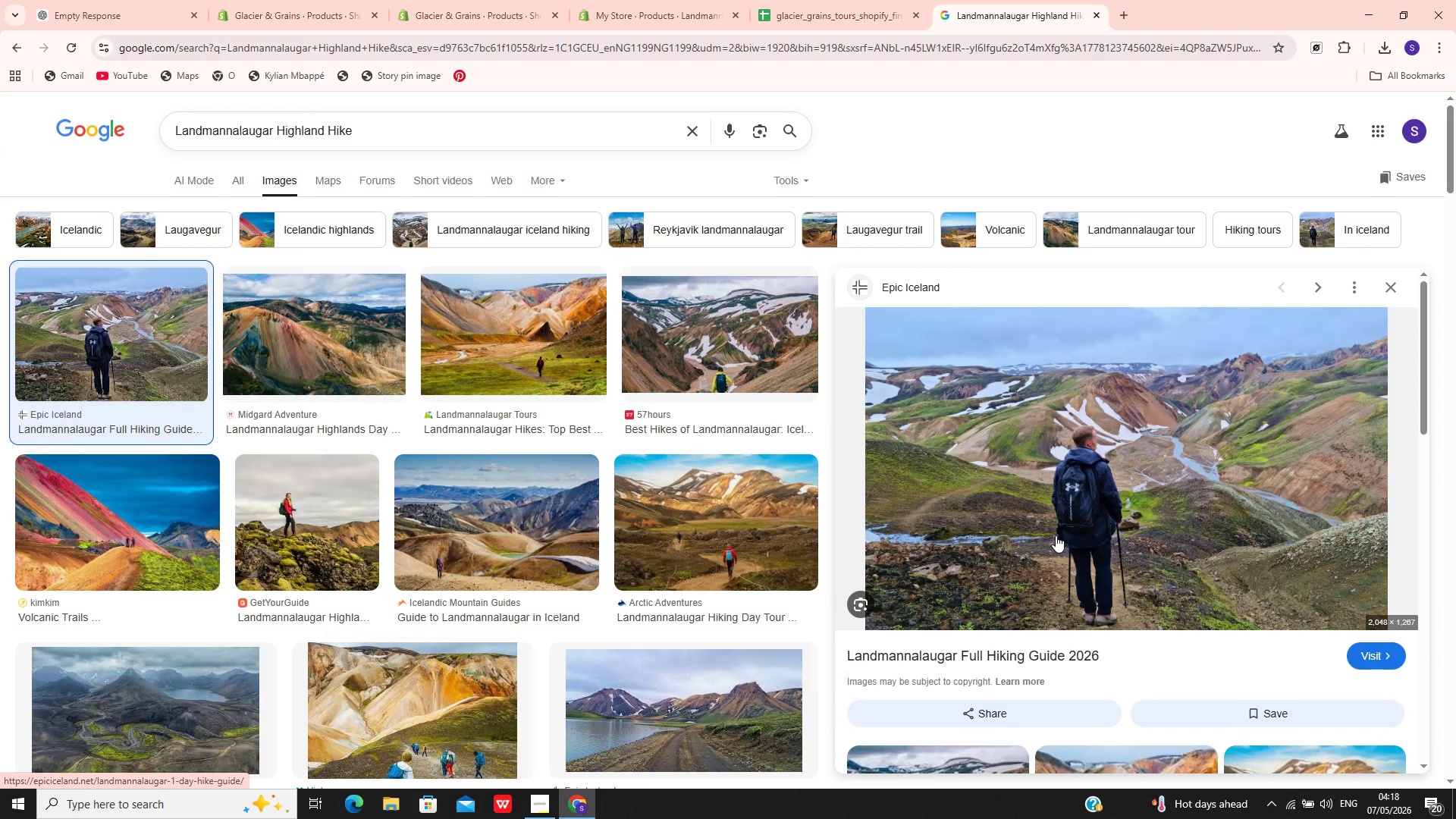 
right_click([1020, 479])
 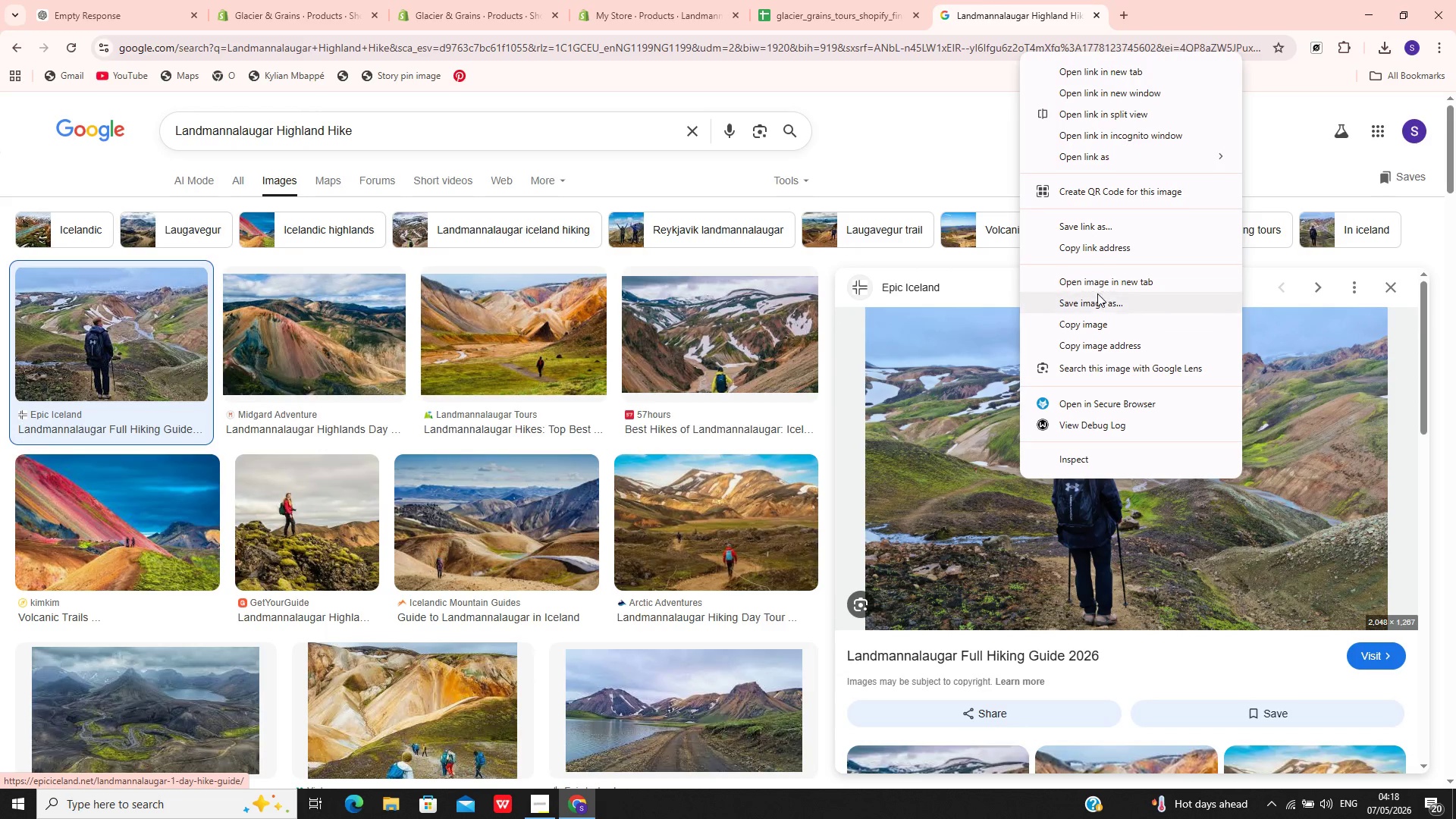 
left_click([1095, 306])
 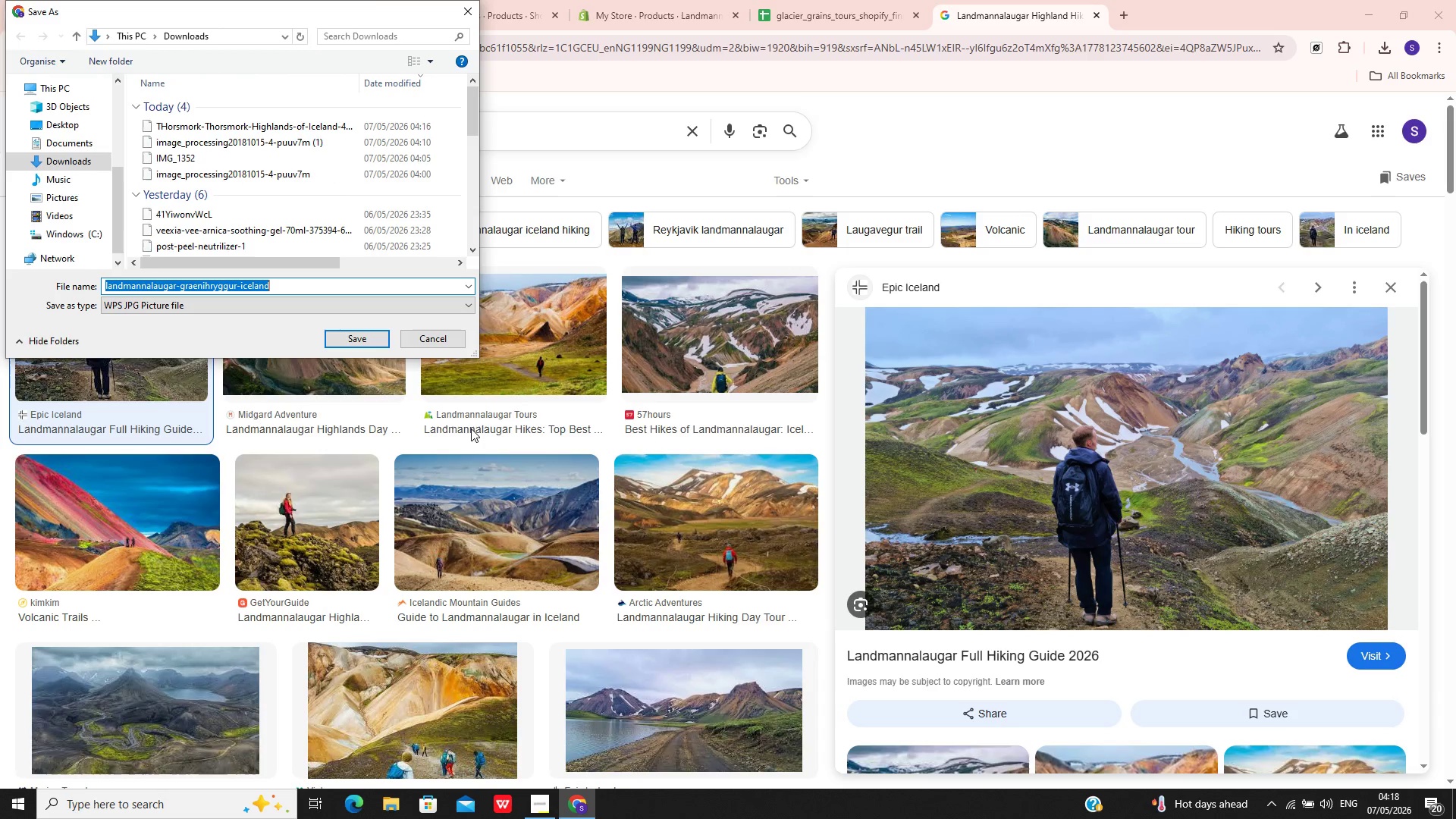 
left_click([365, 347])
 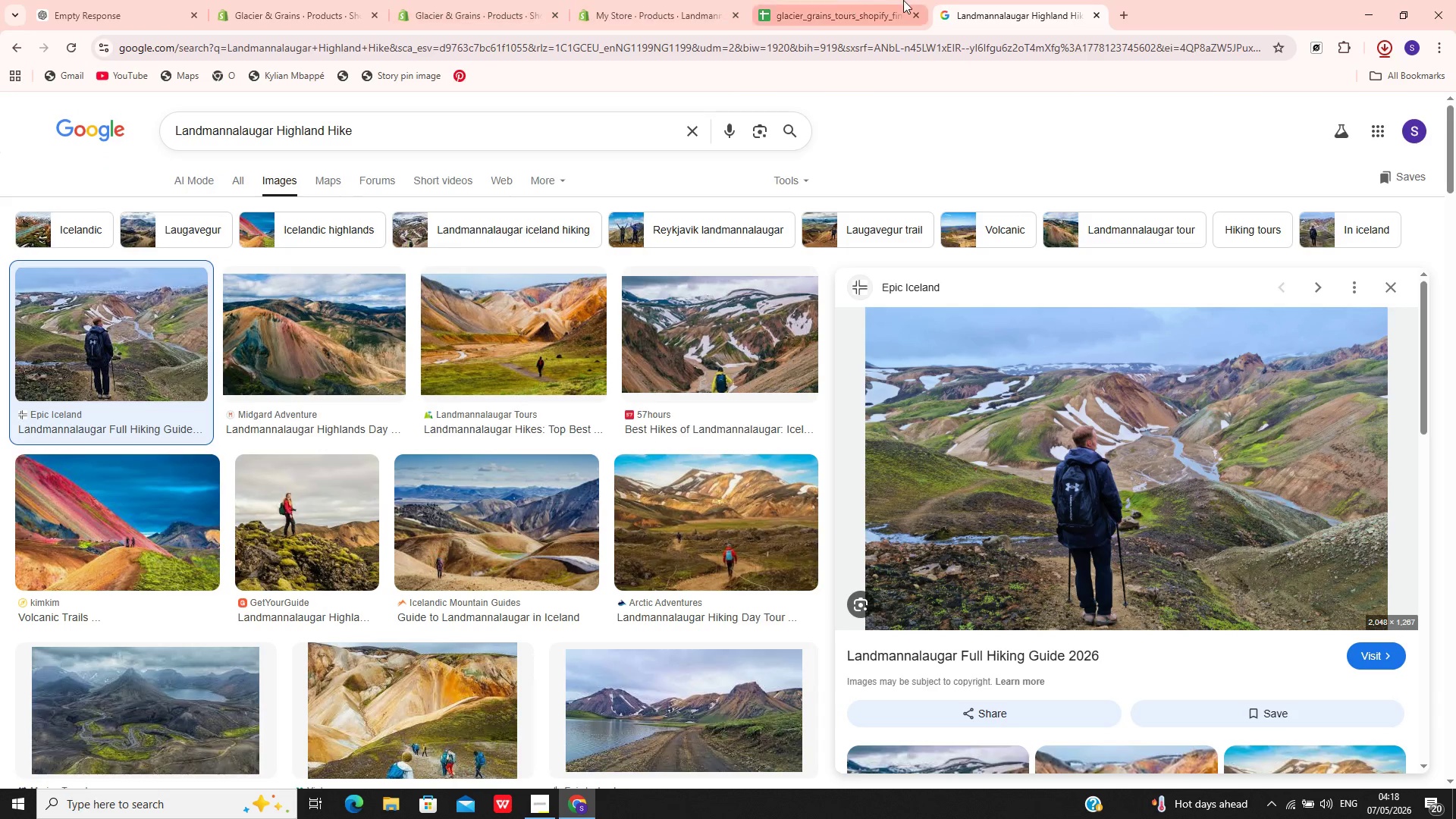 
left_click([818, 1])
 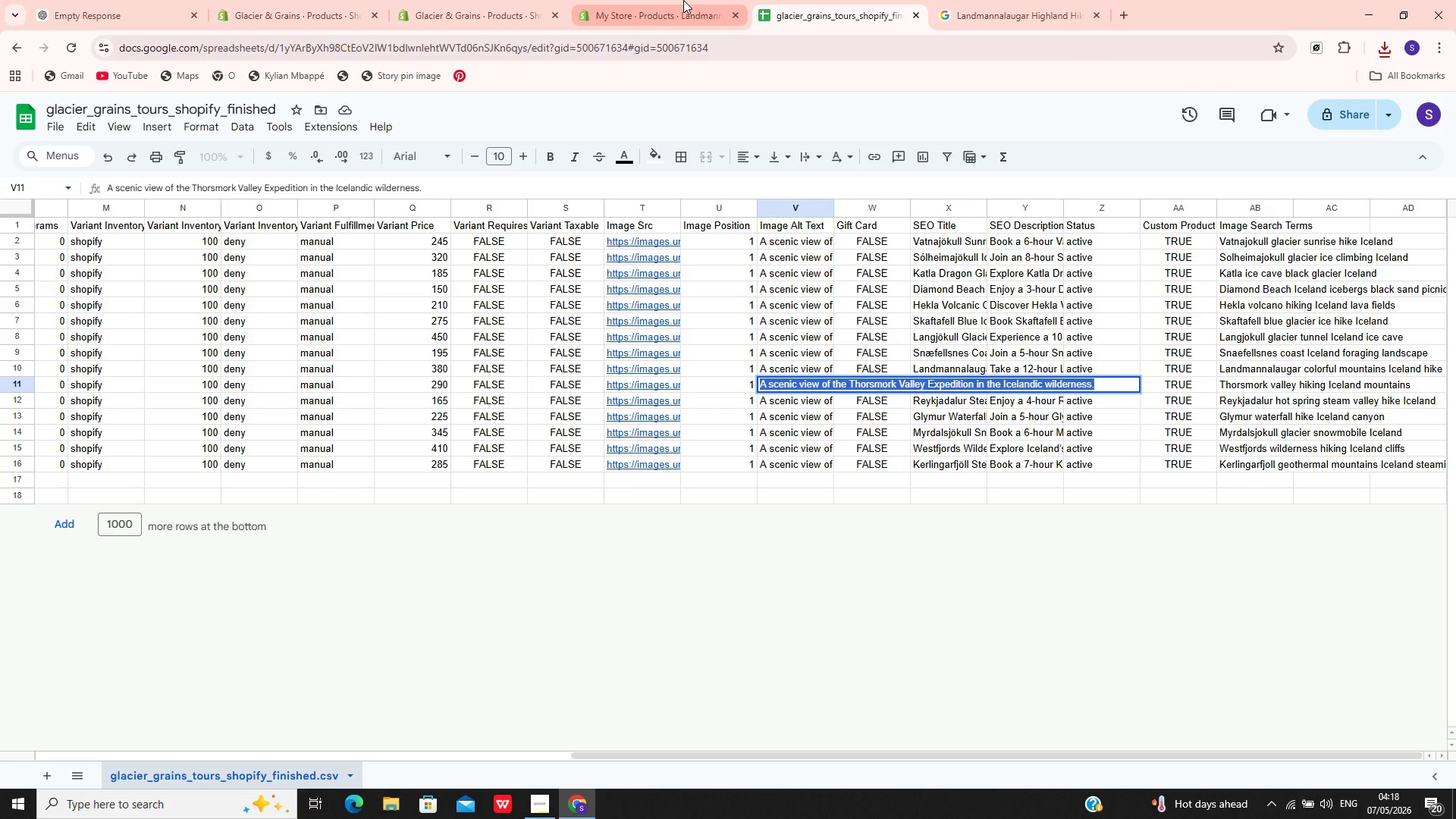 
left_click([683, 0])
 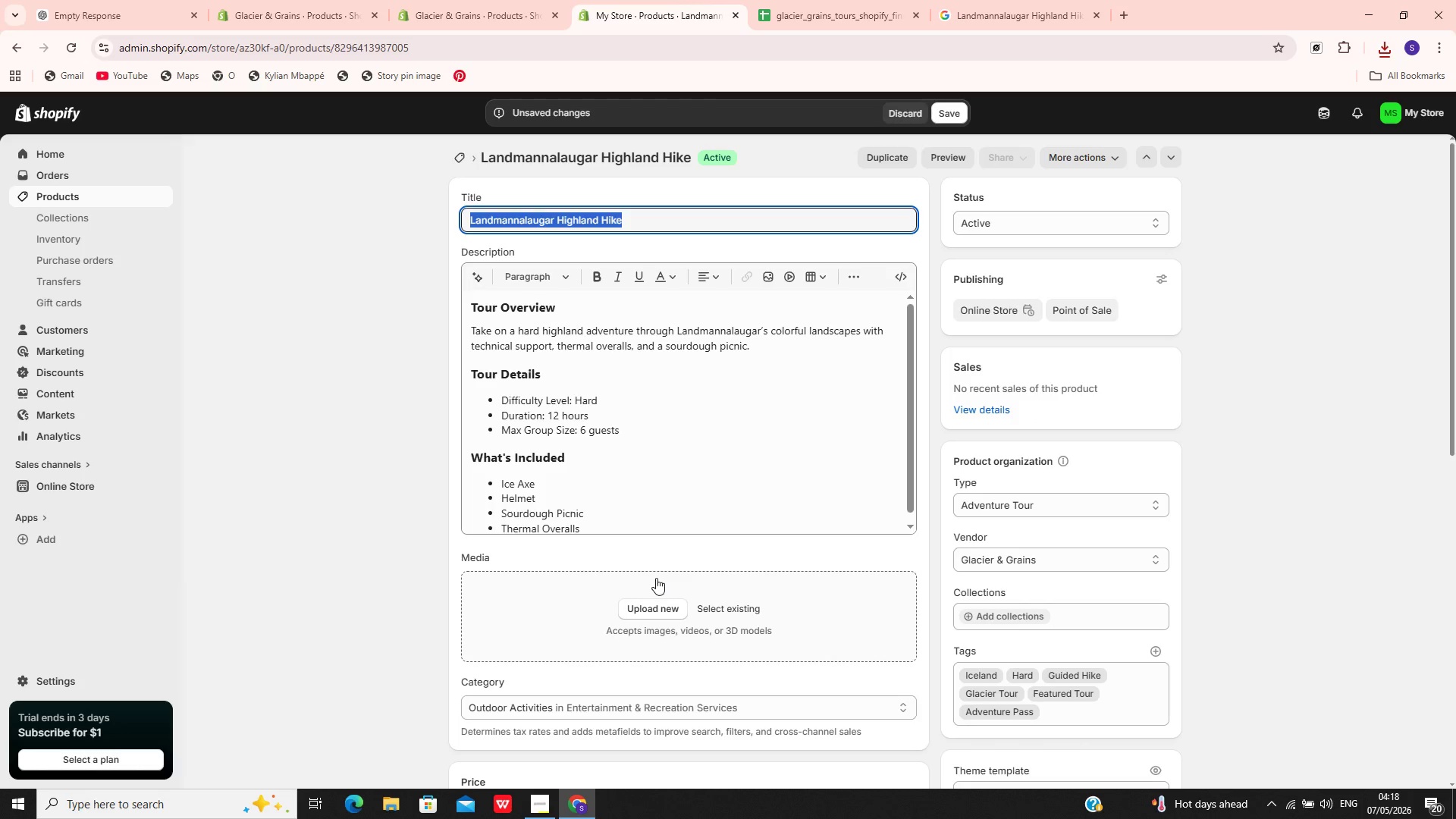 
left_click([654, 595])
 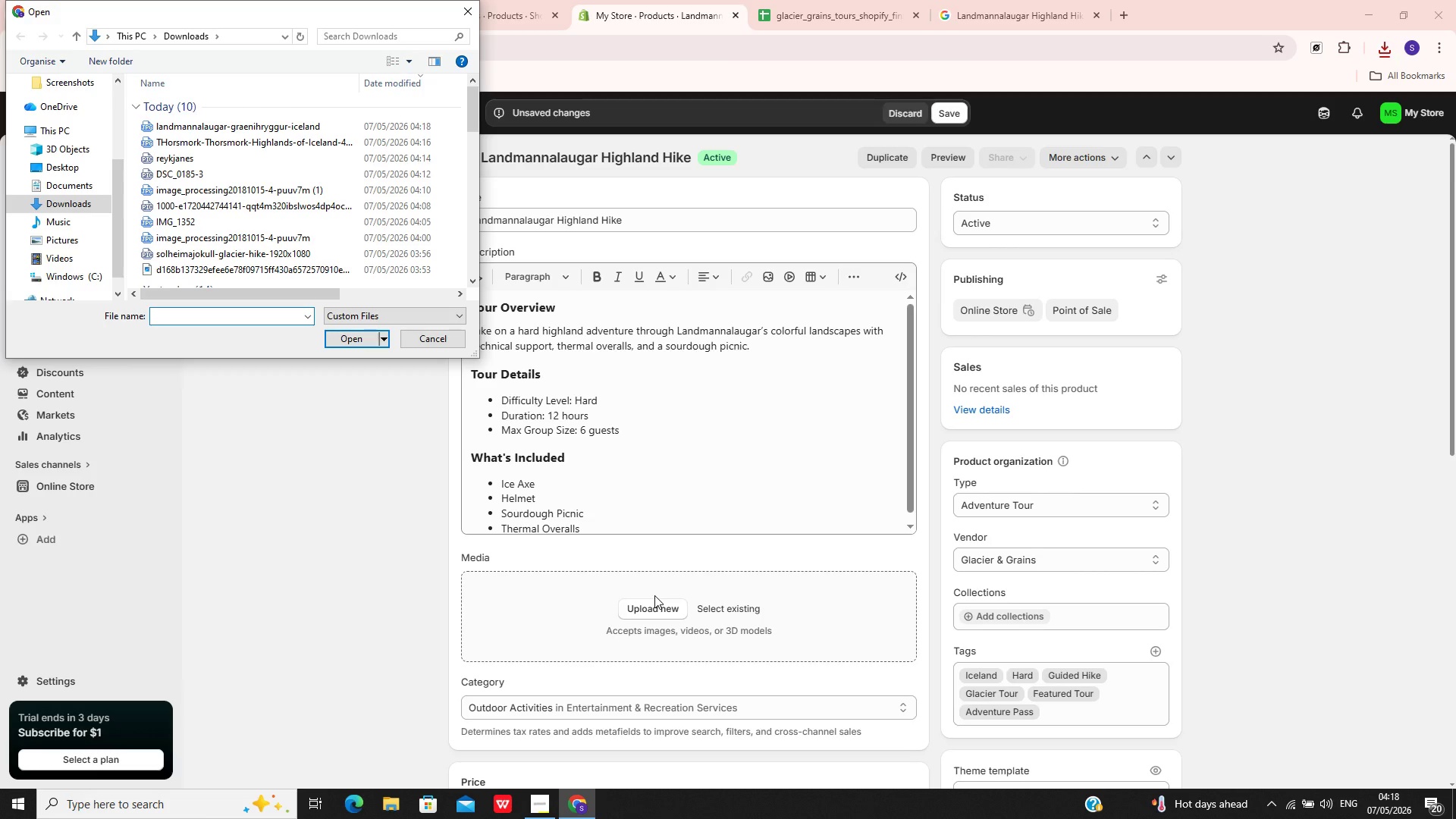 
wait(9.3)
 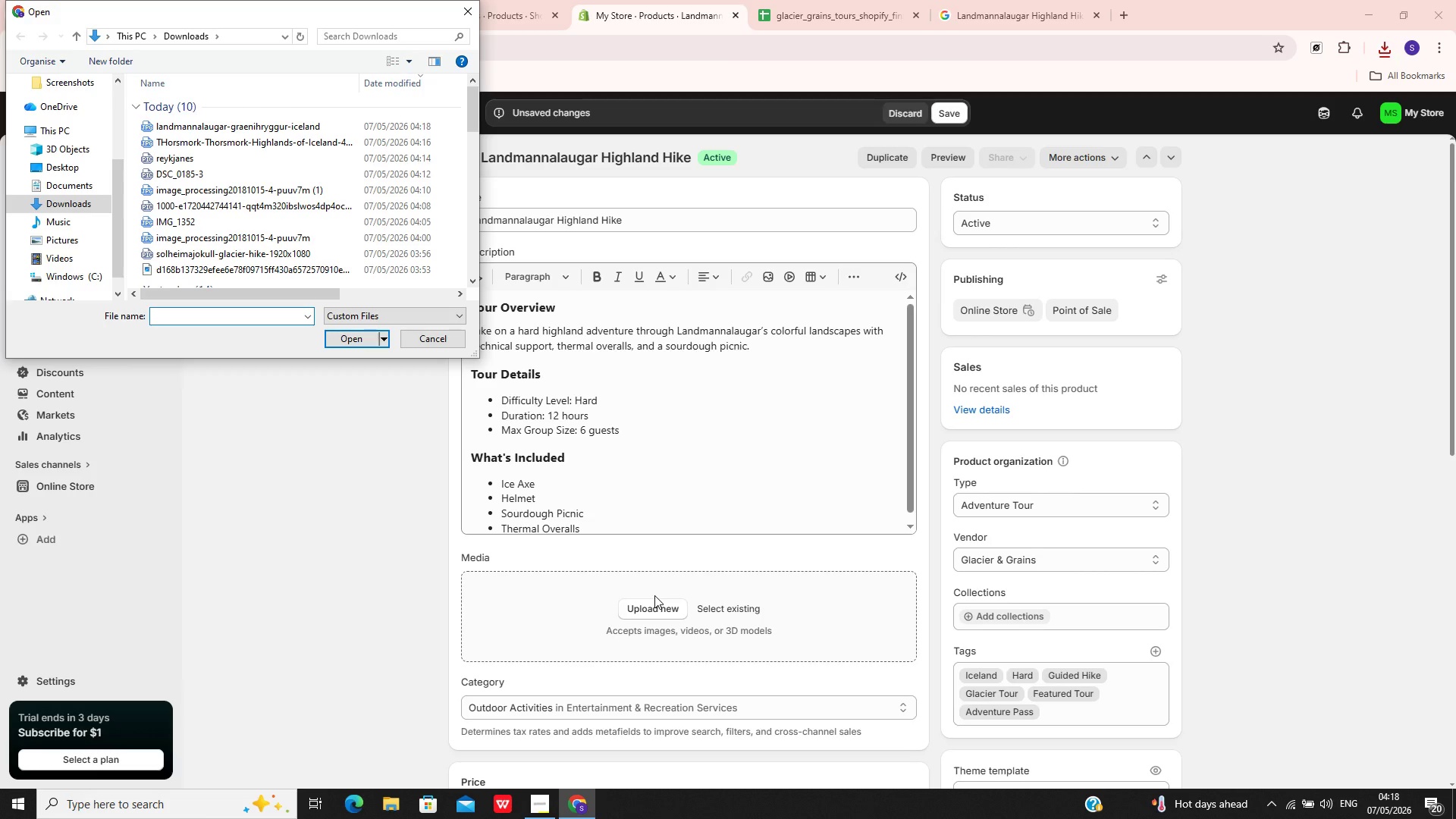 
left_click([382, 122])
 